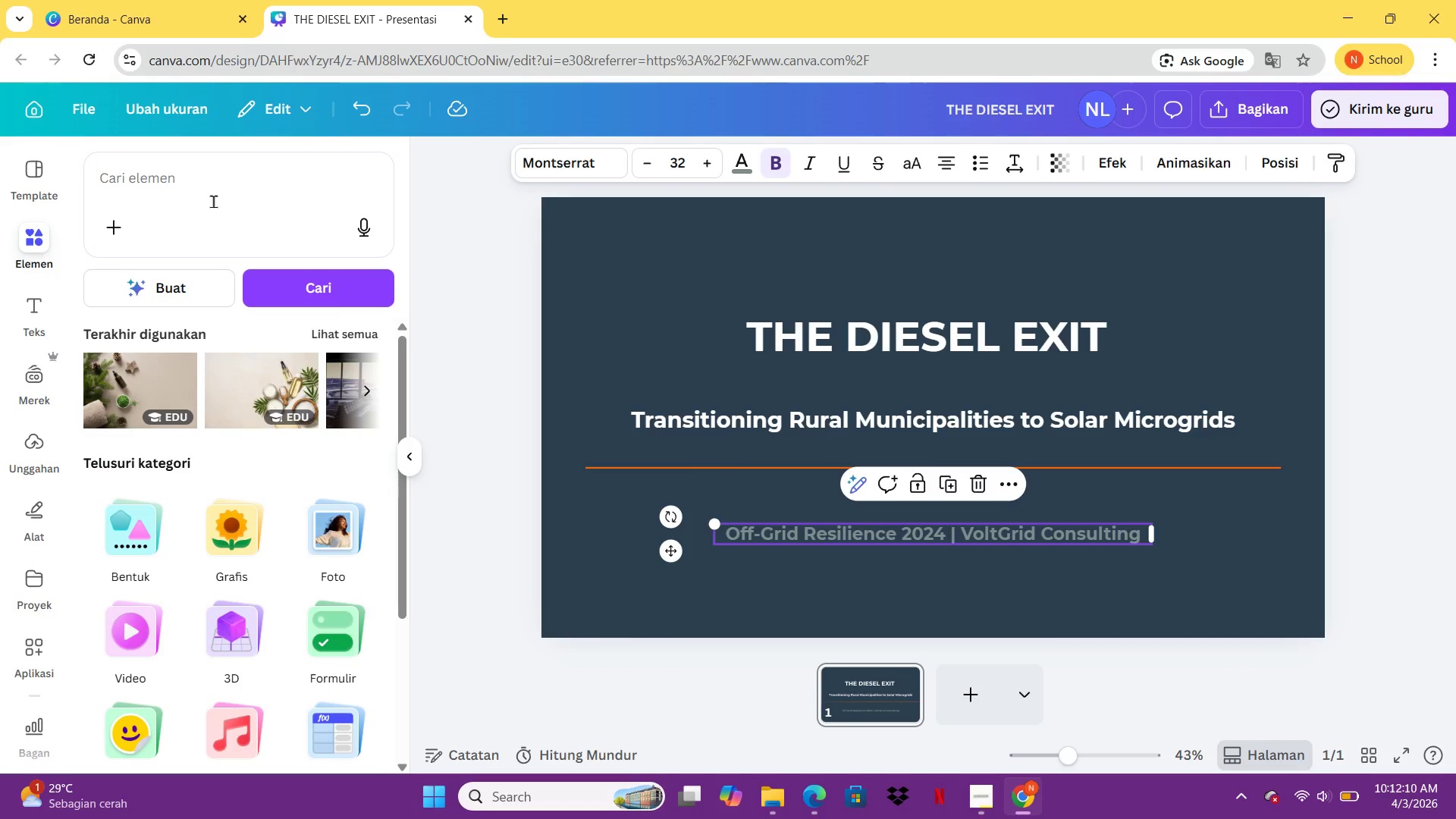 
left_click([210, 188])
 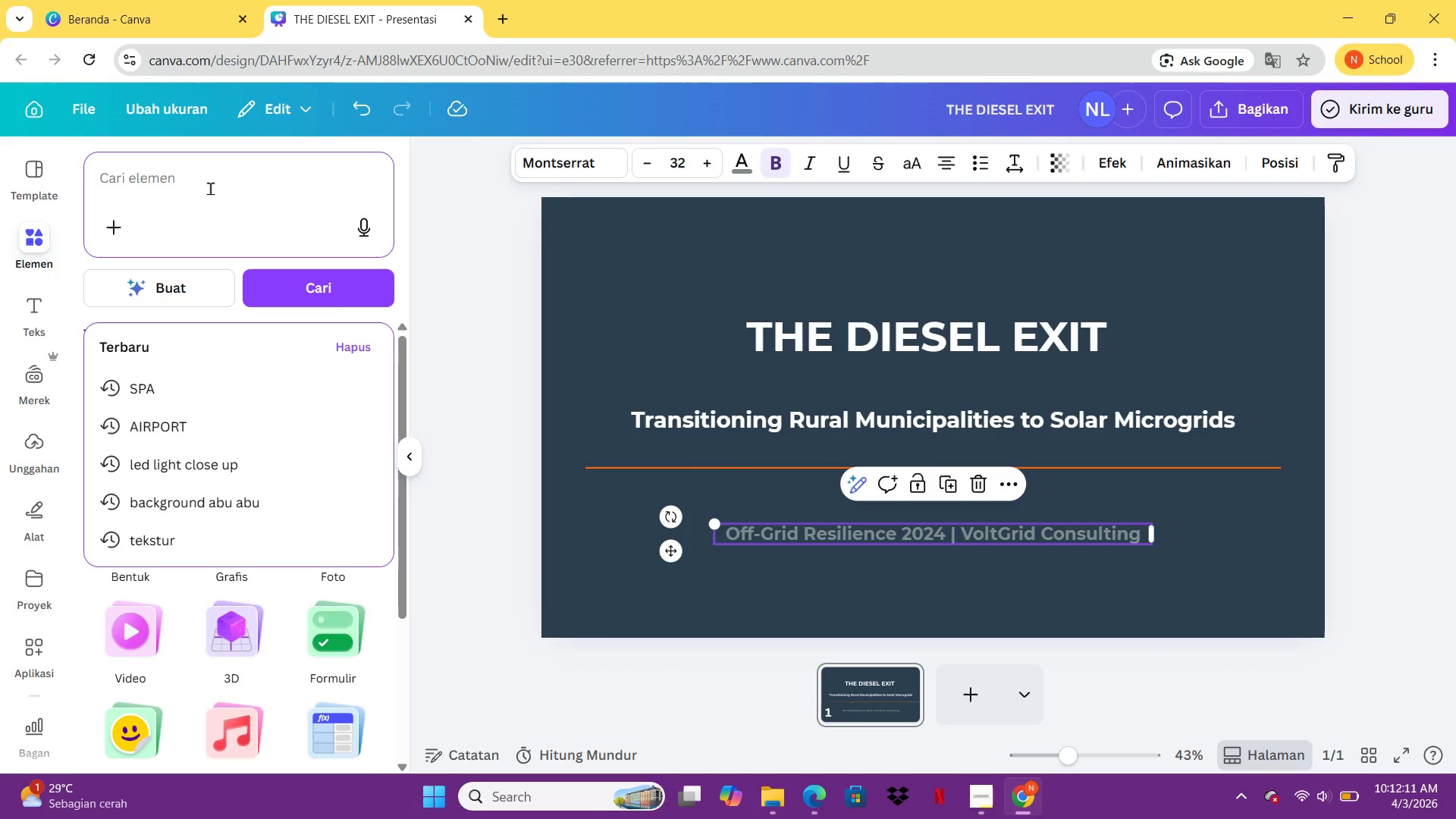 
type(industrial icon)
 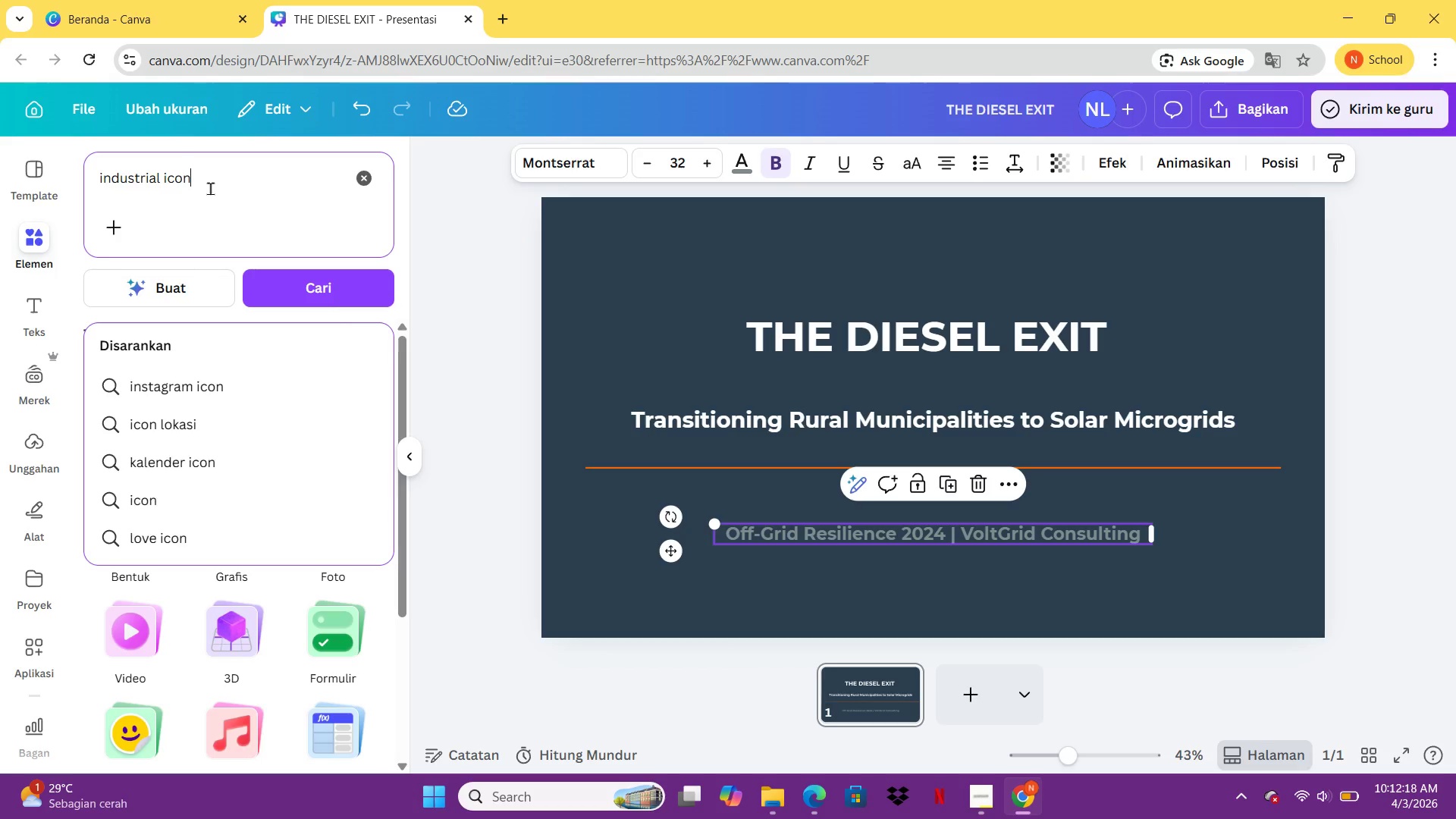 
key(Enter)
 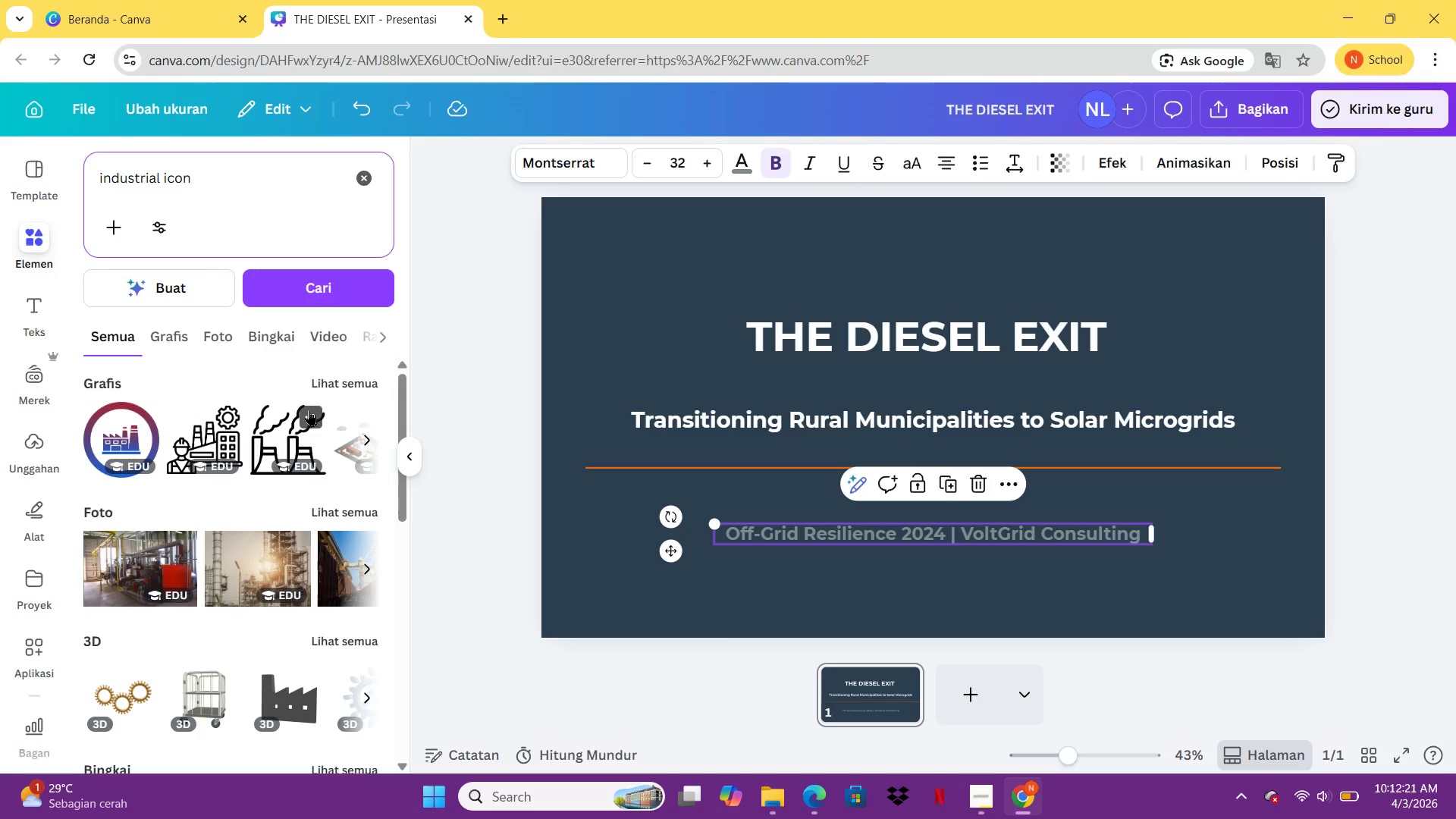 
wait(8.36)
 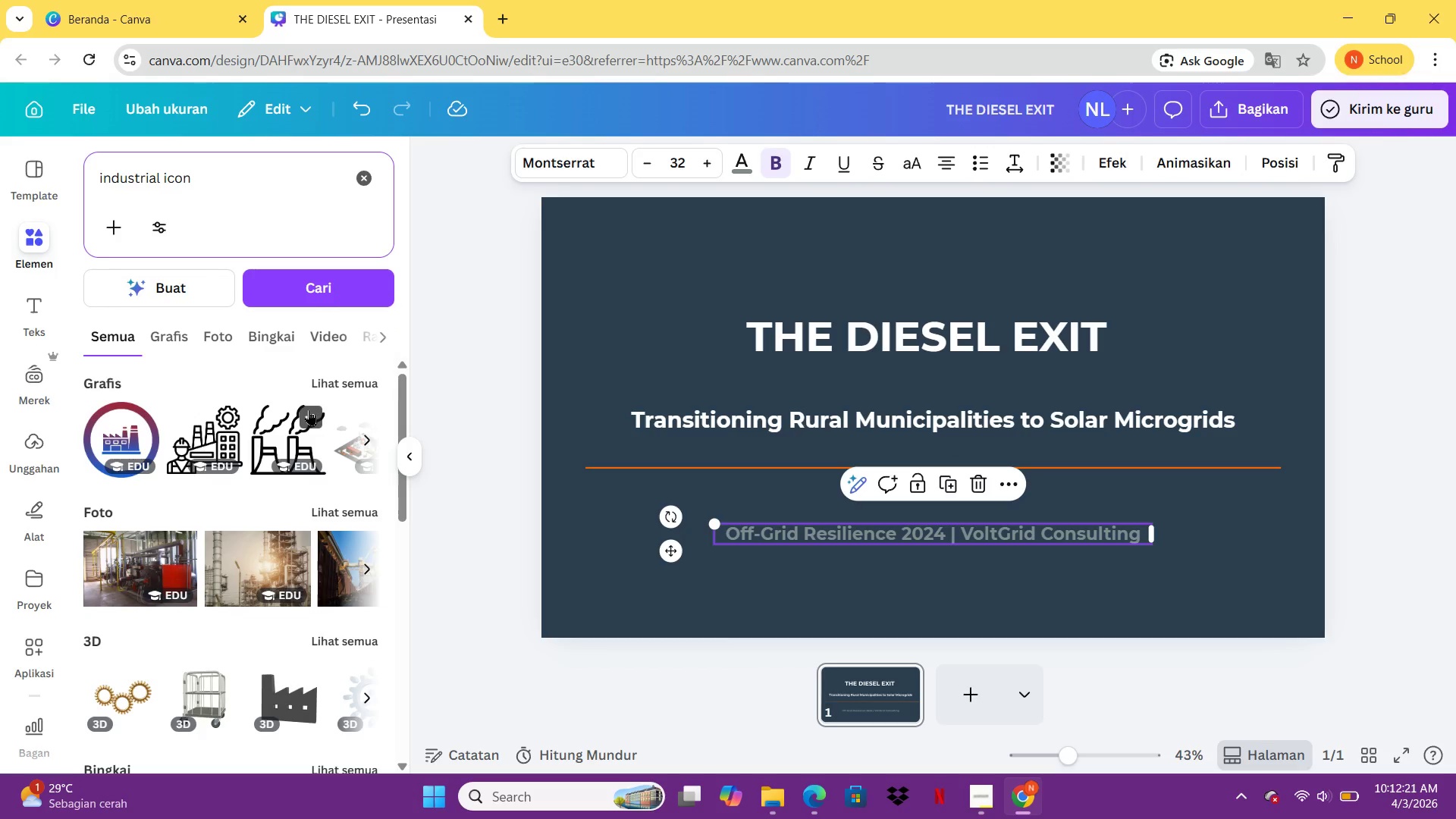 
scroll: coordinate [313, 513], scroll_direction: down, amount: 1.0
 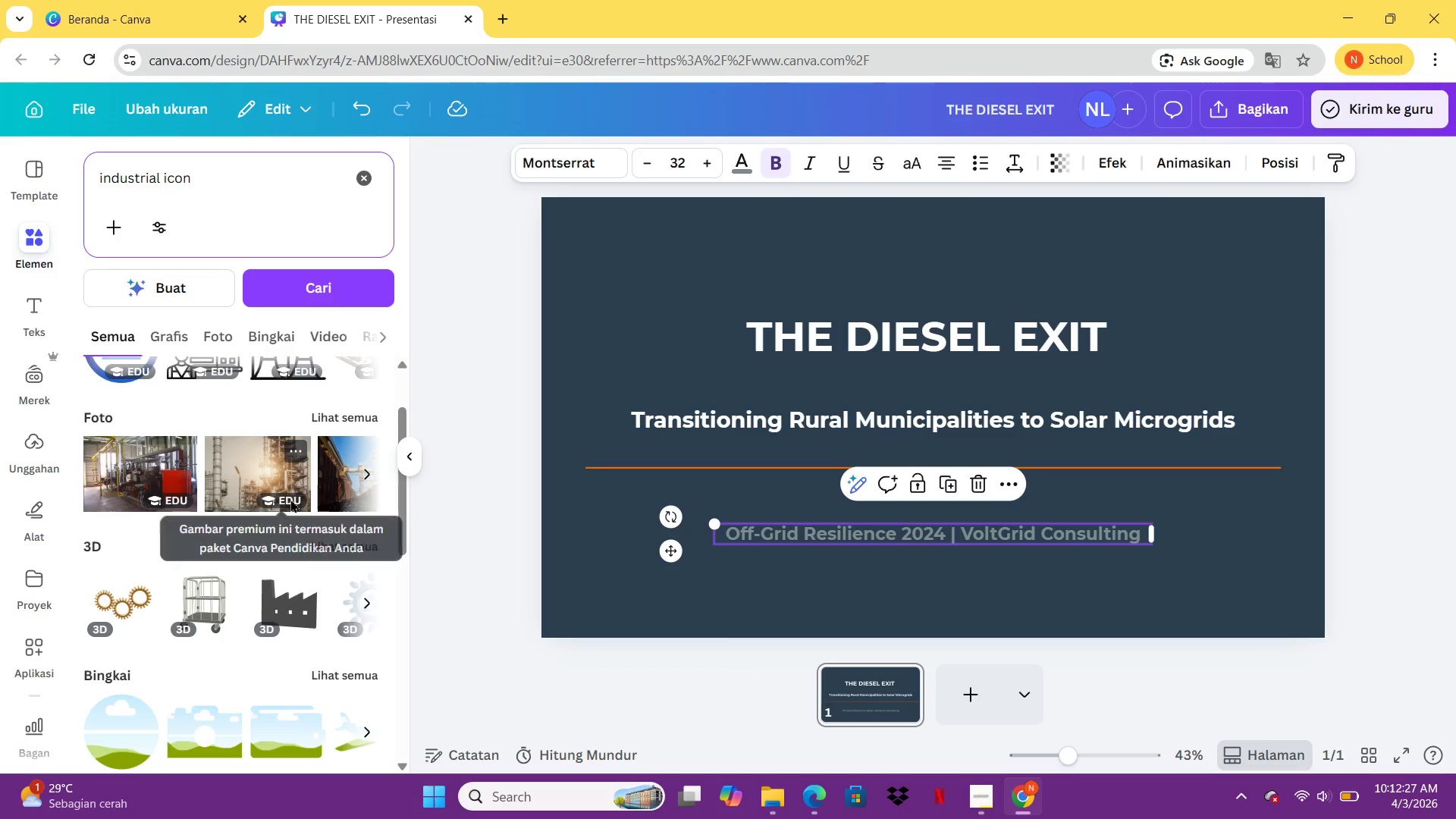 
scroll: coordinate [290, 499], scroll_direction: up, amount: 1.0
 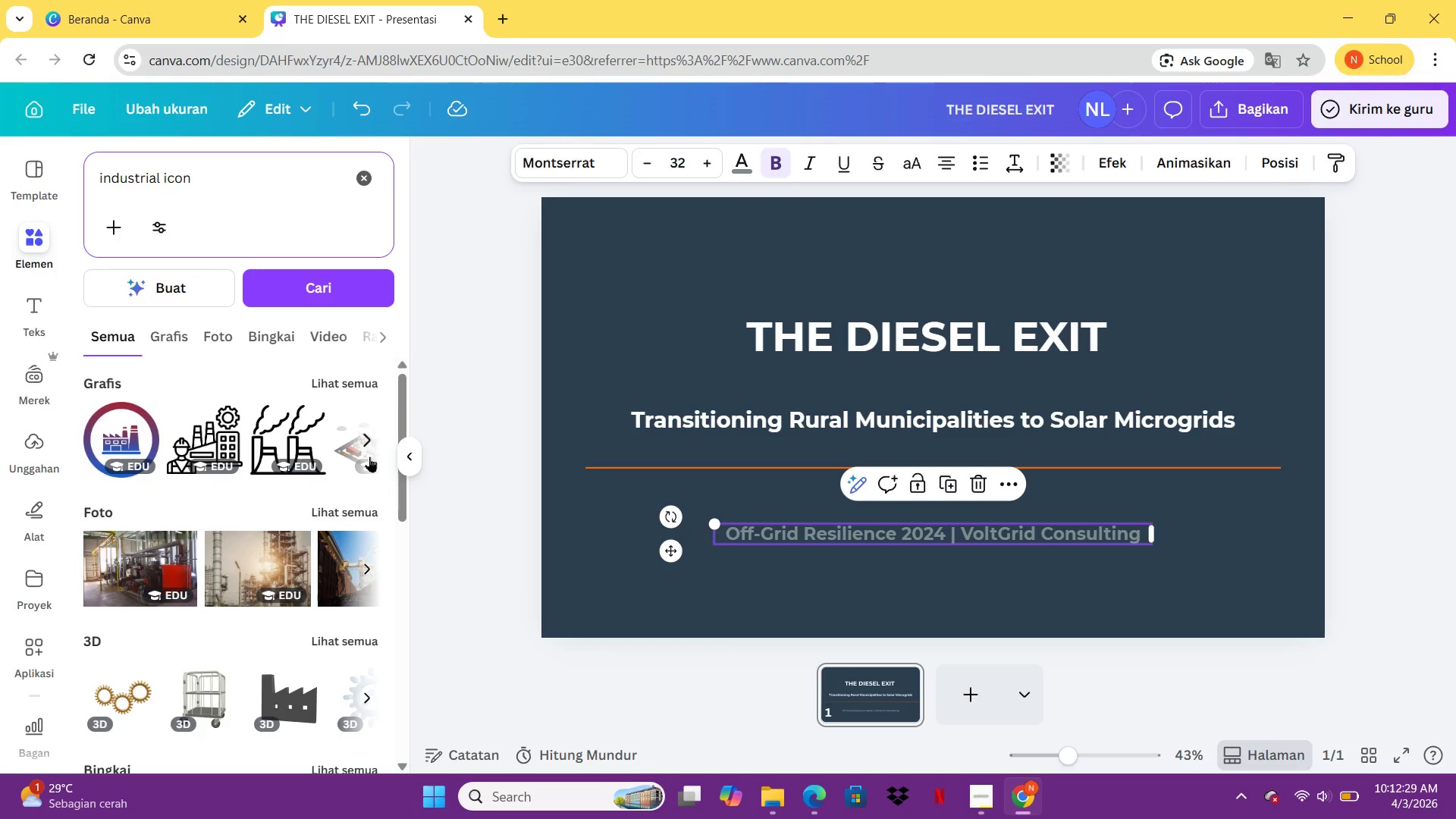 
left_click([362, 435])
 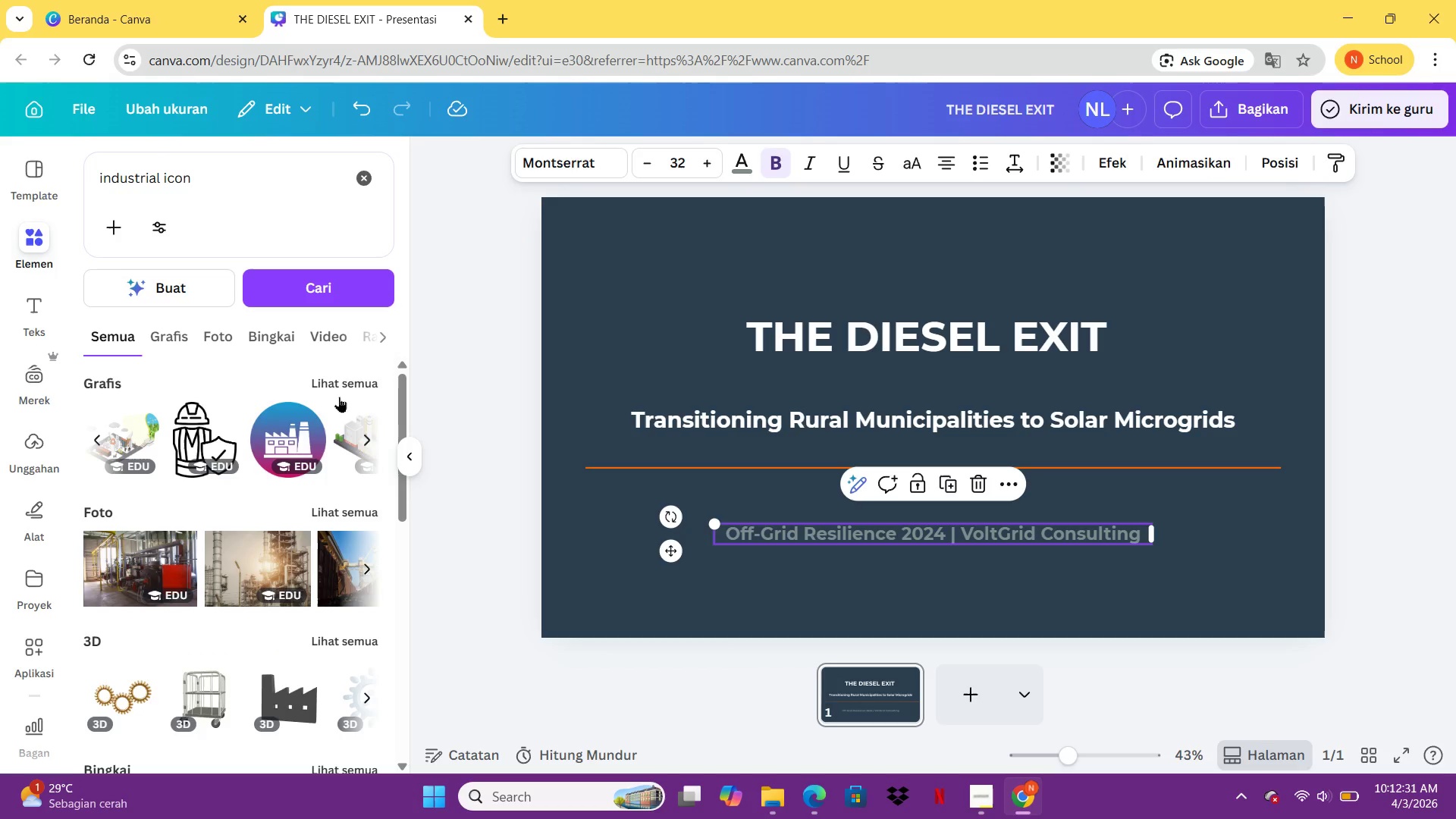 
left_click([334, 381])
 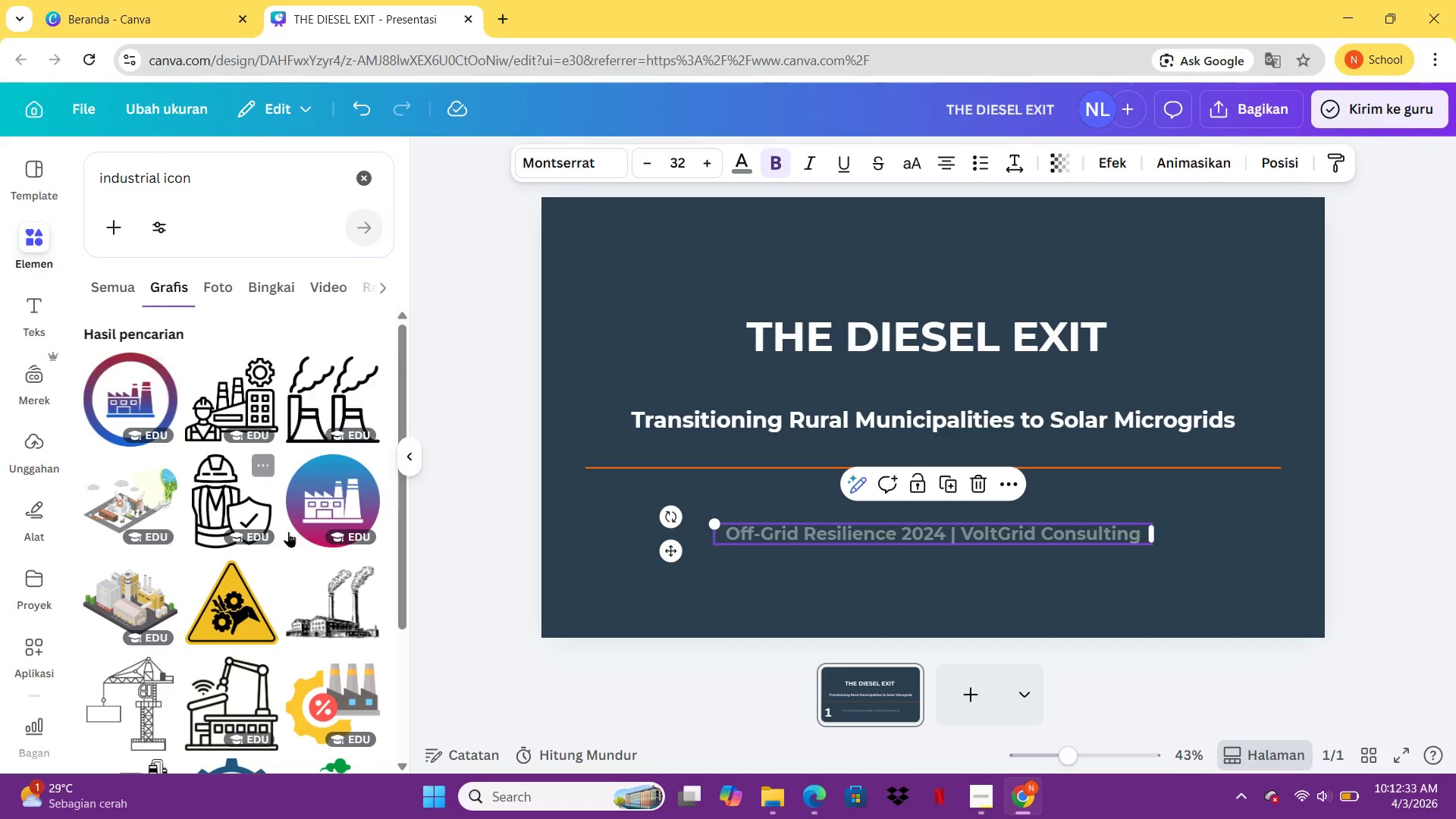 
scroll: coordinate [309, 579], scroll_direction: down, amount: 8.0
 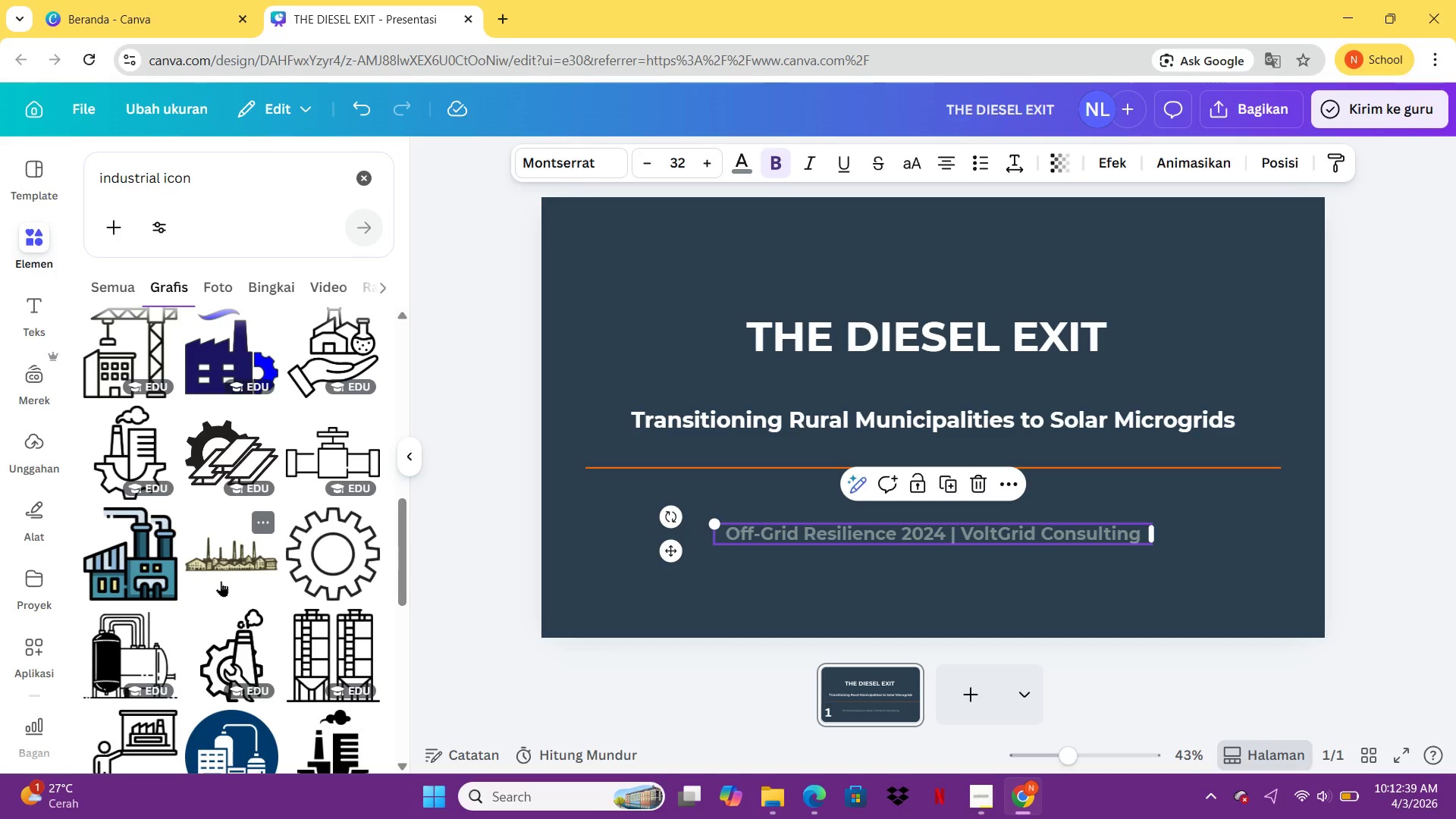 
scroll: coordinate [284, 536], scroll_direction: down, amount: 2.0
 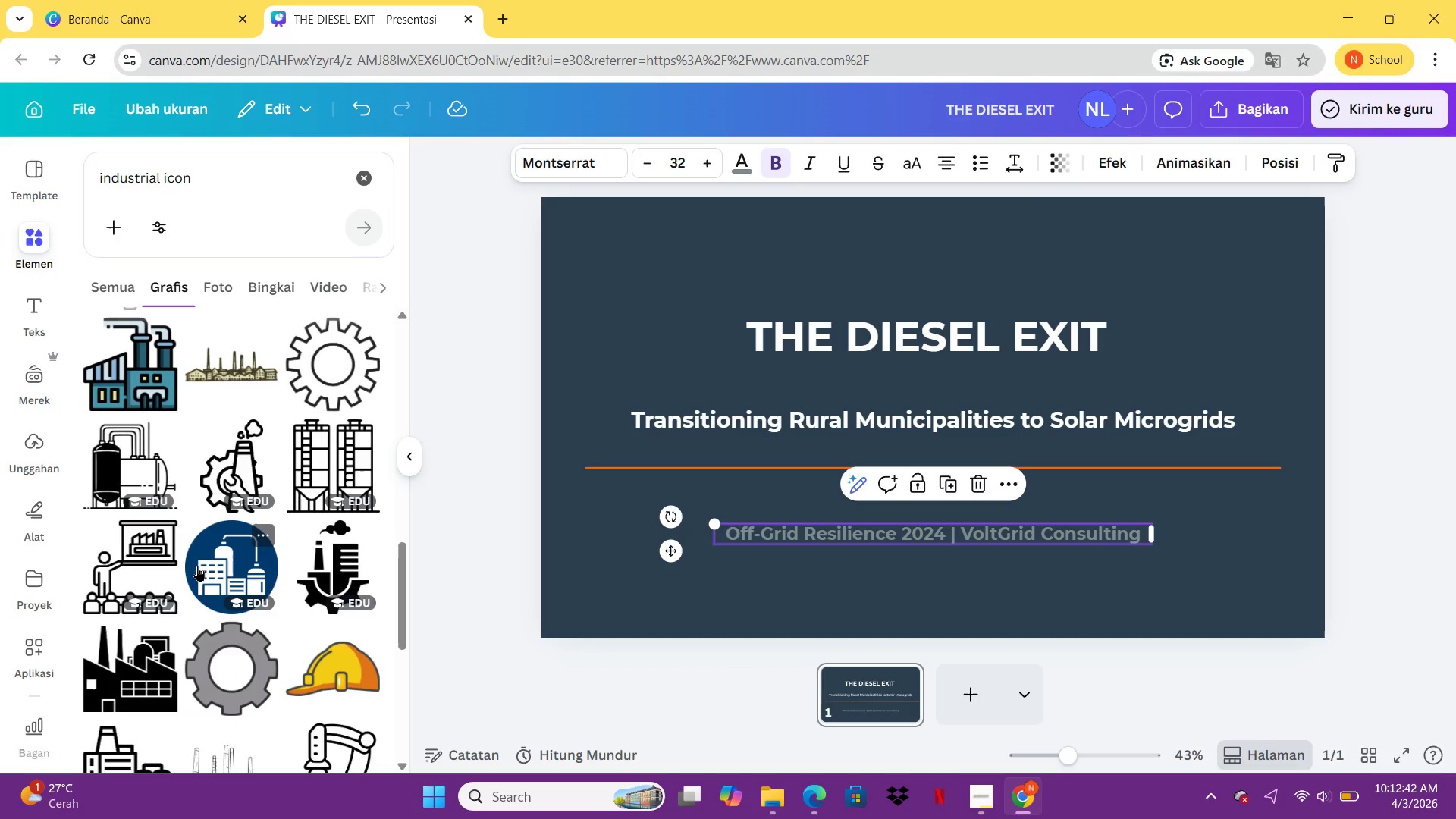 
scroll: coordinate [193, 558], scroll_direction: up, amount: 12.0
 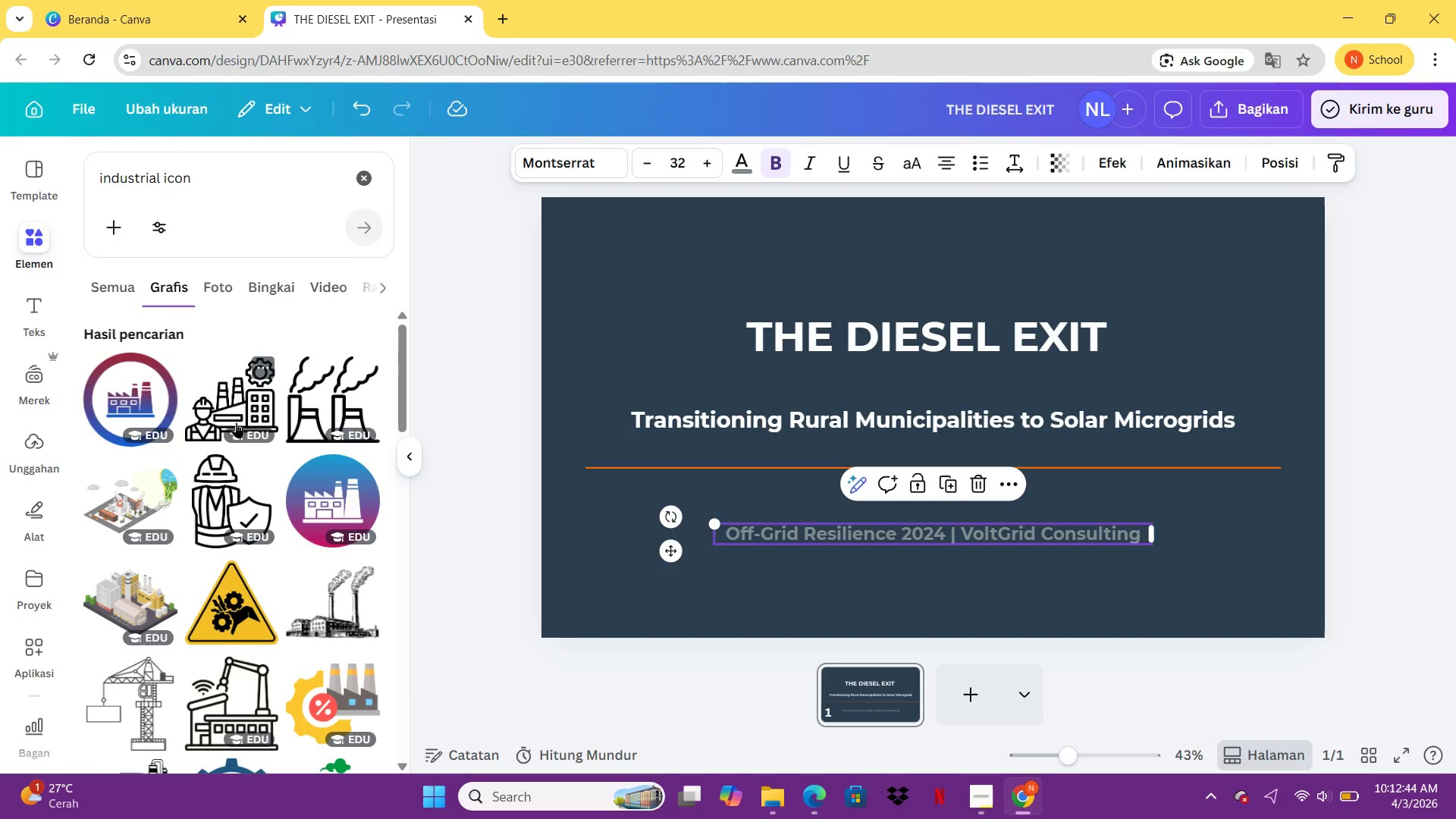 
left_click([226, 403])
 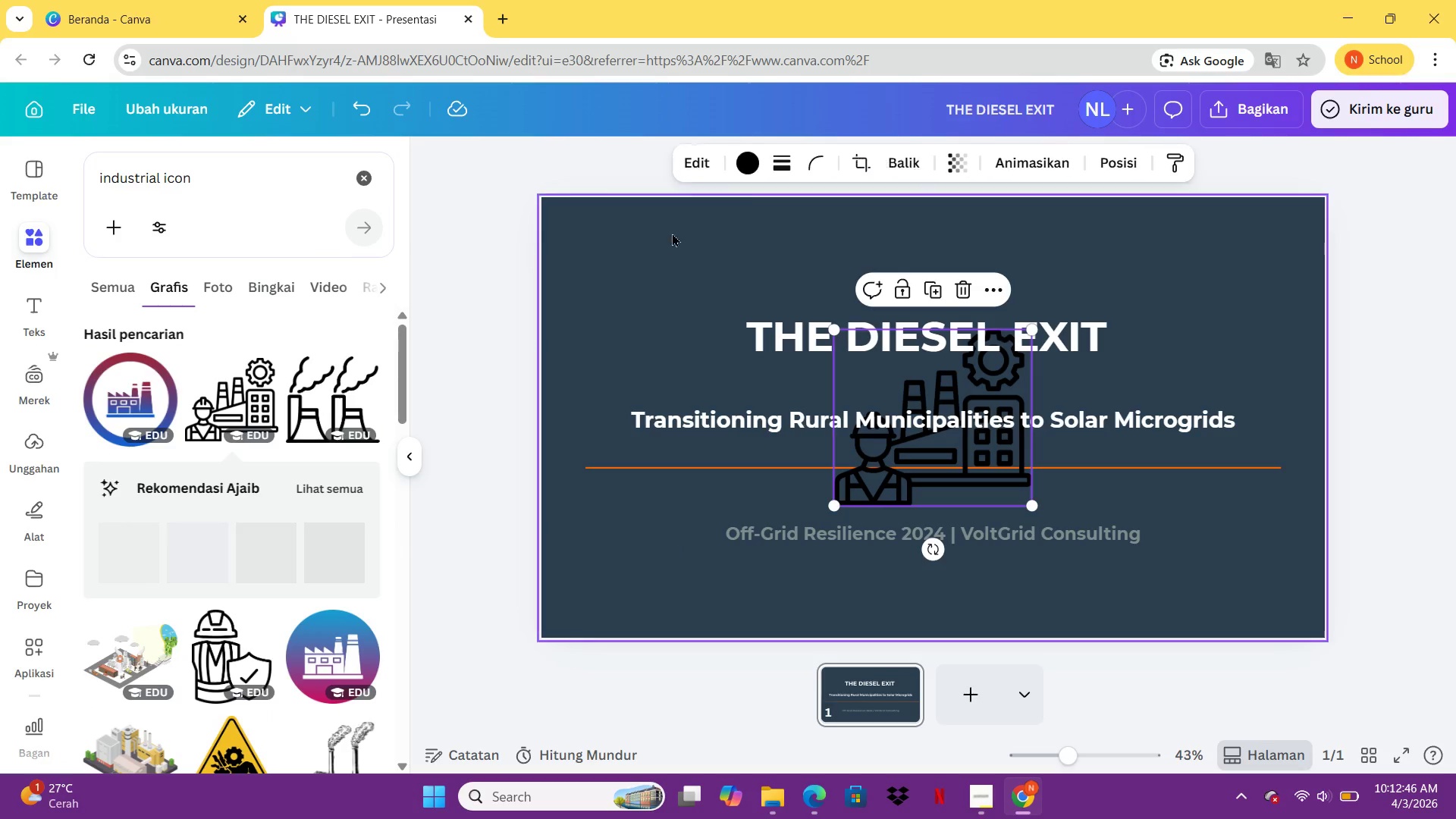 
left_click([747, 174])
 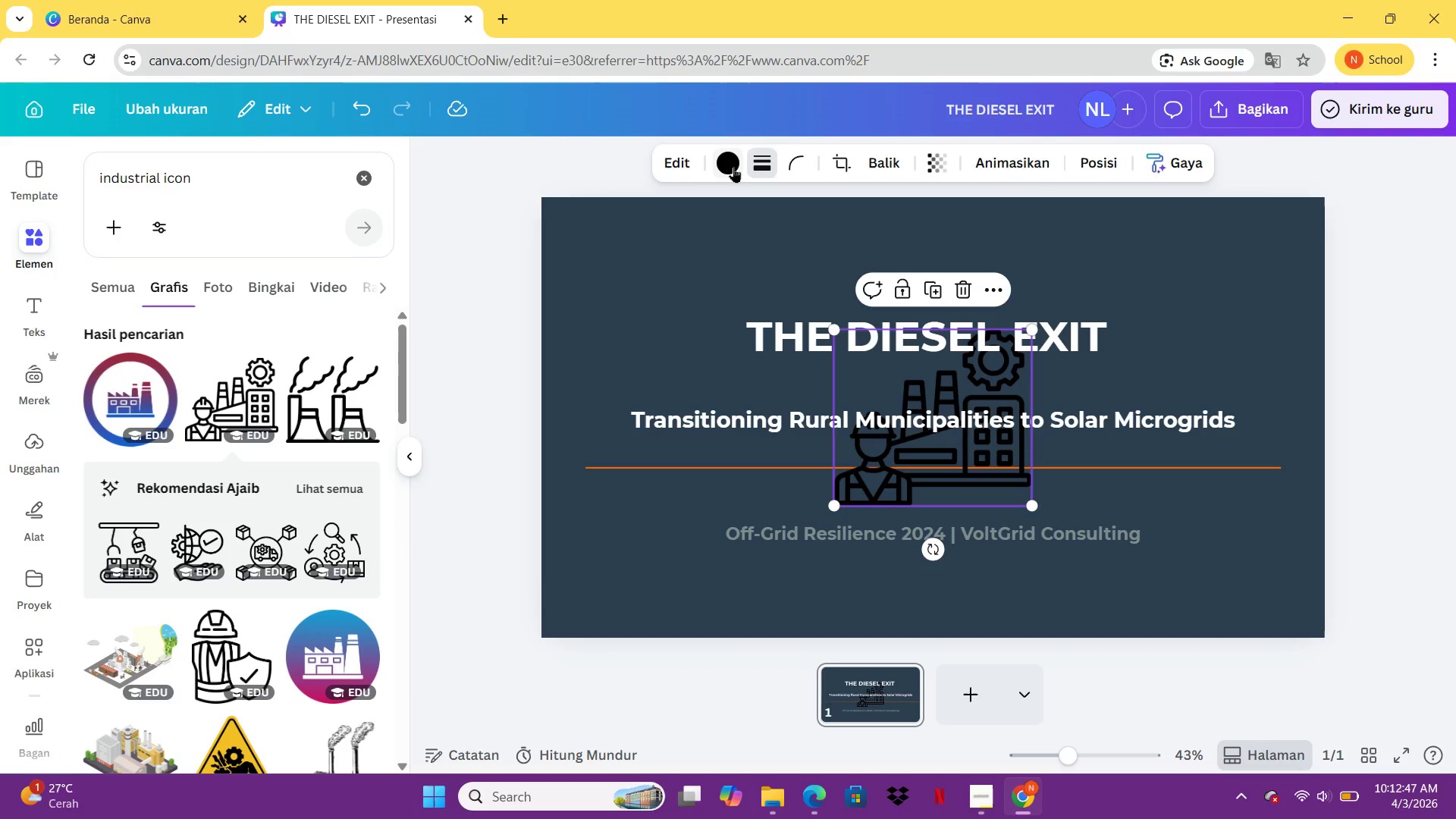 
double_click([733, 167])
 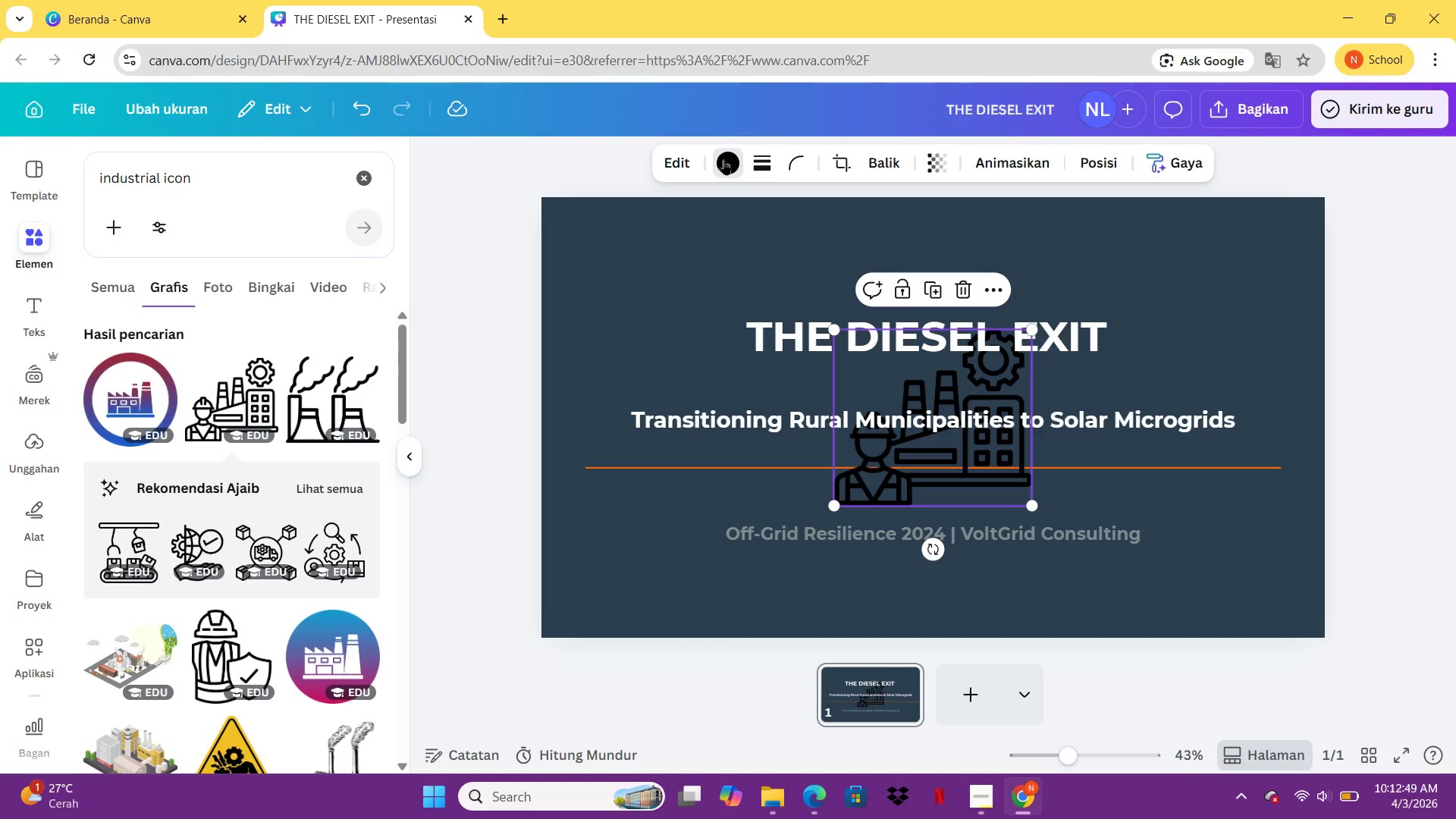 
left_click([172, 215])
 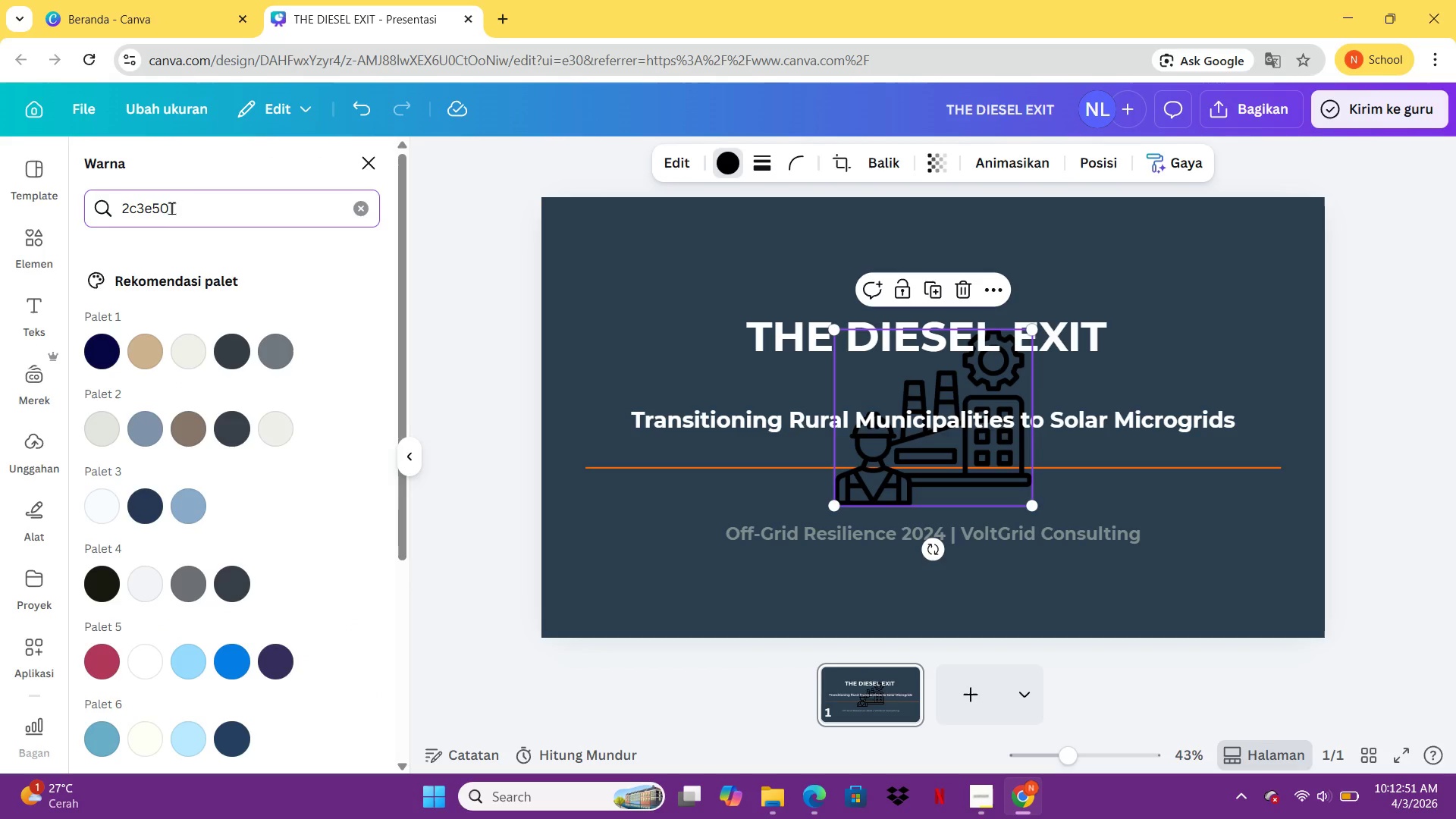 
key(Backspace)
key(Backspace)
key(Backspace)
key(Backspace)
key(Backspace)
key(Backspace)
key(Backspace)
key(Backspace)
type(ff6600)
 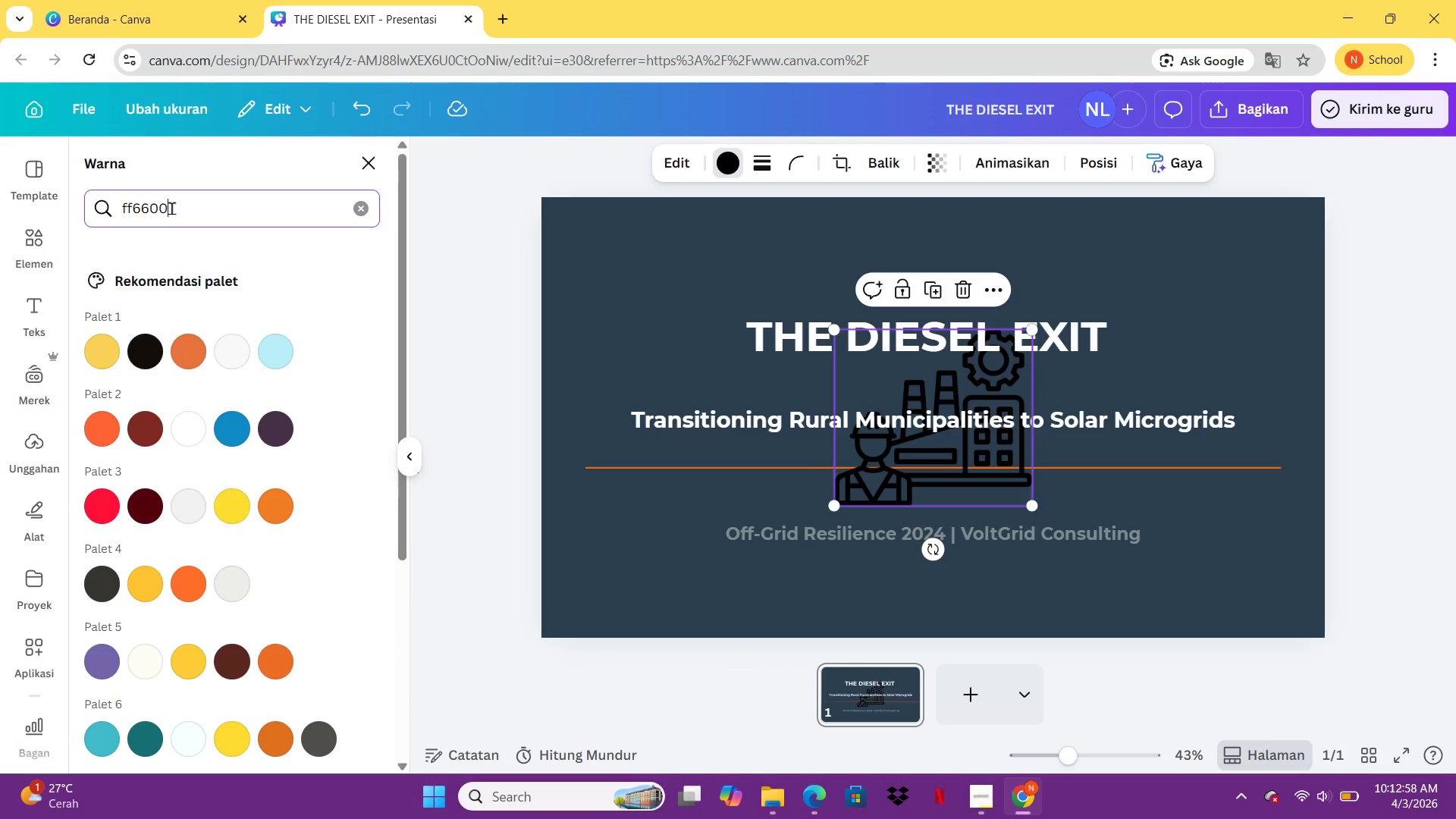 
key(Enter)
 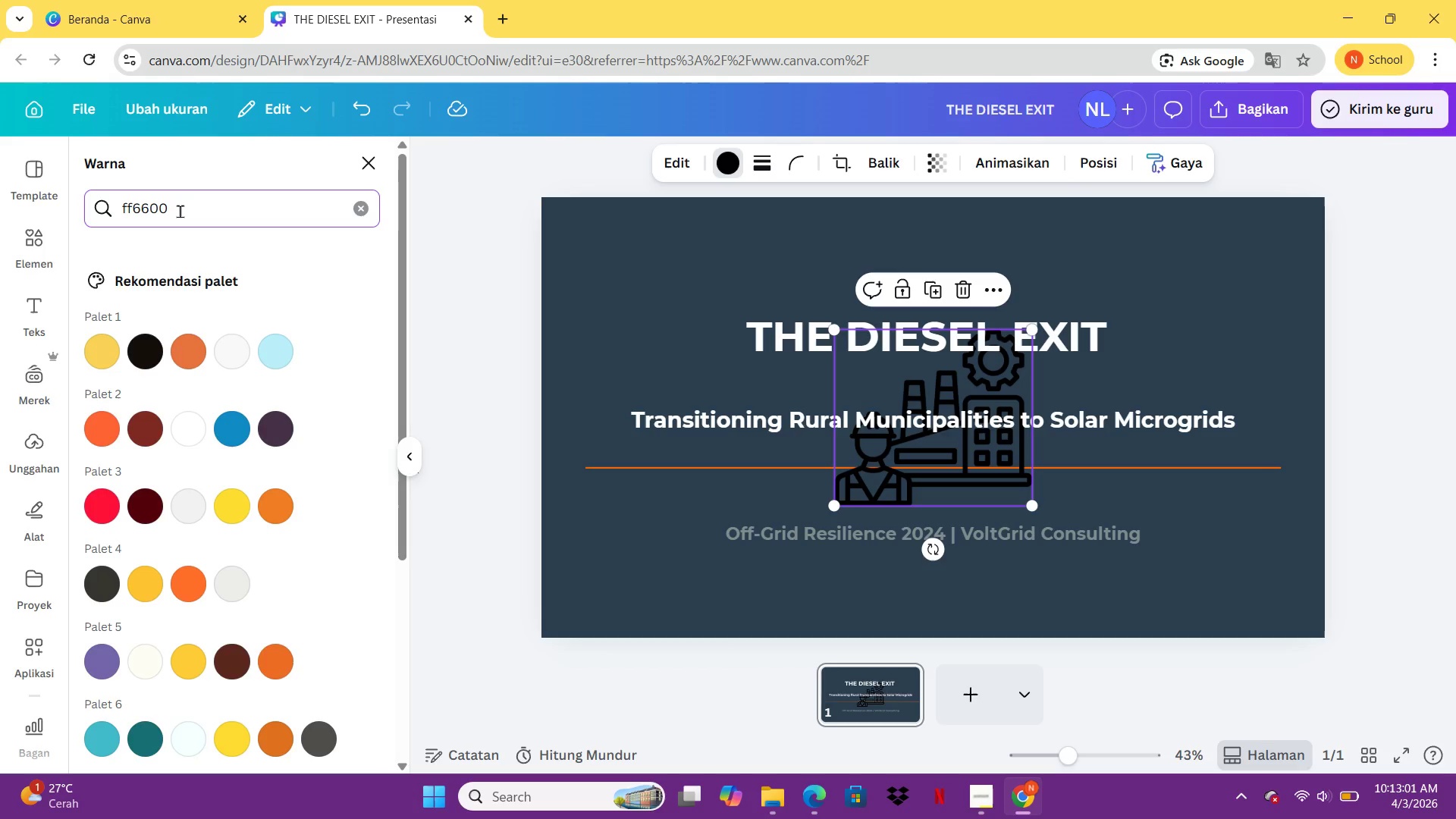 
double_click([180, 211])
 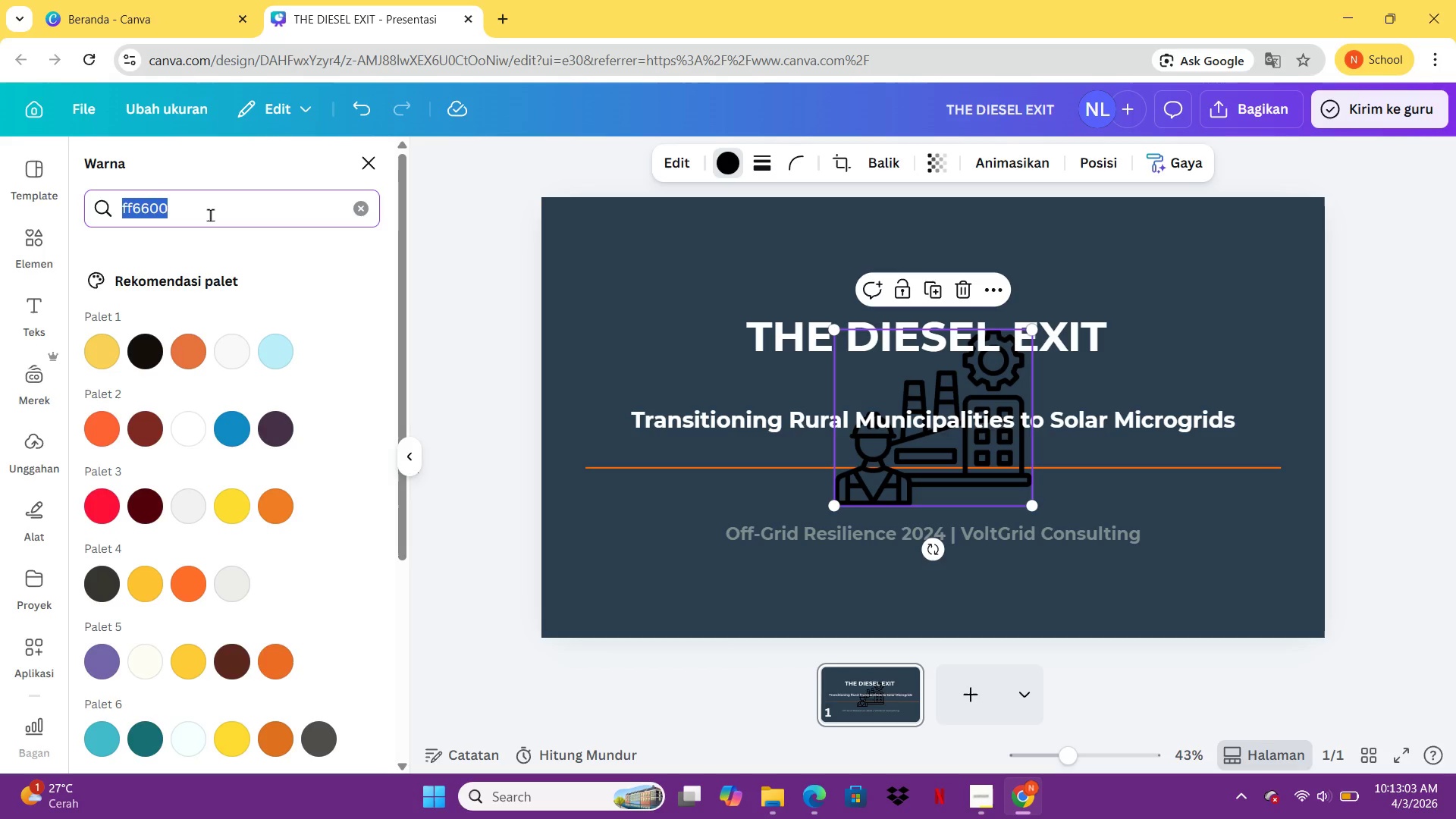 
left_click([210, 215])
 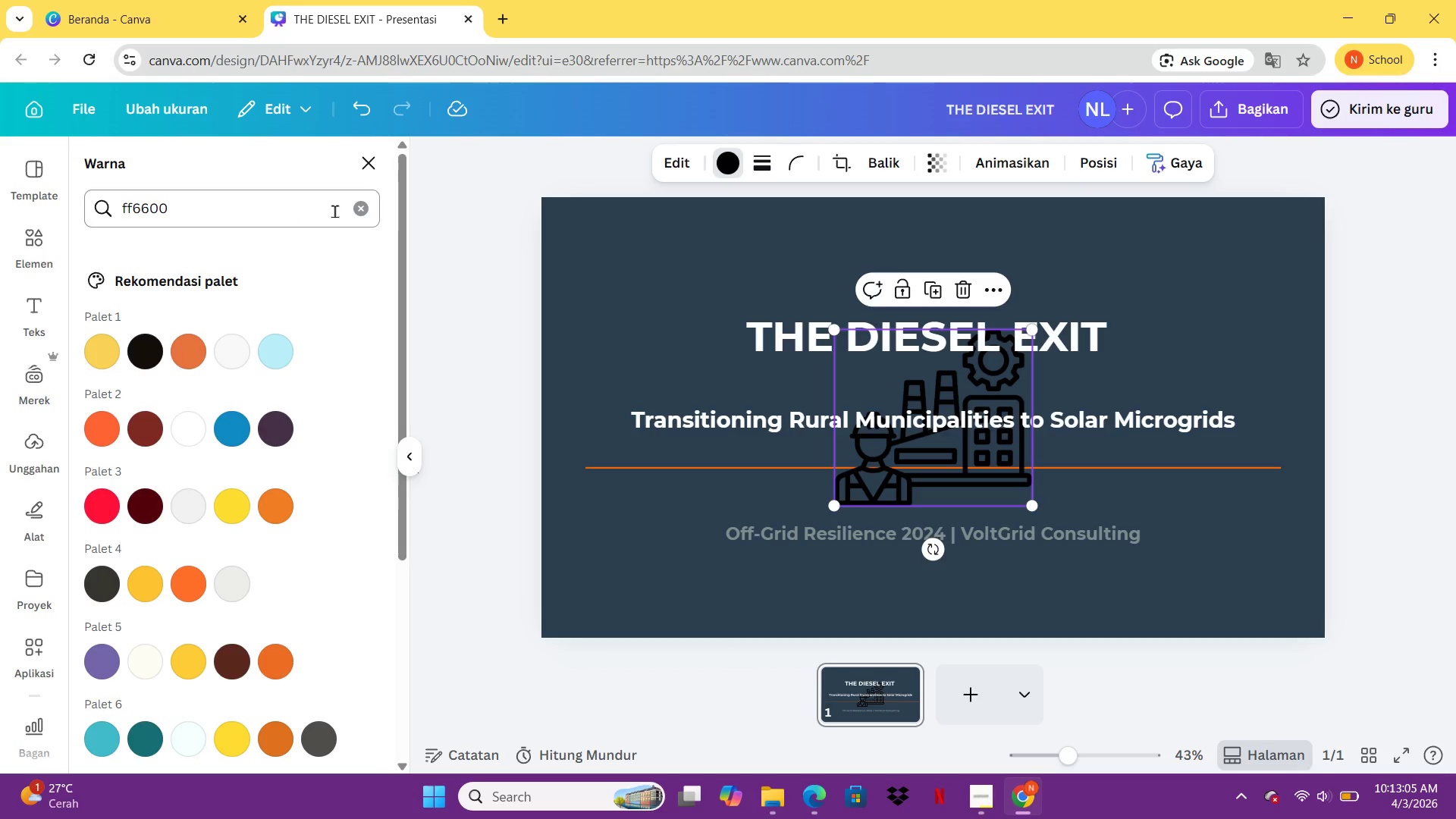 
double_click([359, 213])
 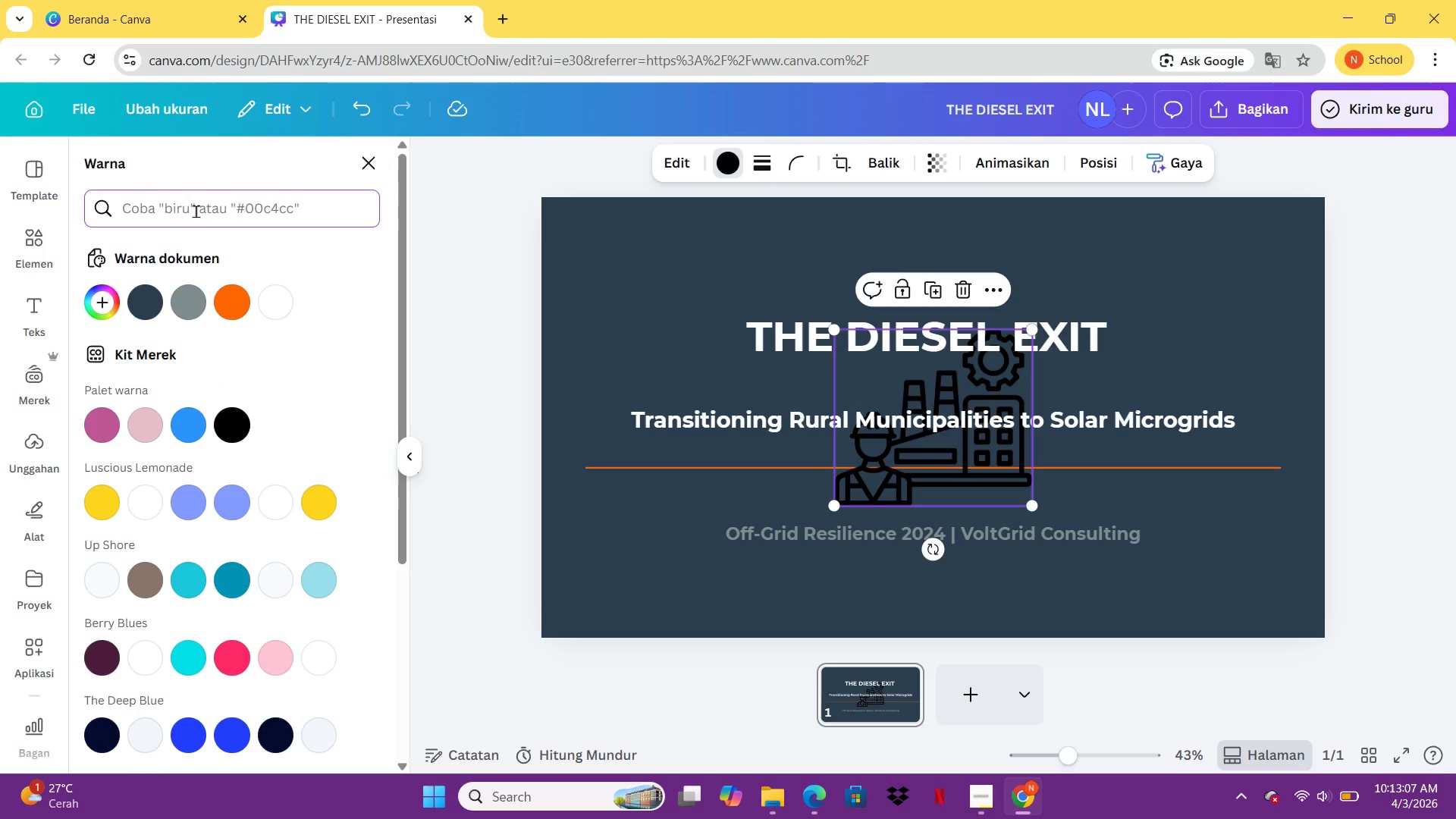 
mouse_move([180, 301])
 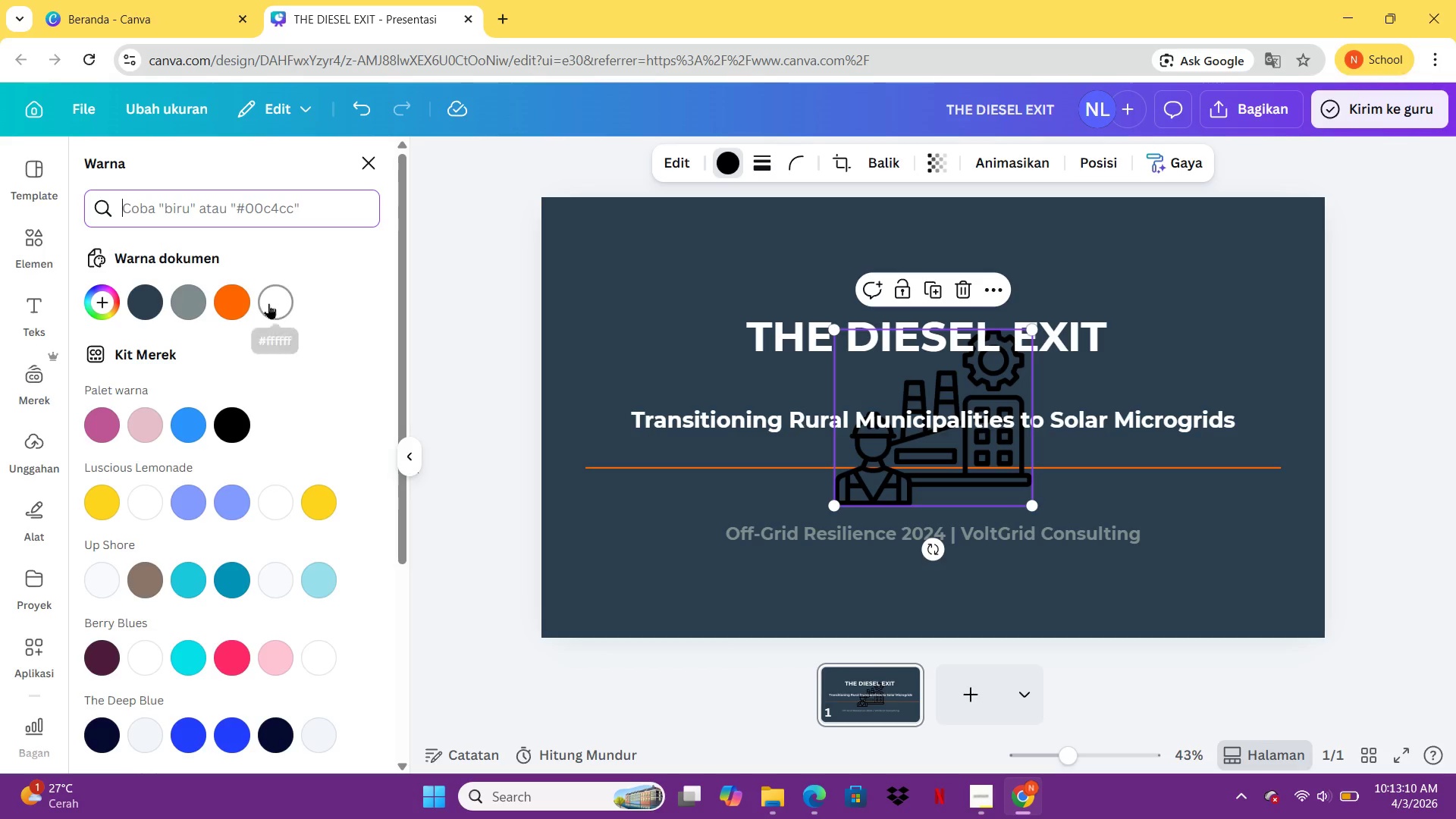 
left_click([230, 303])
 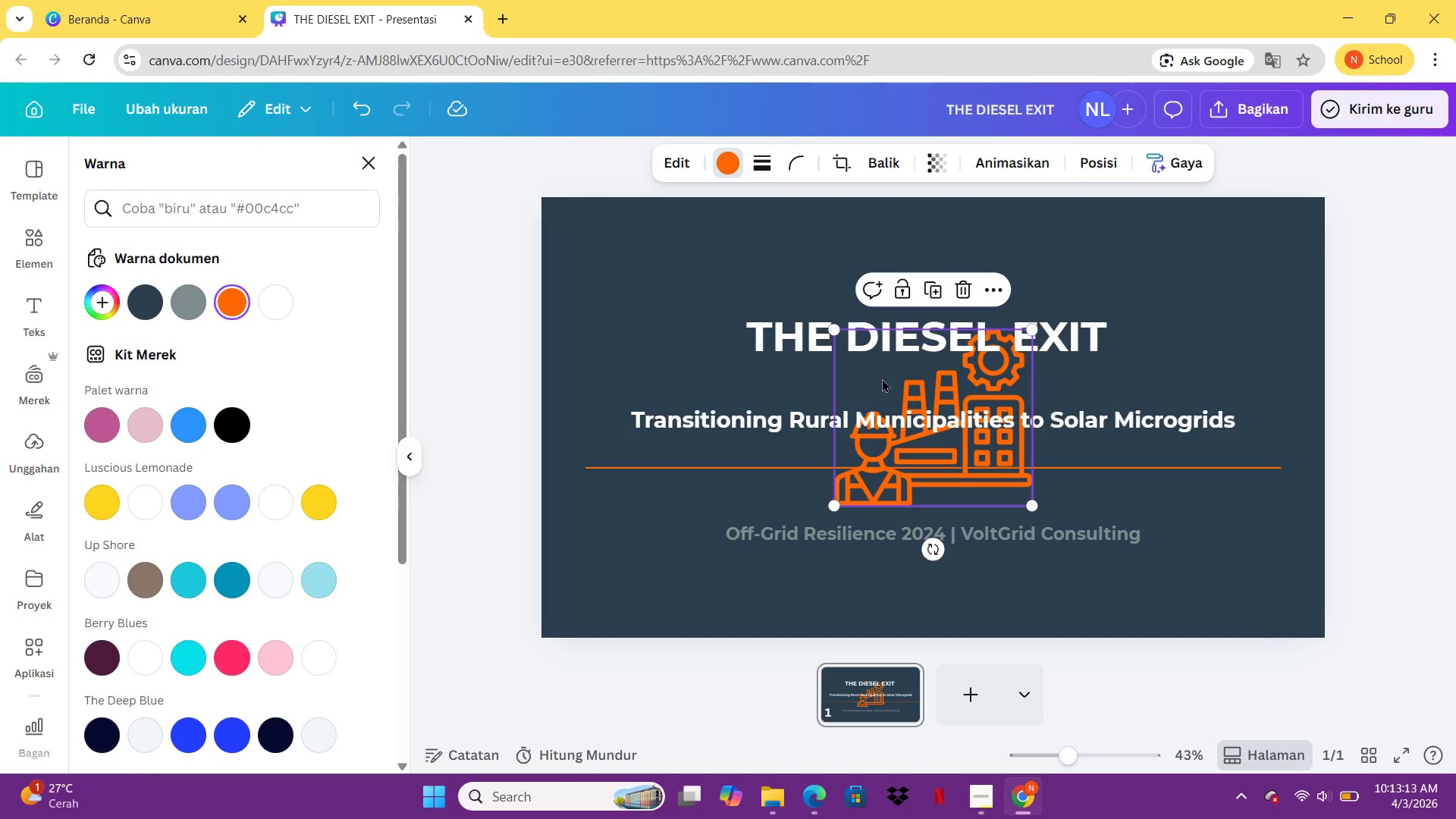 
left_click_drag(start_coordinate=[905, 381], to_coordinate=[1180, 498])
 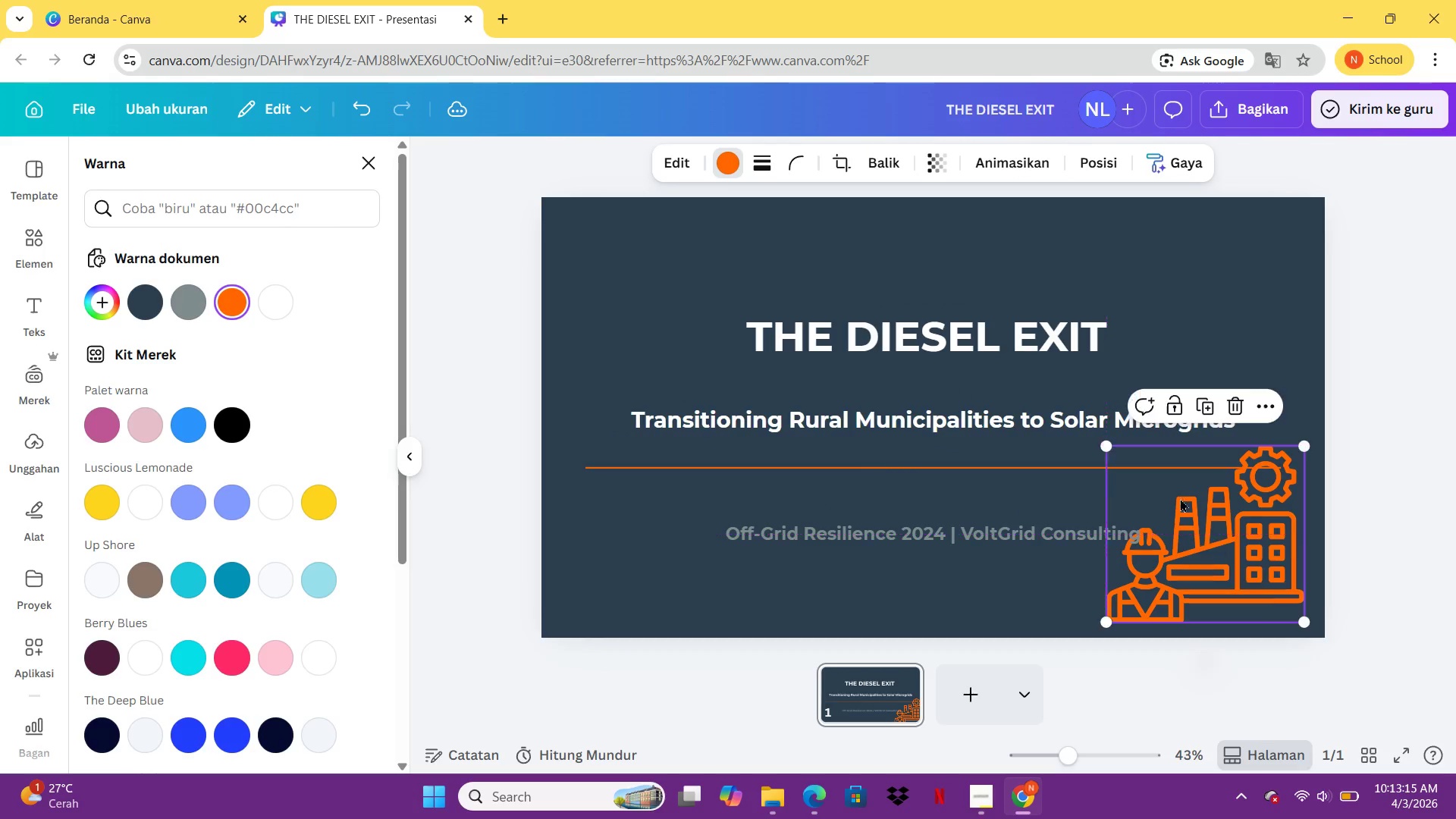 
left_click([1180, 498])
 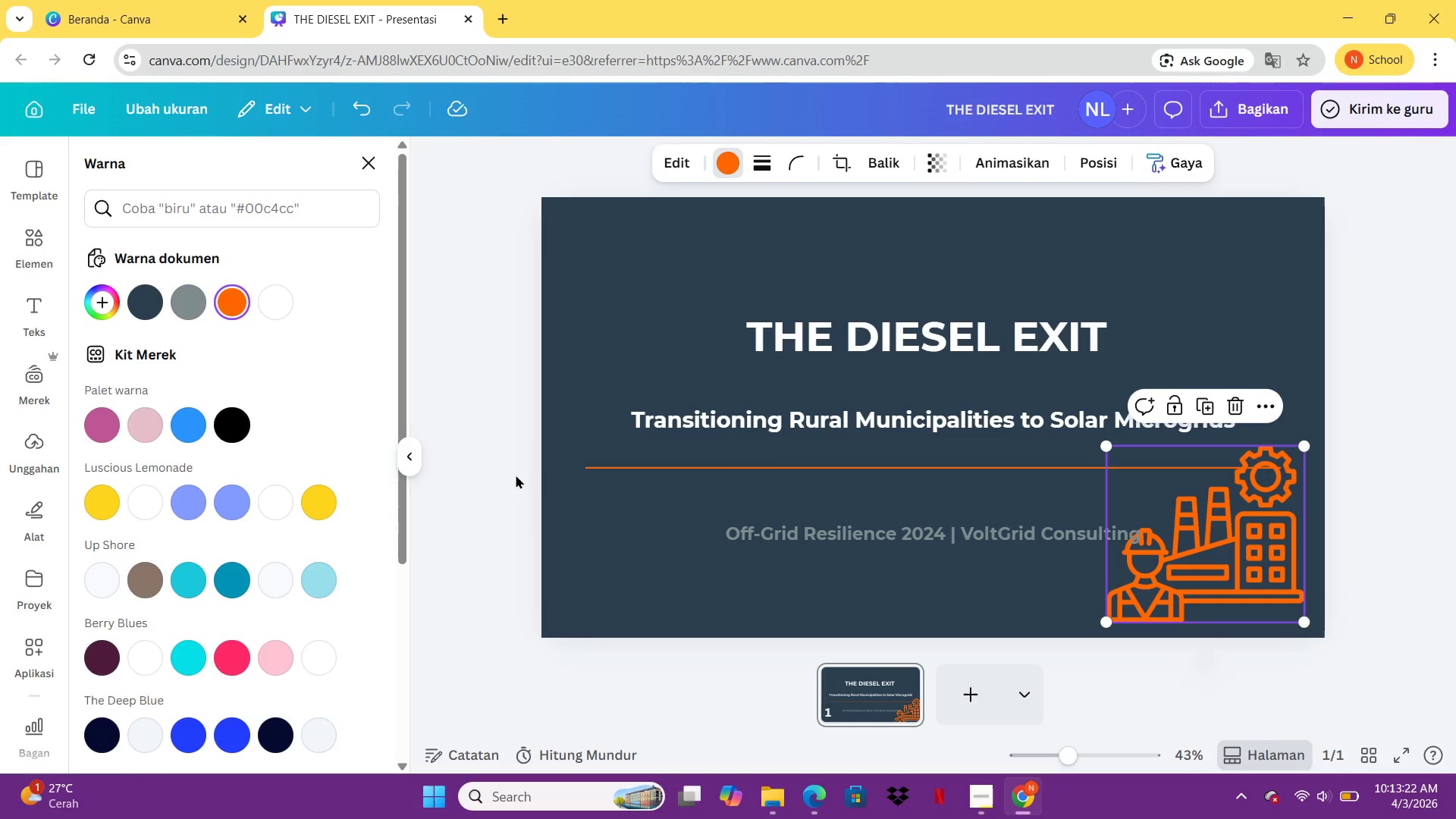 
wait(11.86)
 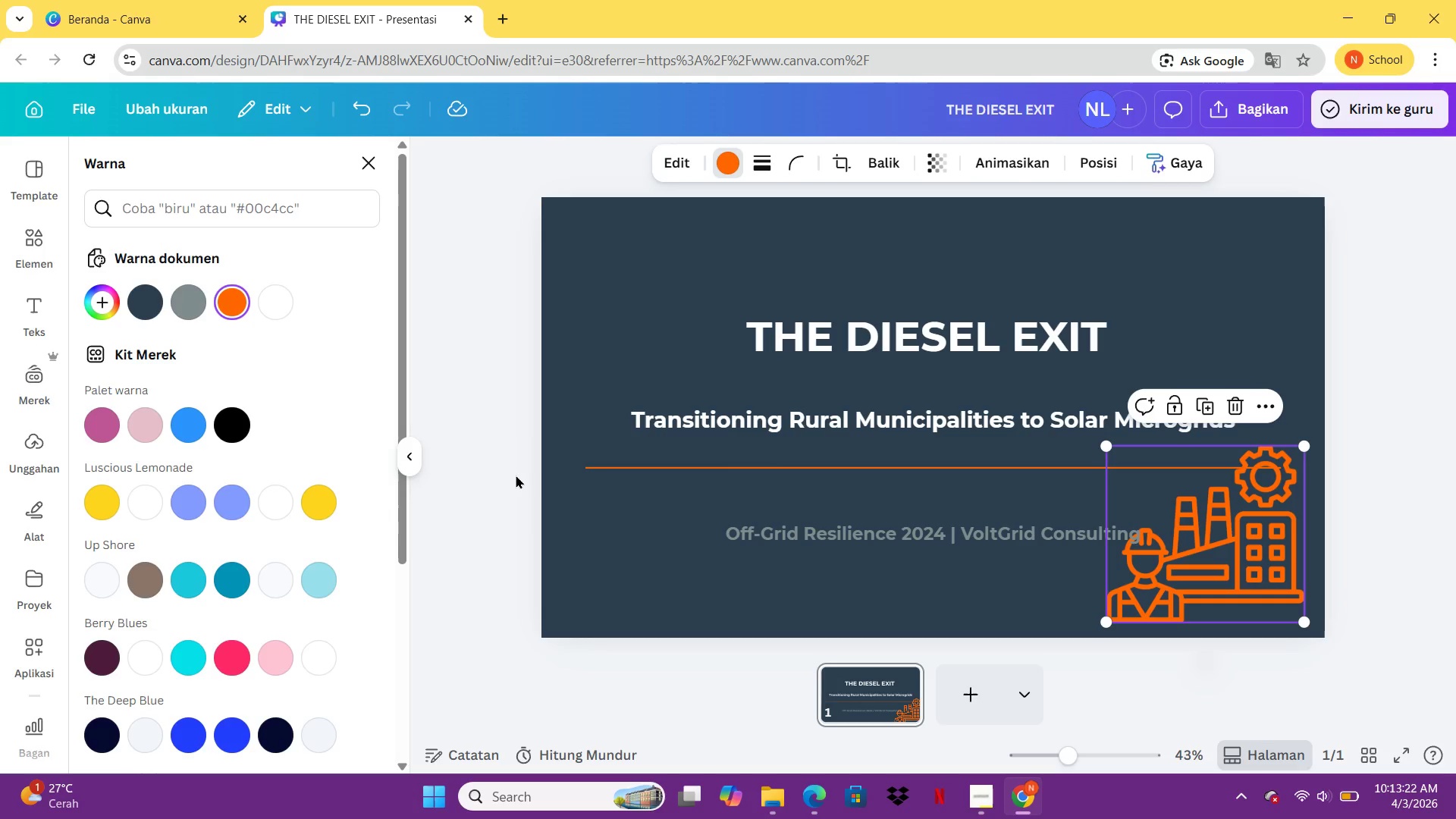 
left_click_drag(start_coordinate=[1256, 585], to_coordinate=[1273, 352])
 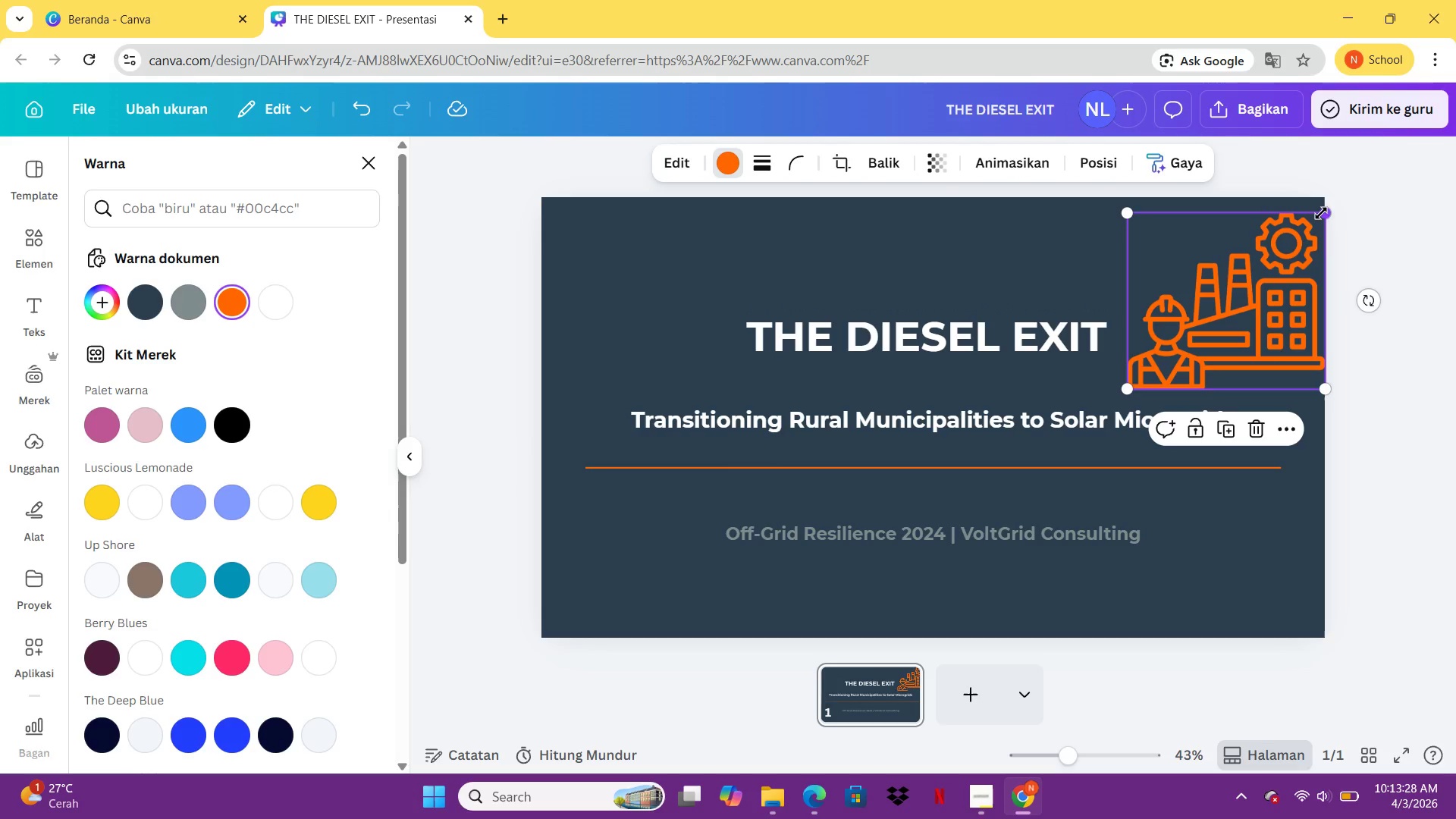 
left_click_drag(start_coordinate=[1321, 213], to_coordinate=[1304, 246])
 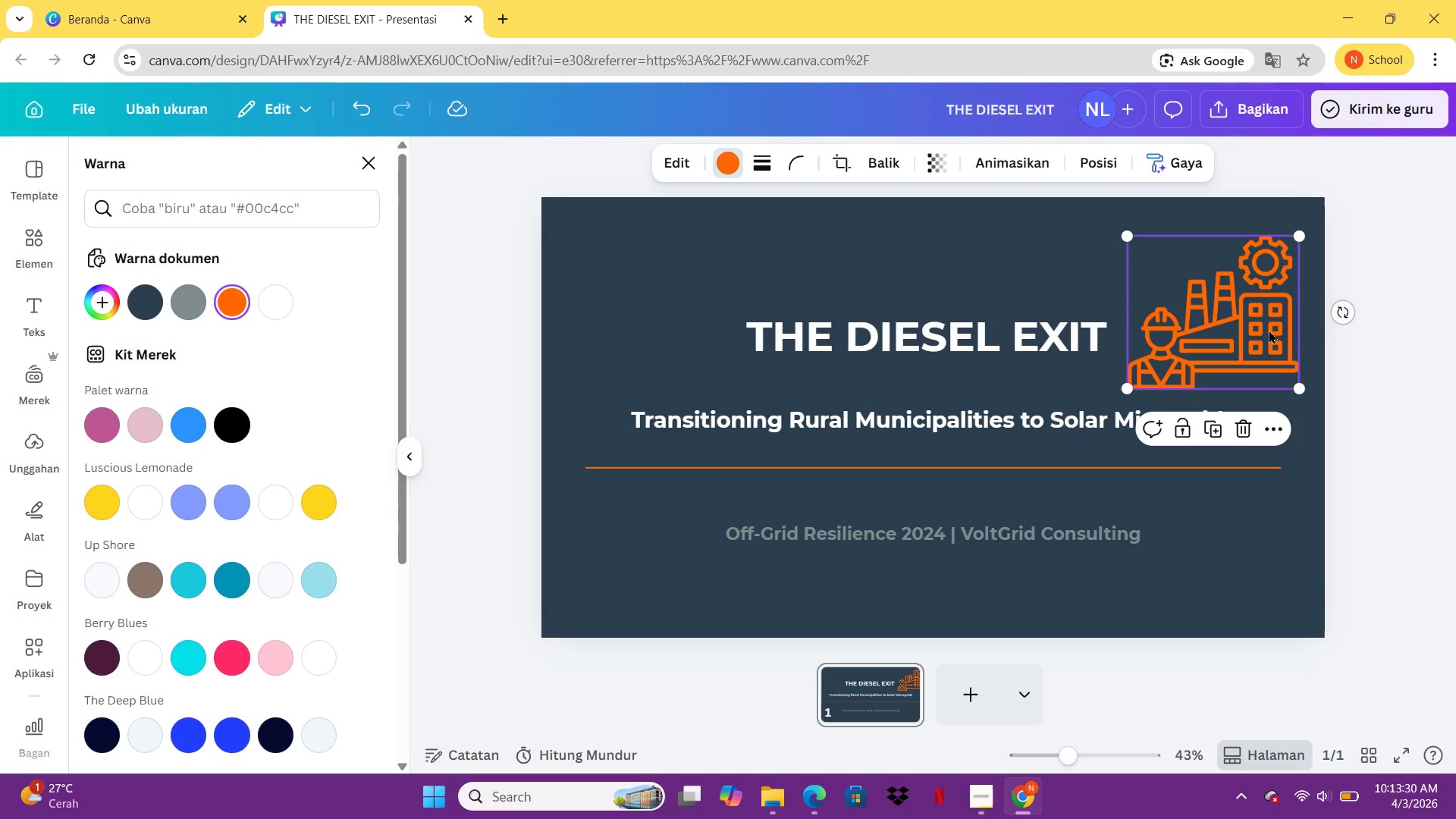 
left_click_drag(start_coordinate=[1264, 328], to_coordinate=[1269, 308])
 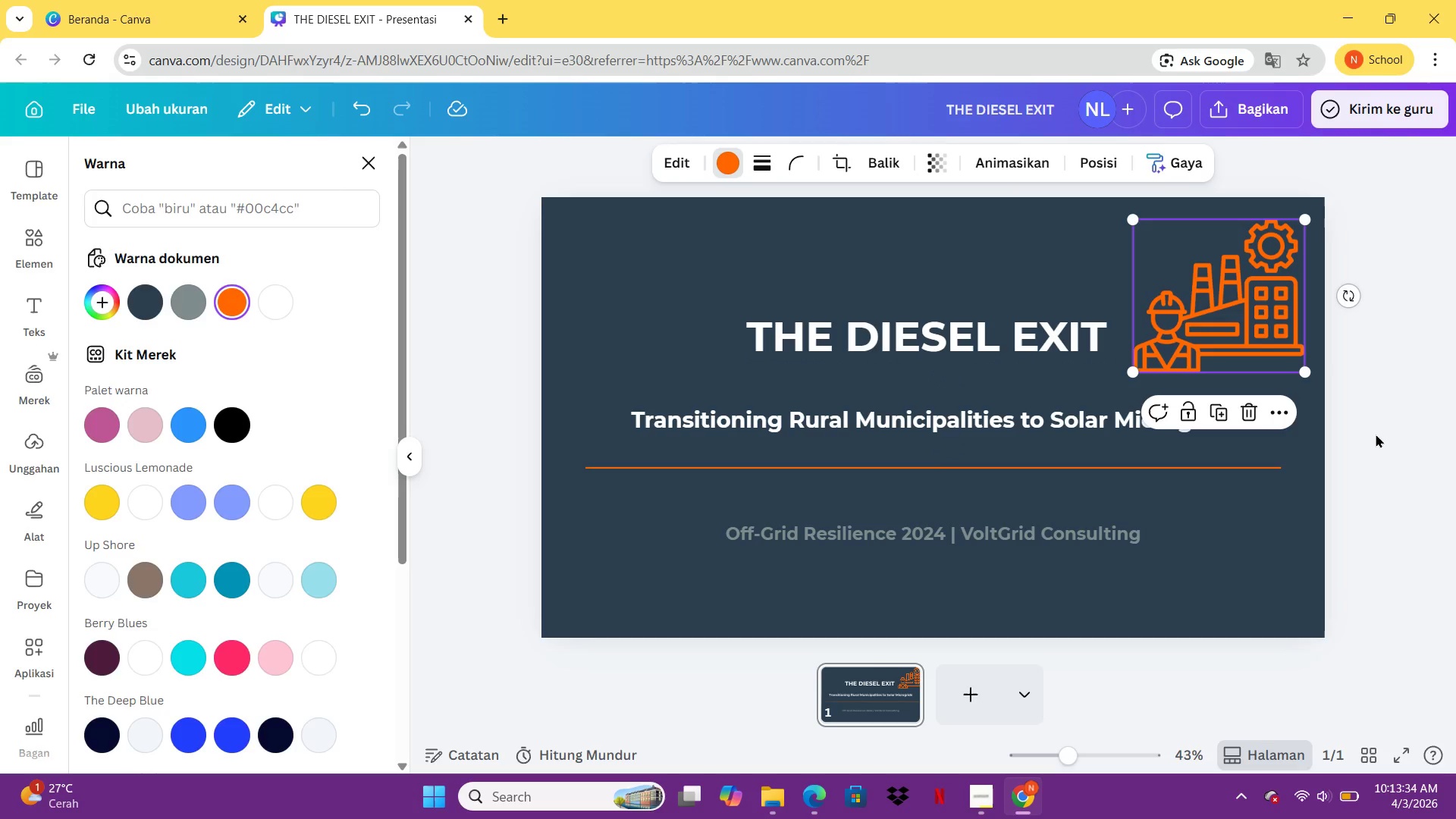 
left_click([1376, 434])
 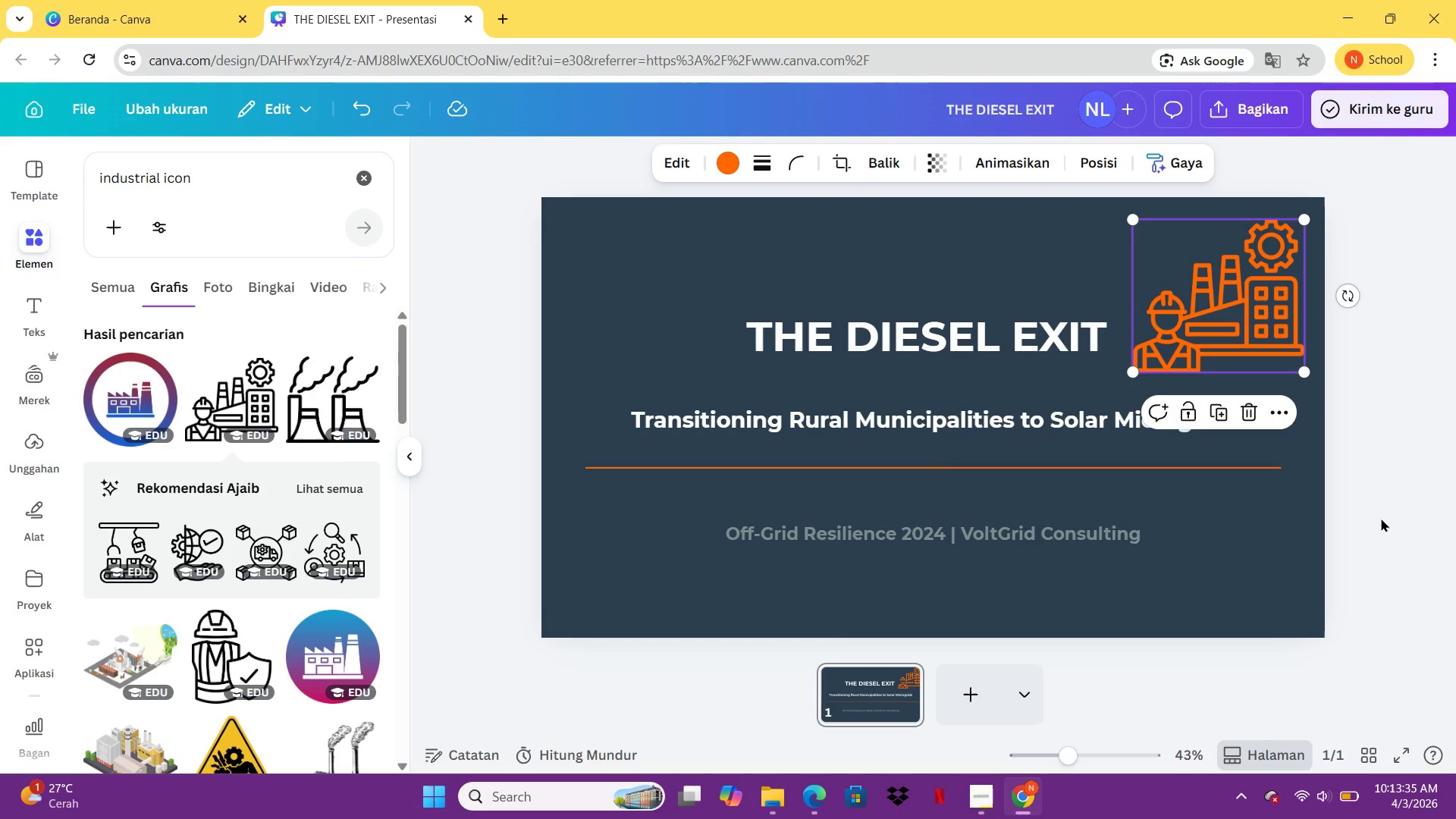 
left_click([1384, 516])
 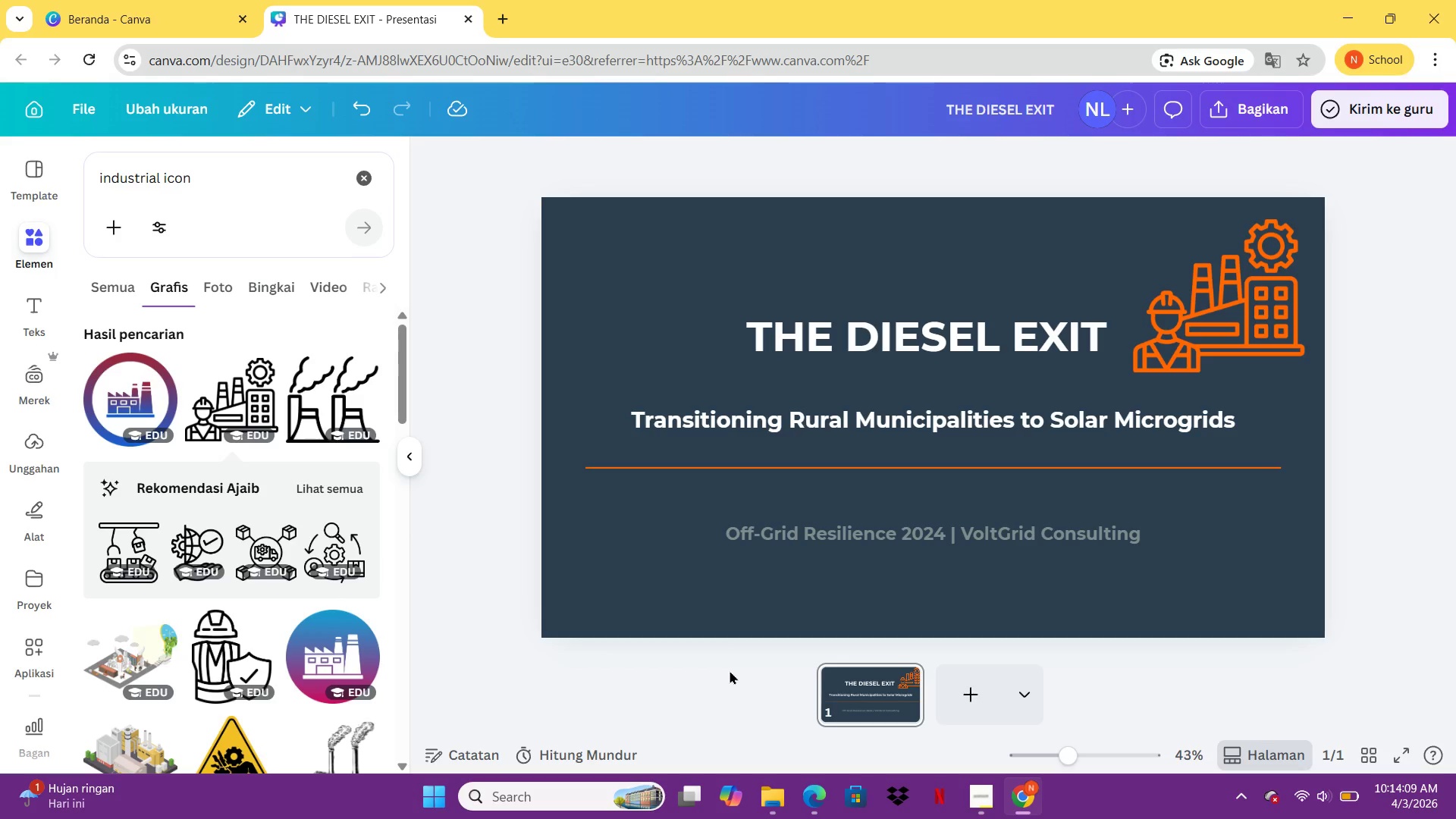 
wait(39.28)
 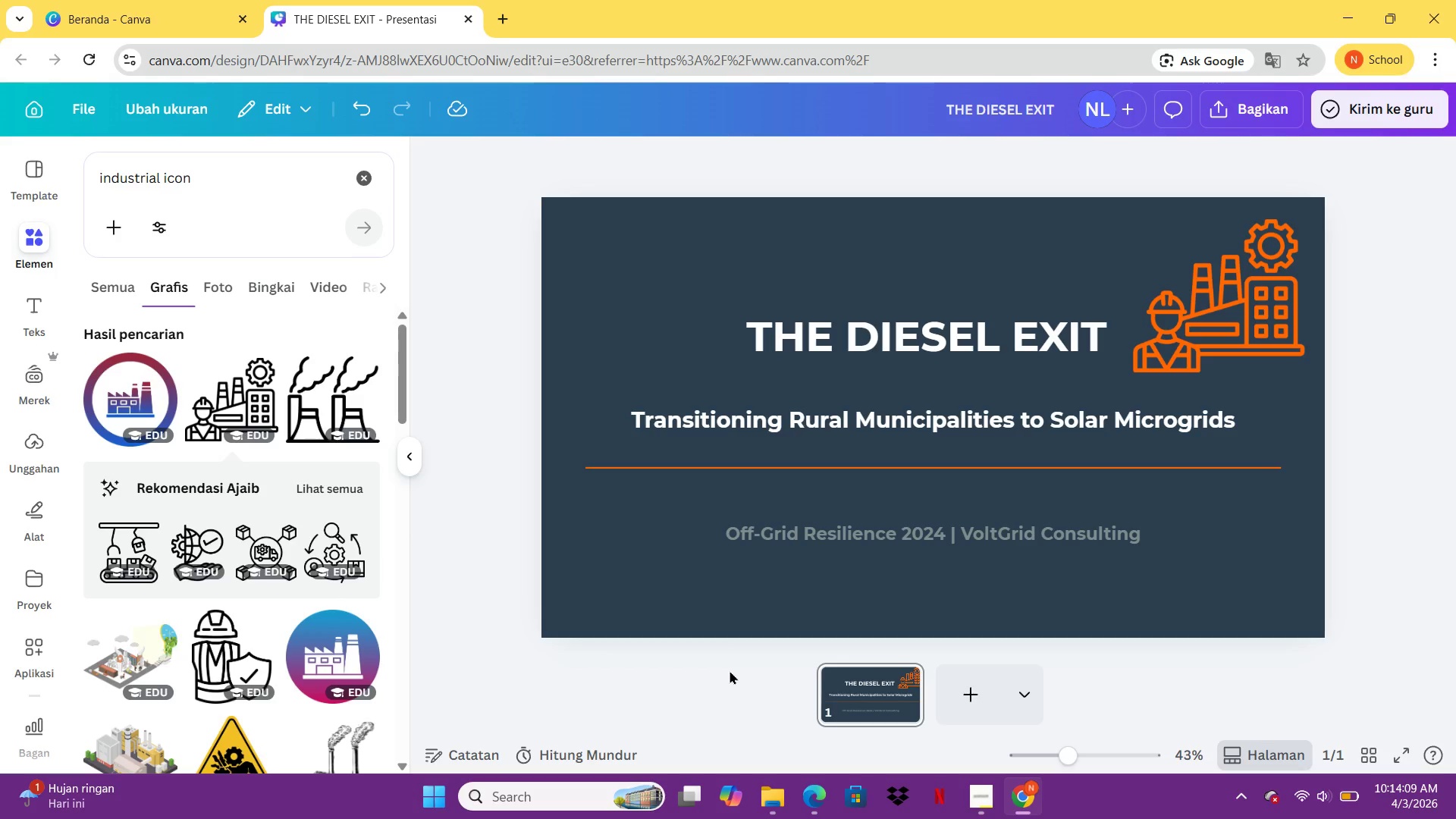 
scroll: coordinate [303, 420], scroll_direction: down, amount: 2.0
 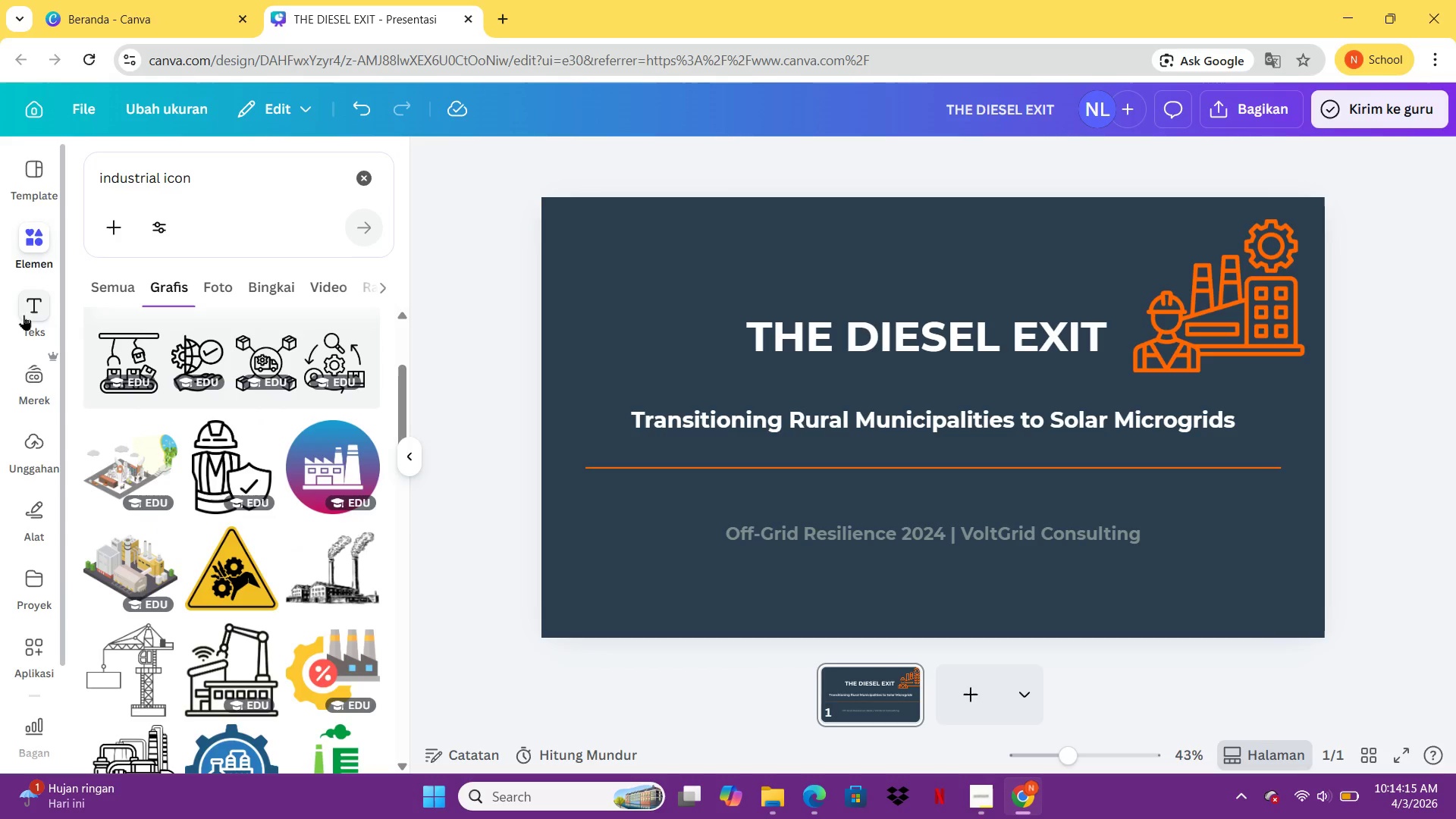 
left_click([24, 312])
 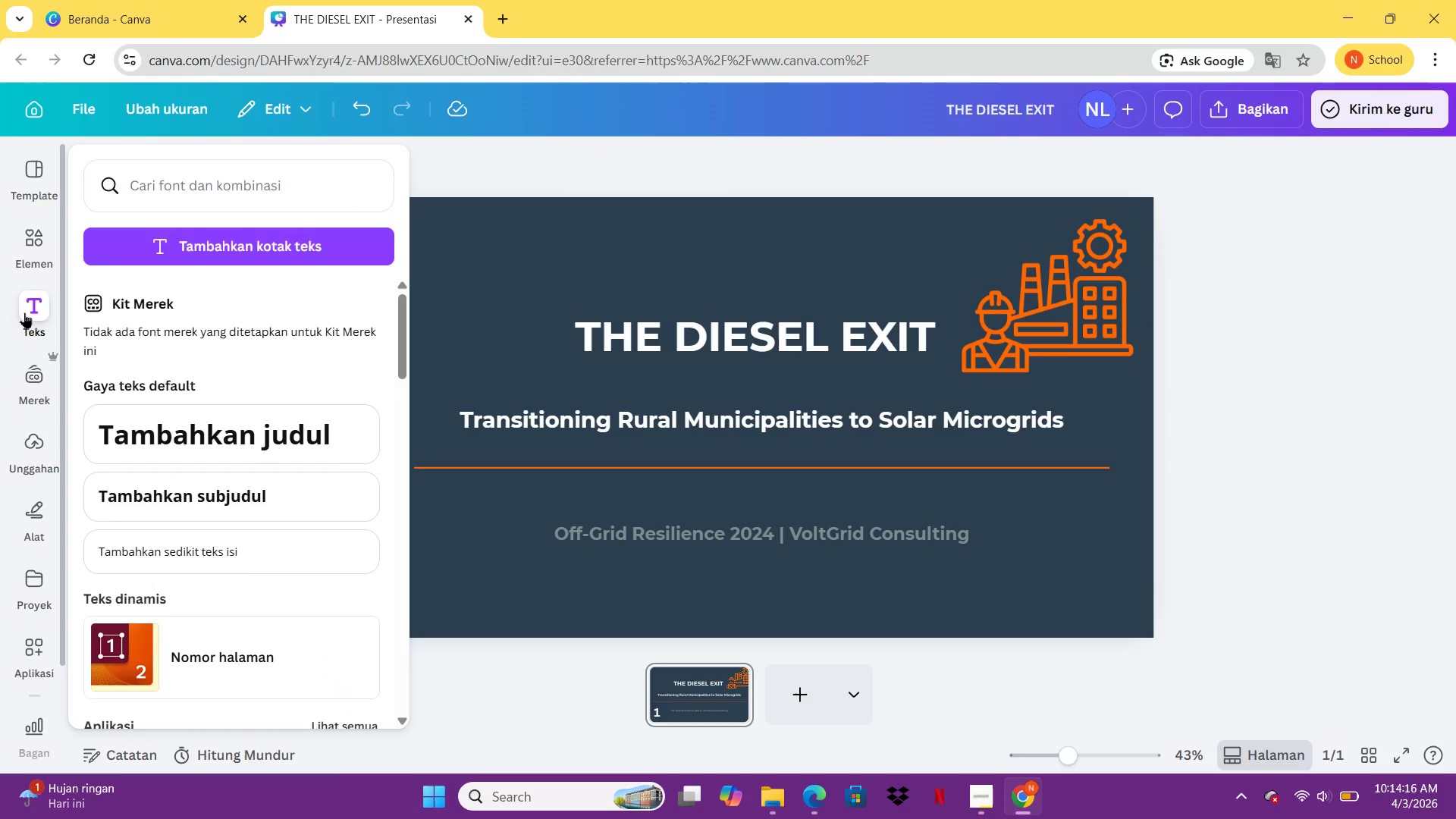 
double_click([24, 312])
 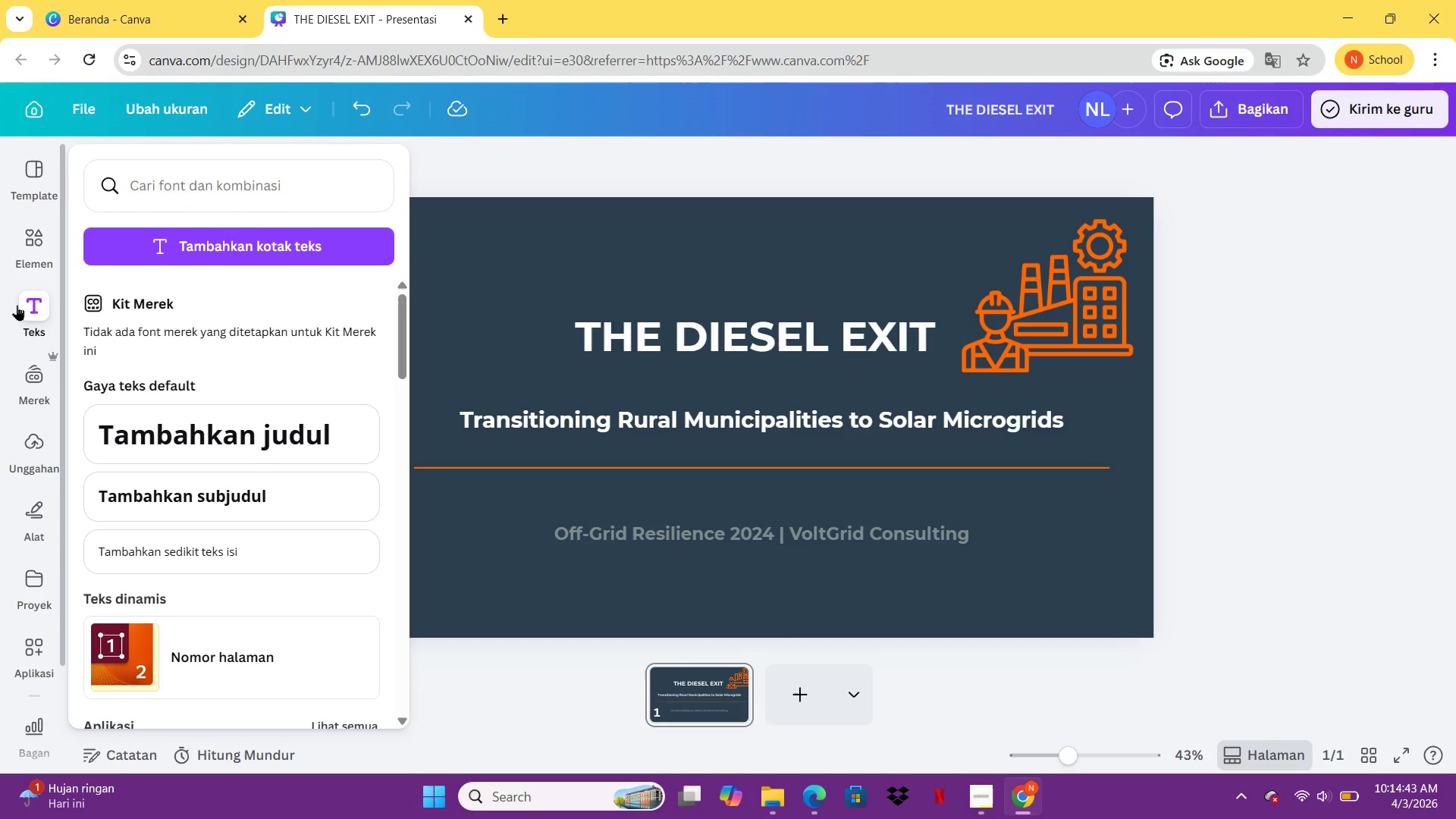 
wait(32.56)
 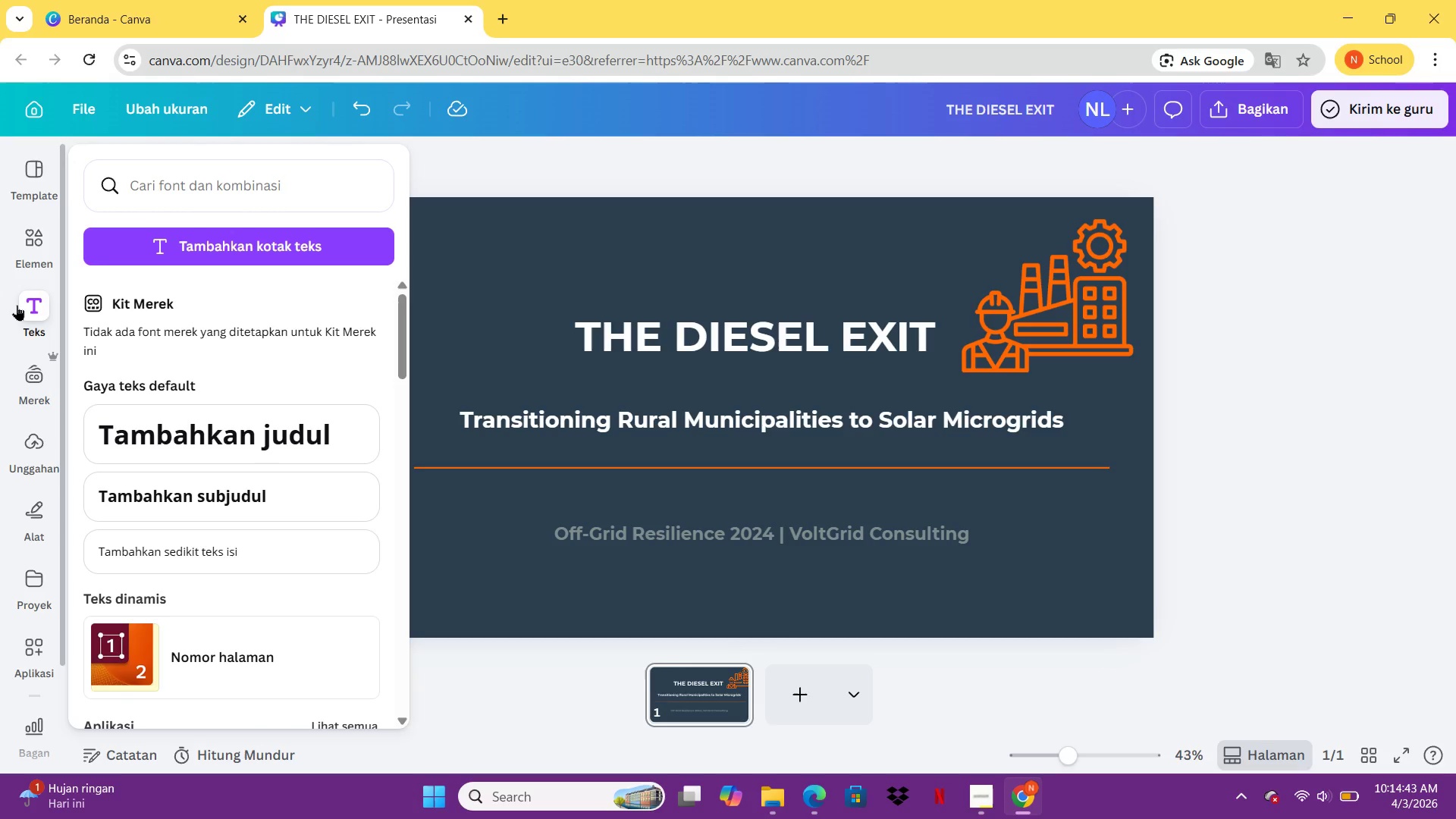 
left_click([481, 497])
 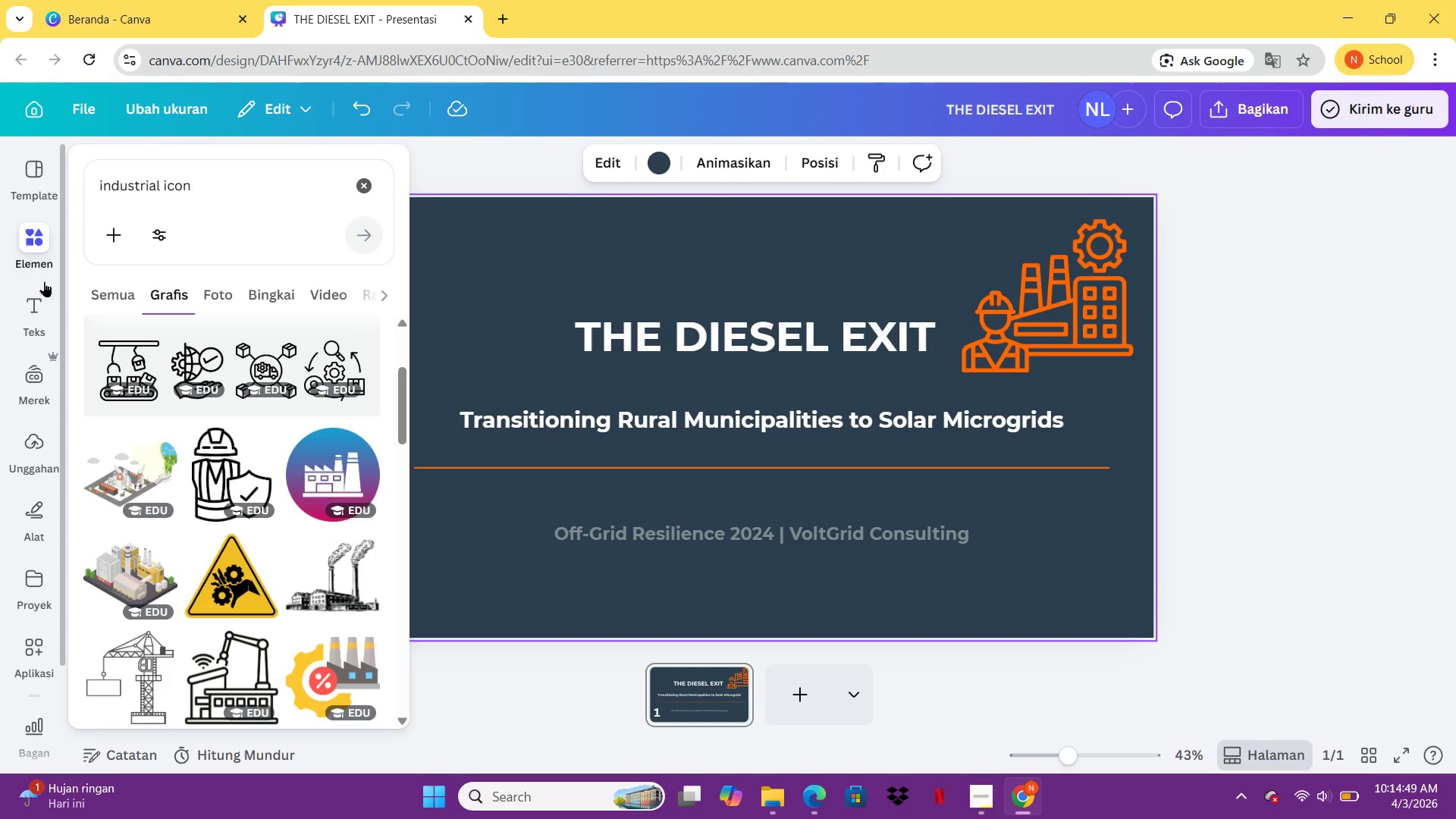 
left_click([42, 314])
 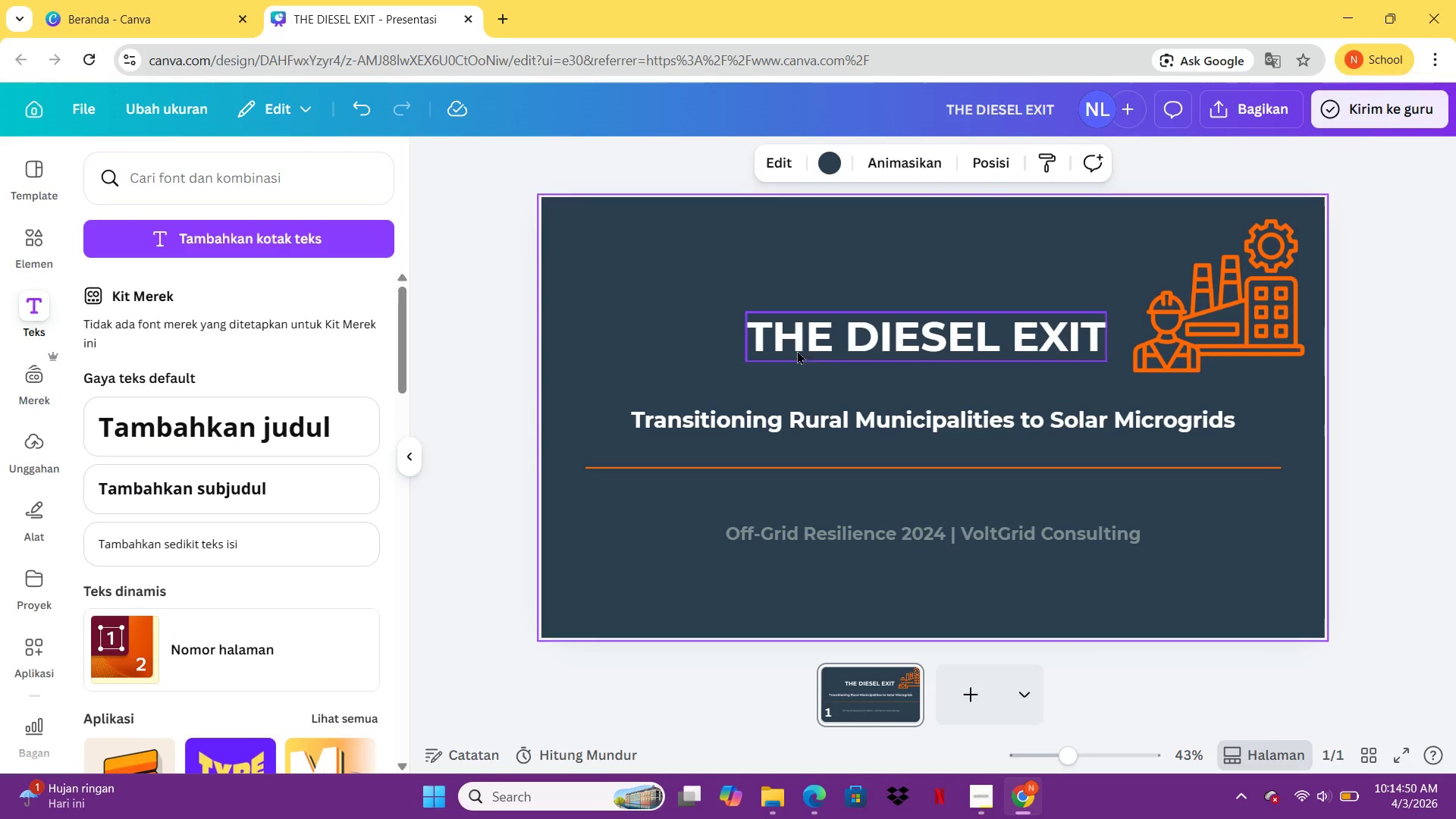 
left_click([817, 321])
 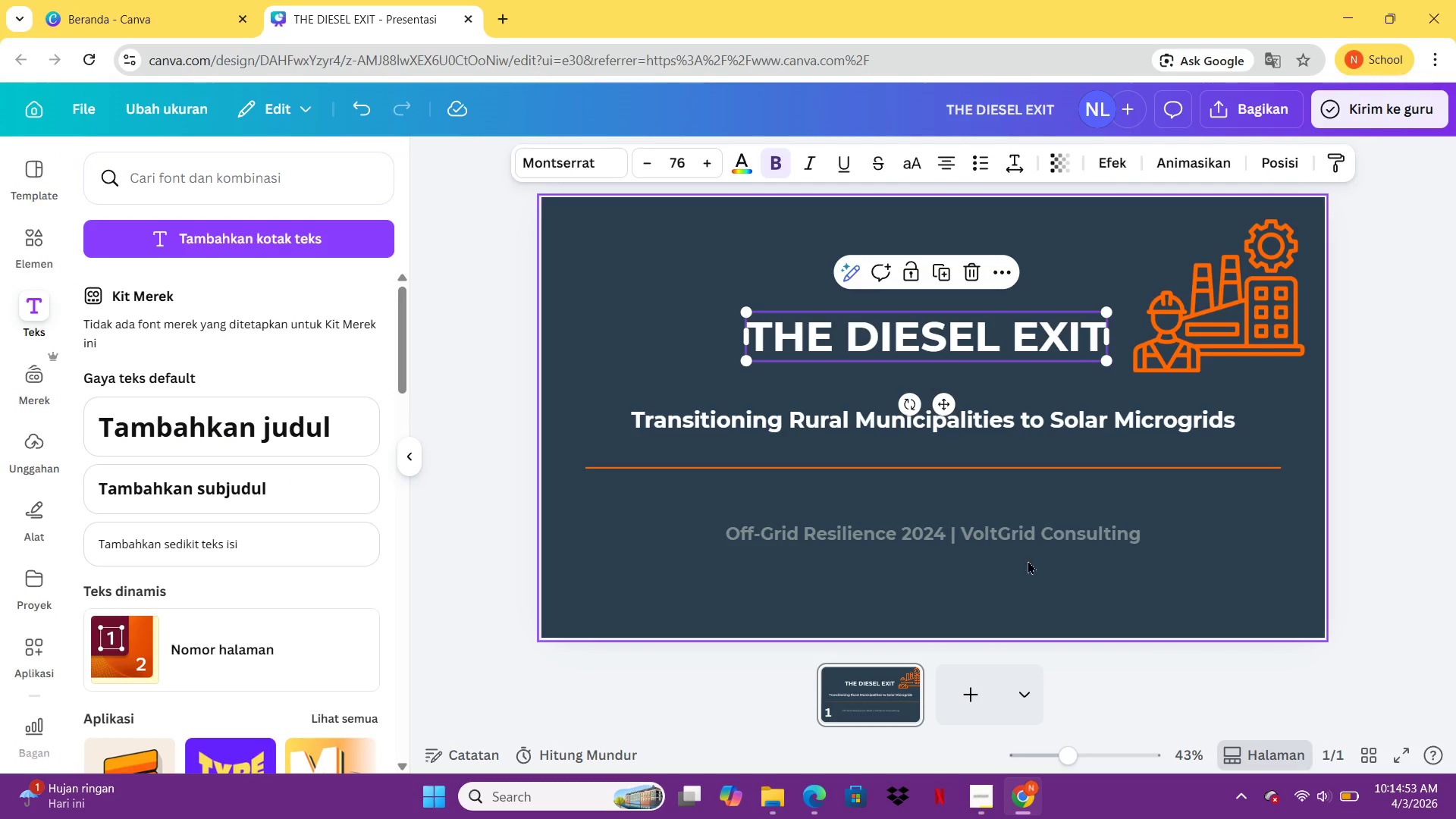 
left_click_drag(start_coordinate=[950, 429], to_coordinate=[952, 438])
 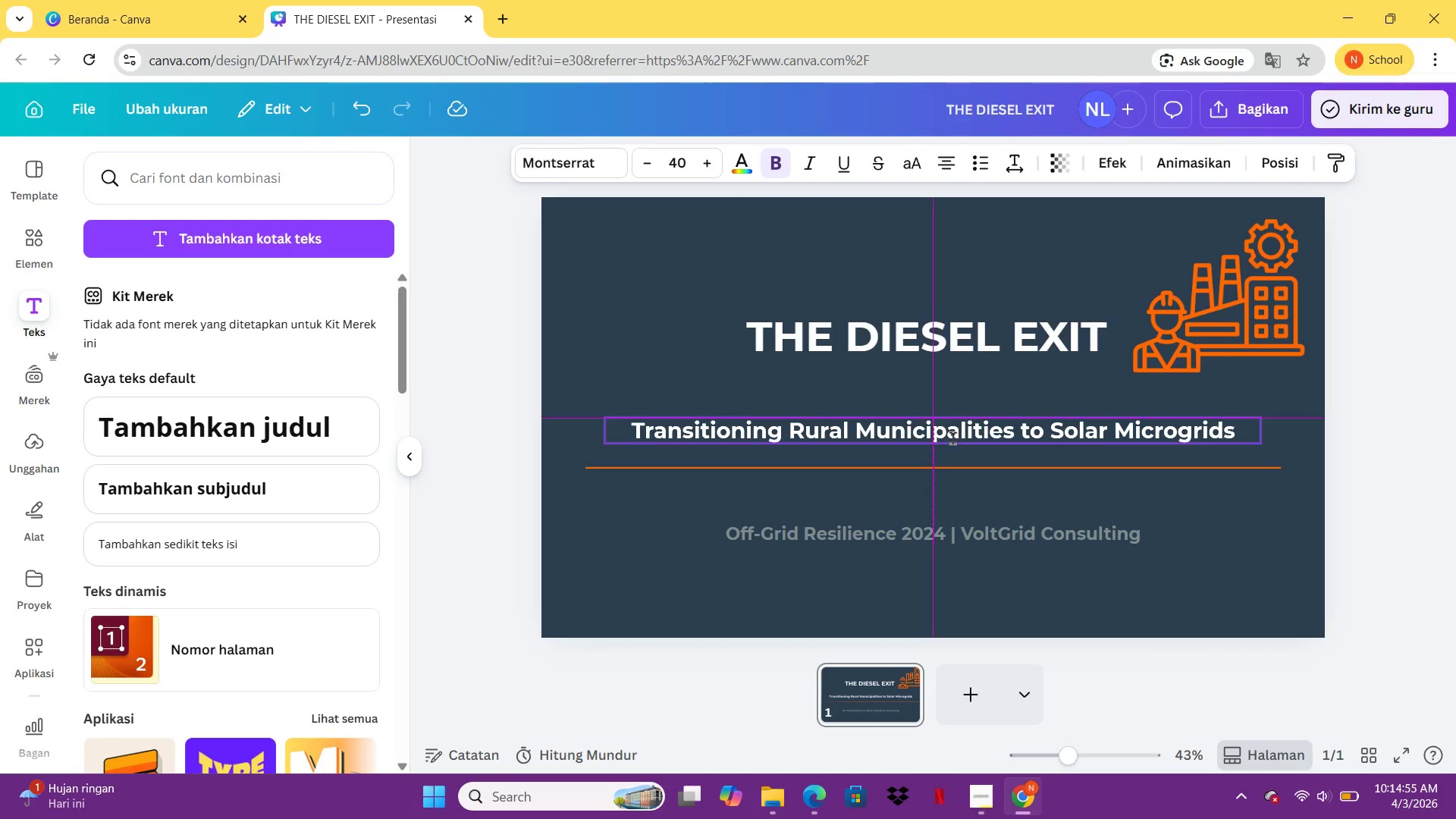 
left_click([952, 438])
 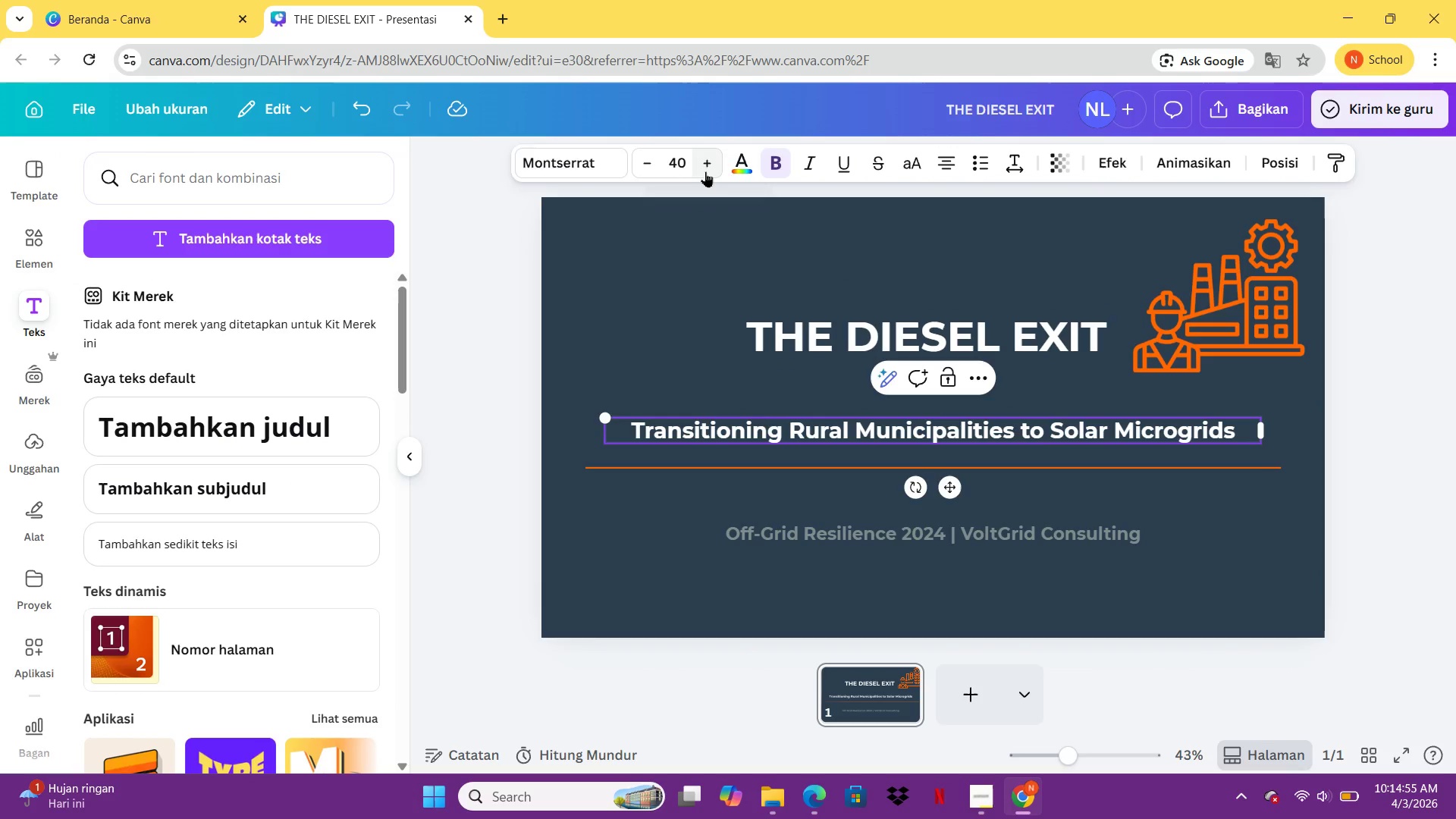 
double_click([705, 171])
 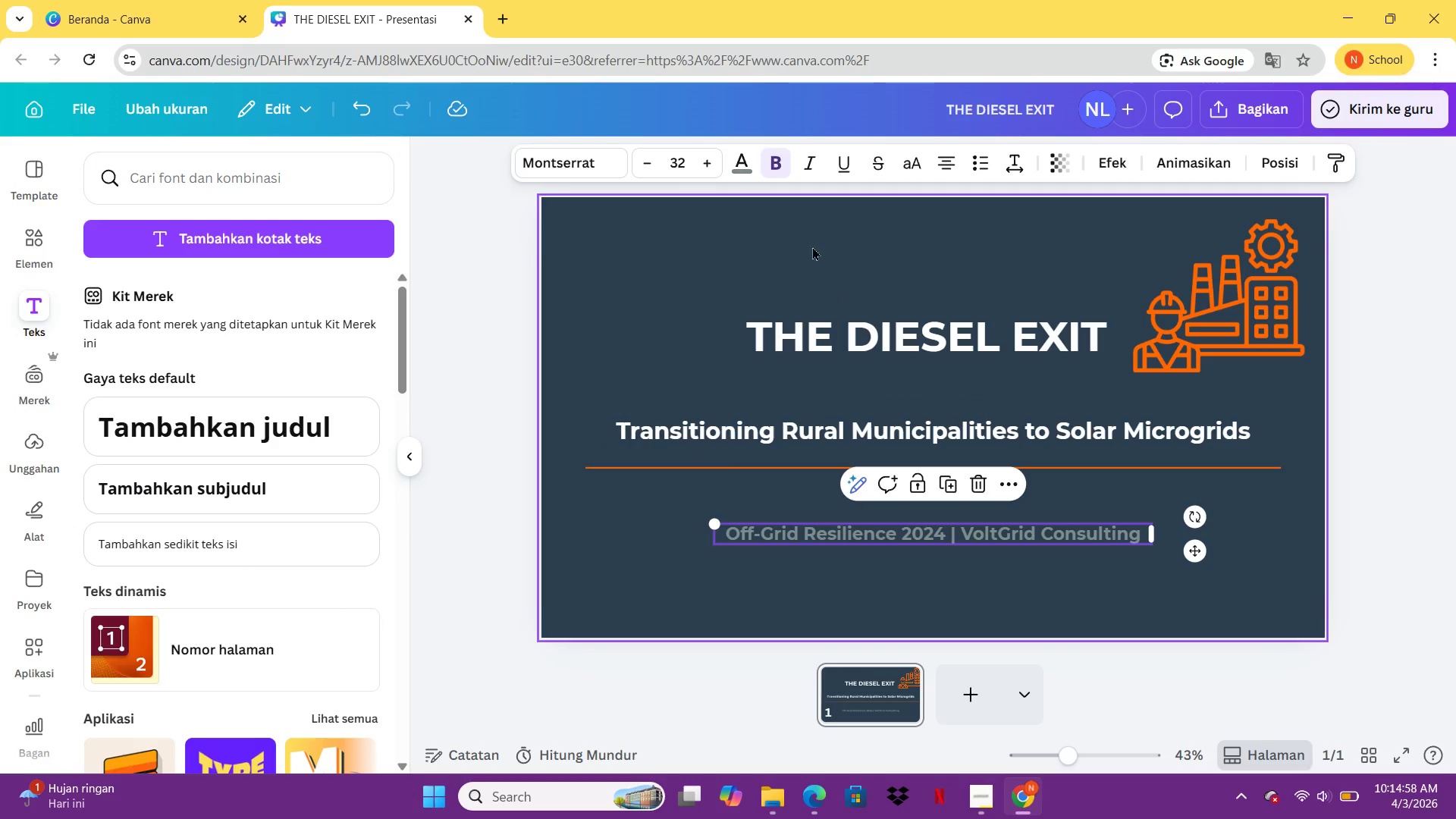 
left_click([701, 151])
 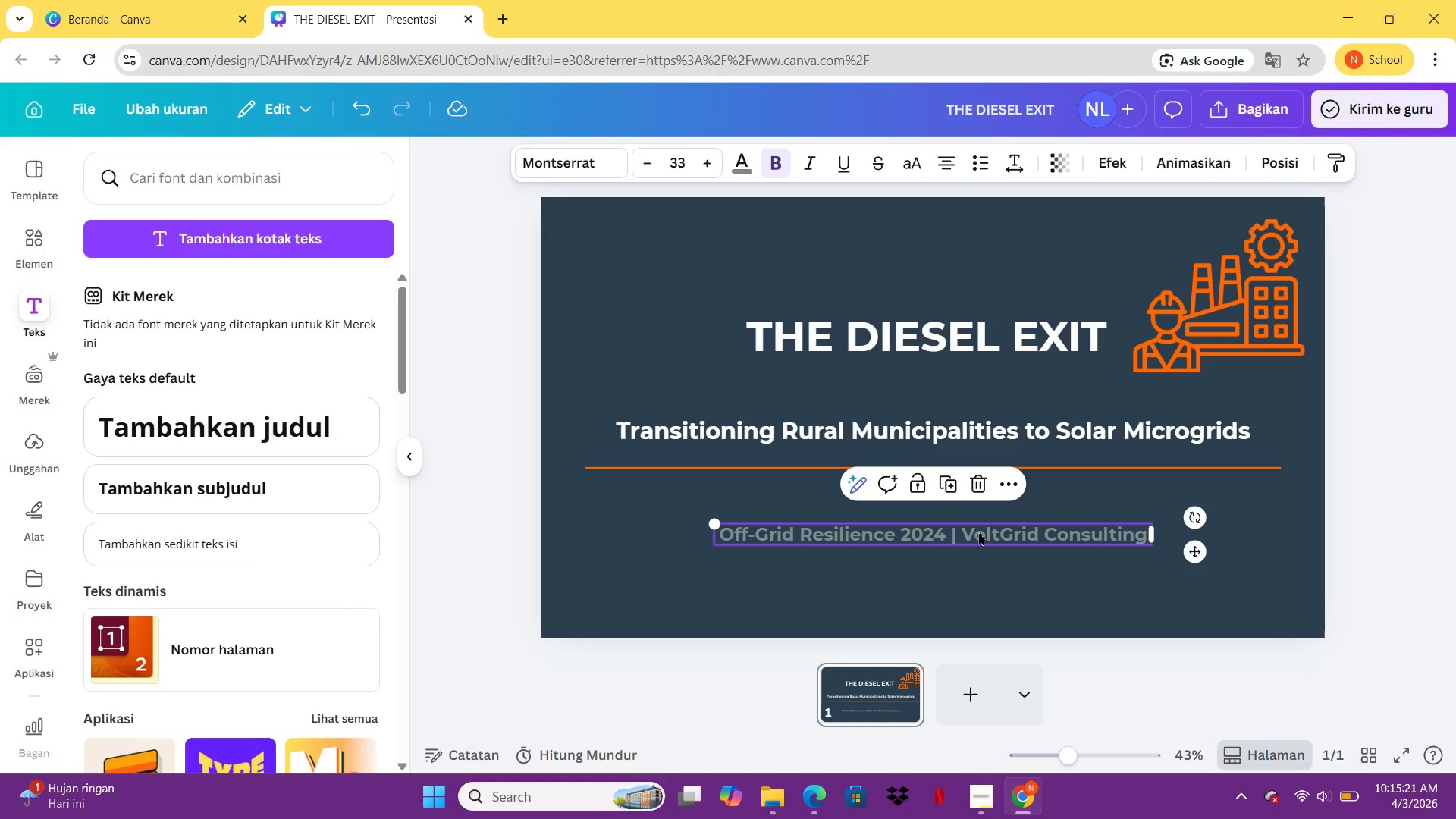 
wait(26.91)
 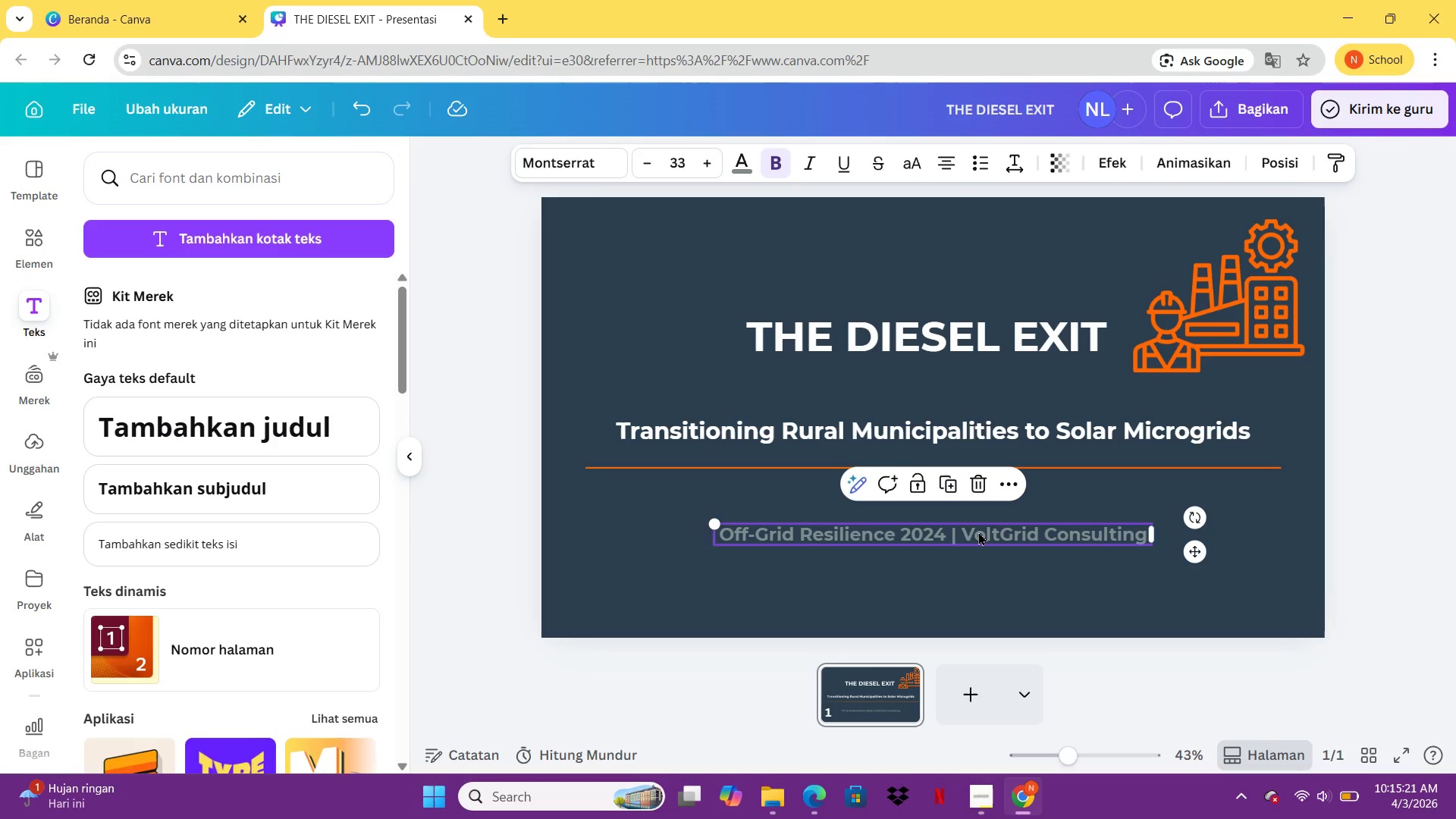 
left_click([212, 434])
 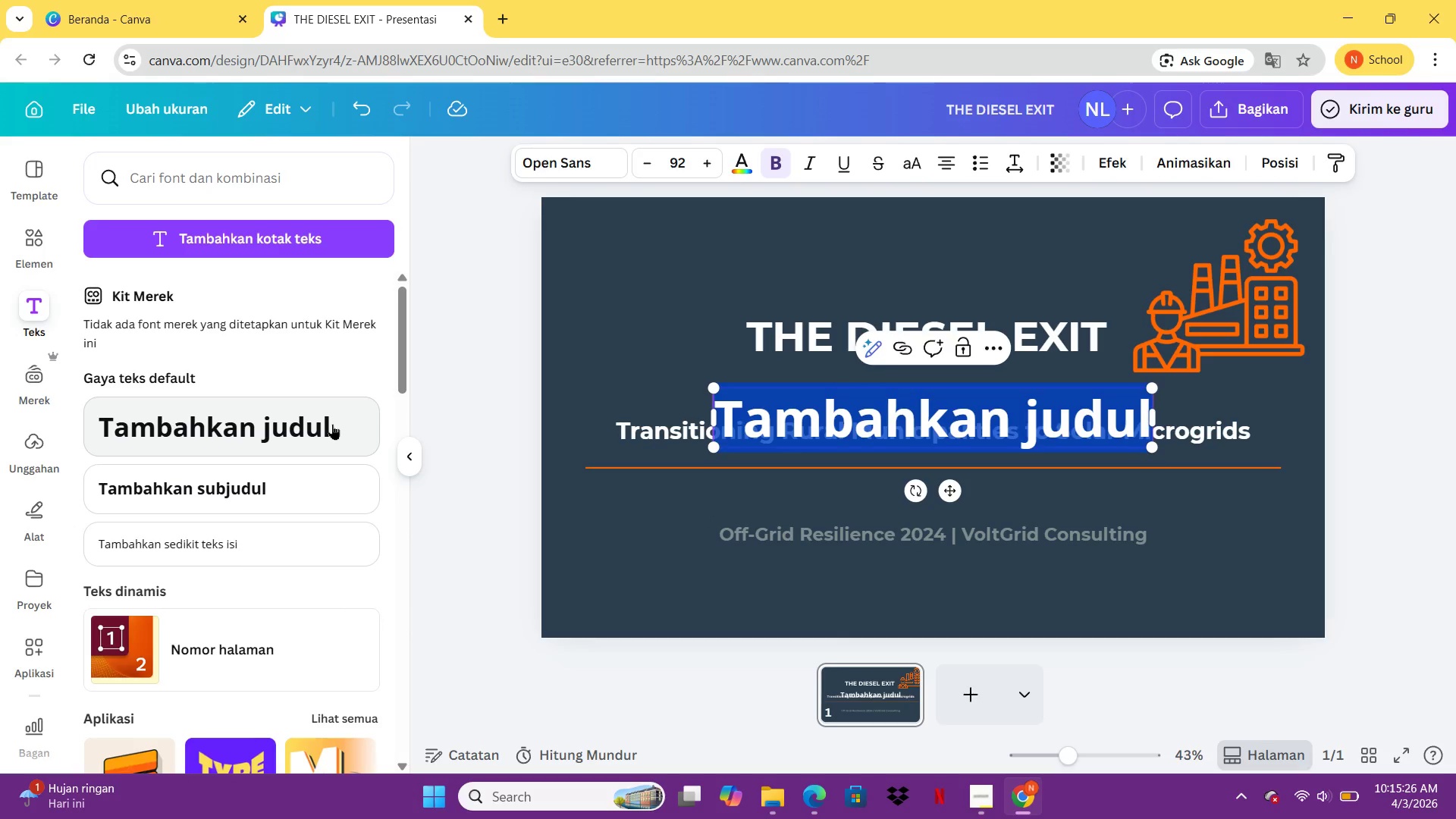 
type(VOLTGRID)
 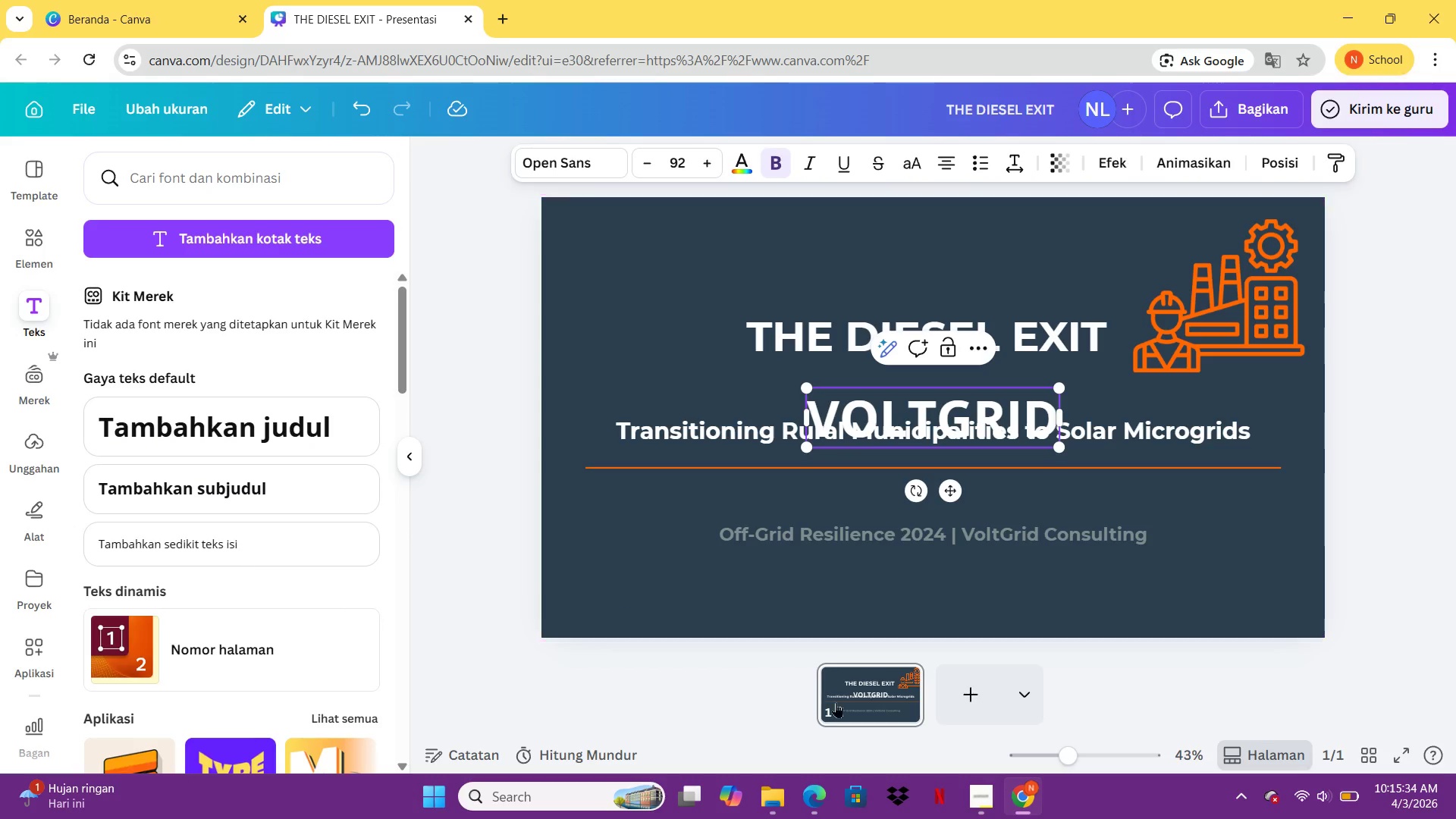 
wait(5.41)
 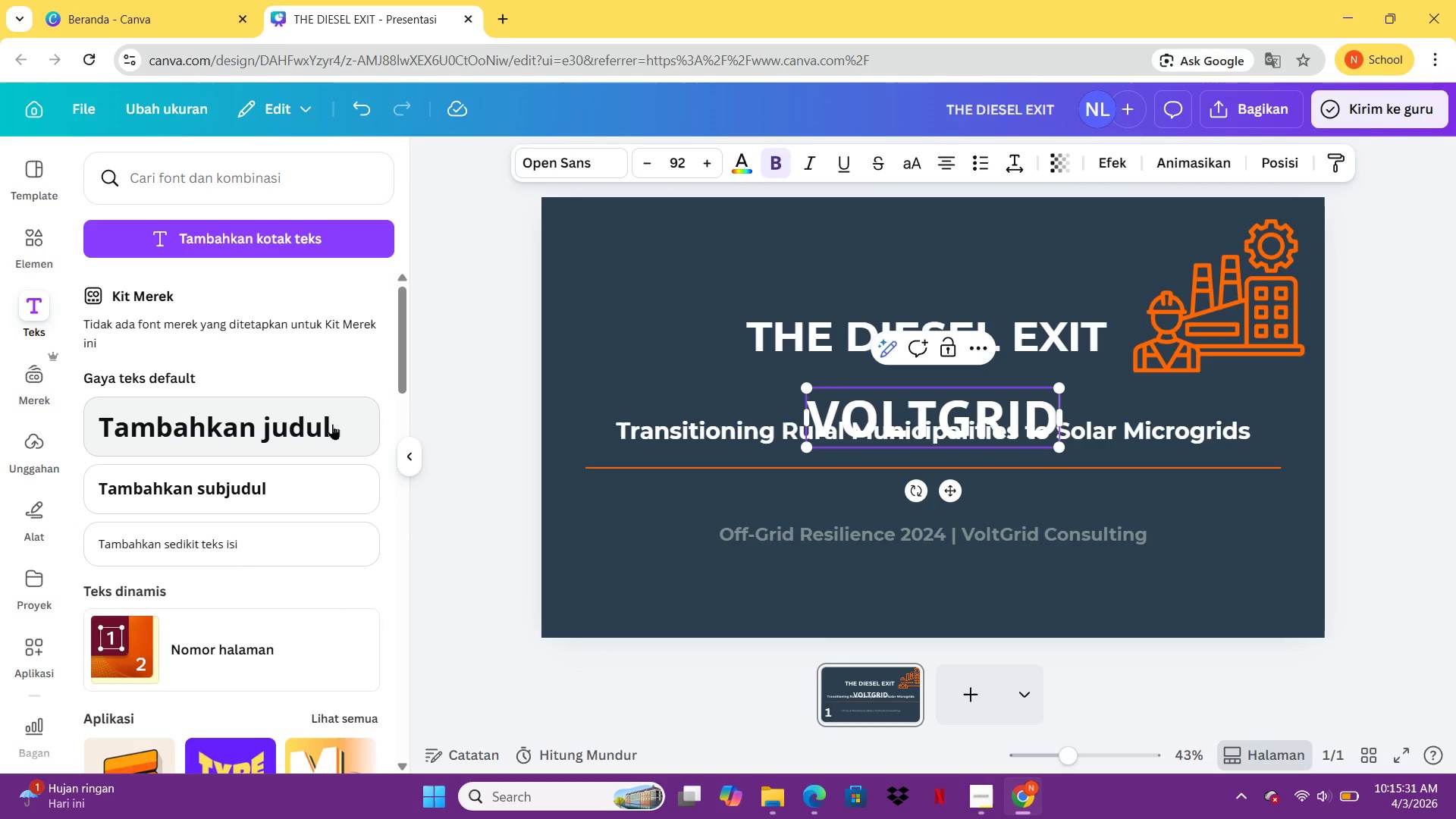 
double_click([1141, 569])
 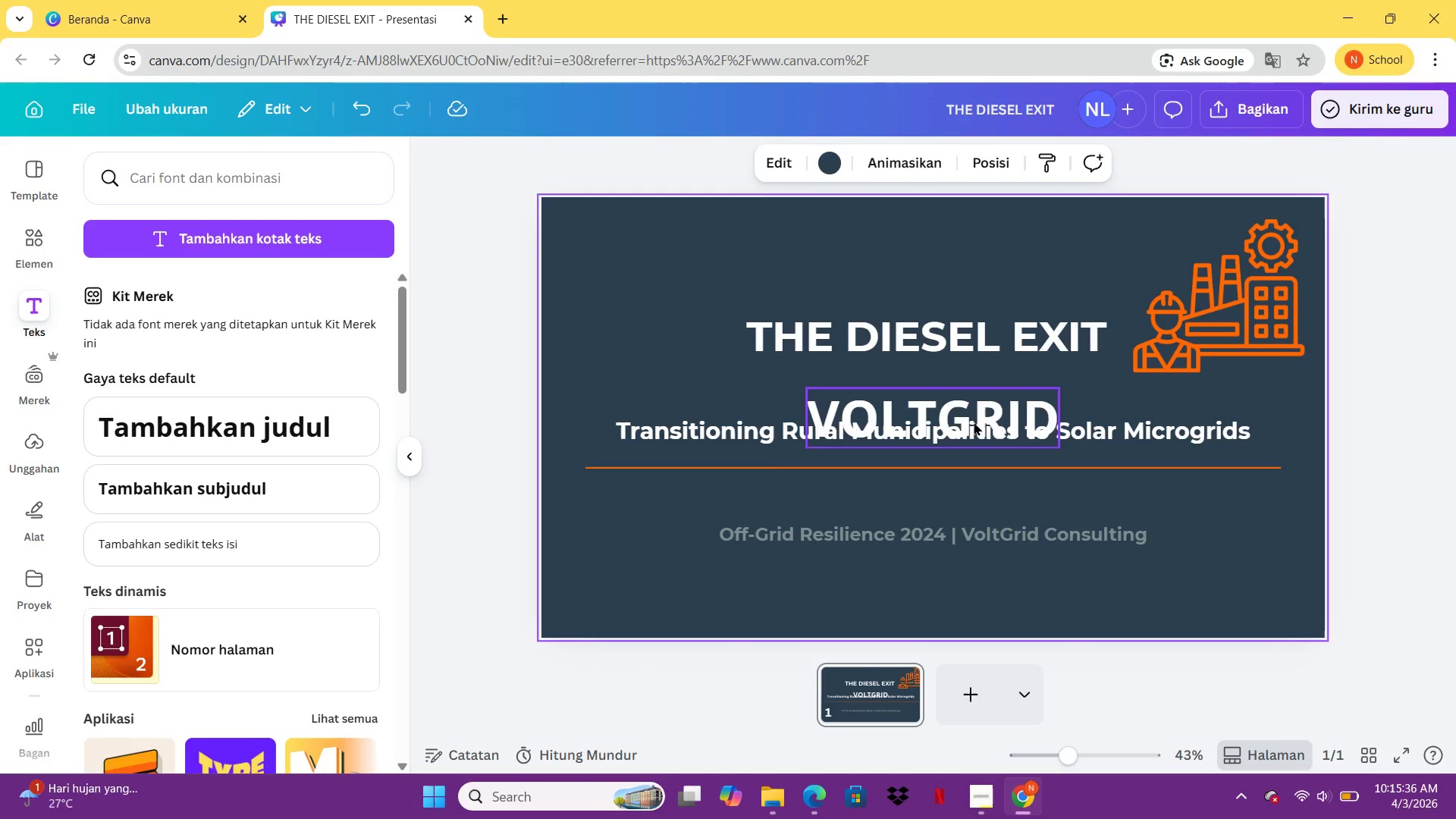 
left_click_drag(start_coordinate=[972, 421], to_coordinate=[753, 274])
 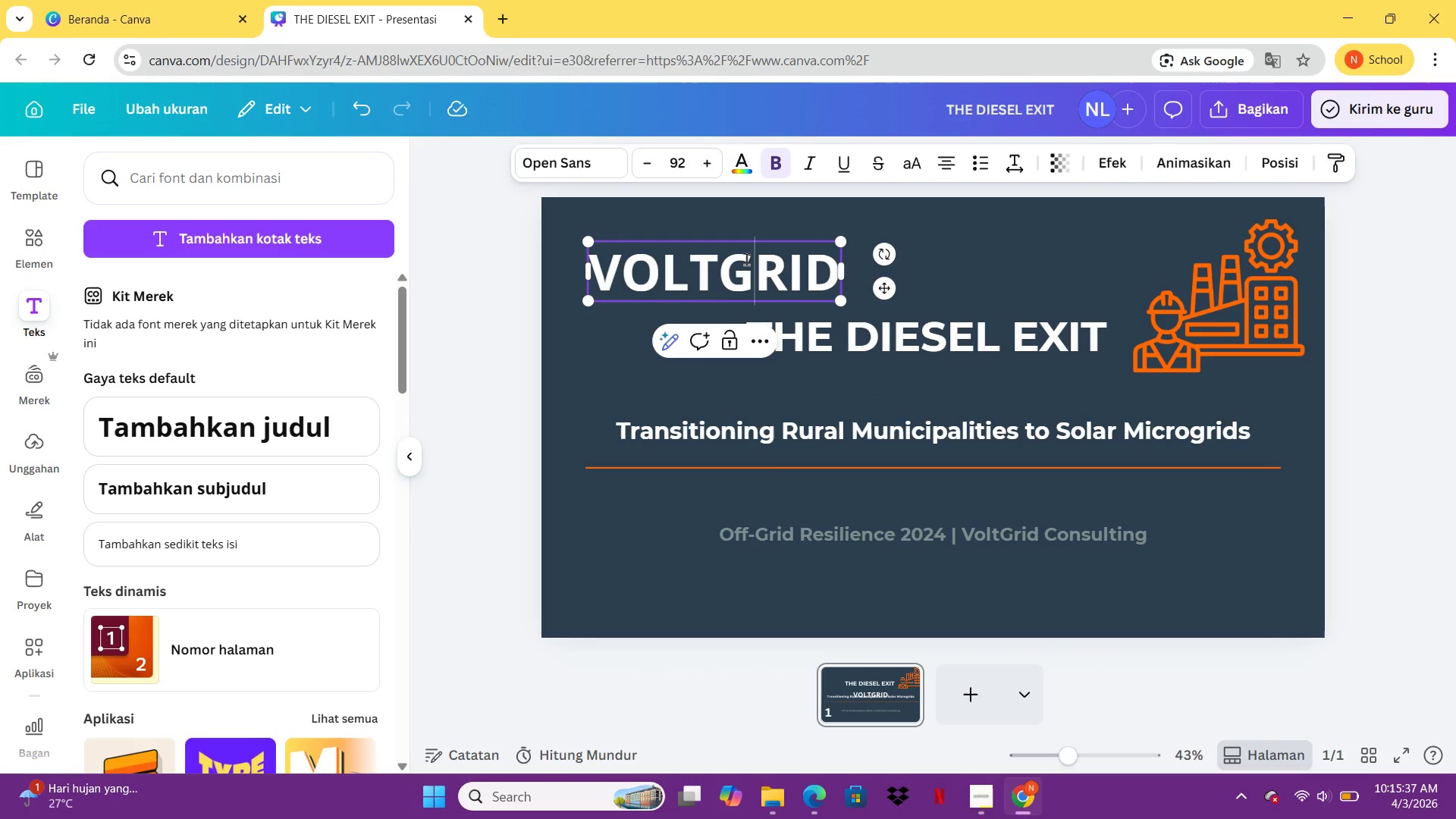 
double_click([746, 259])
 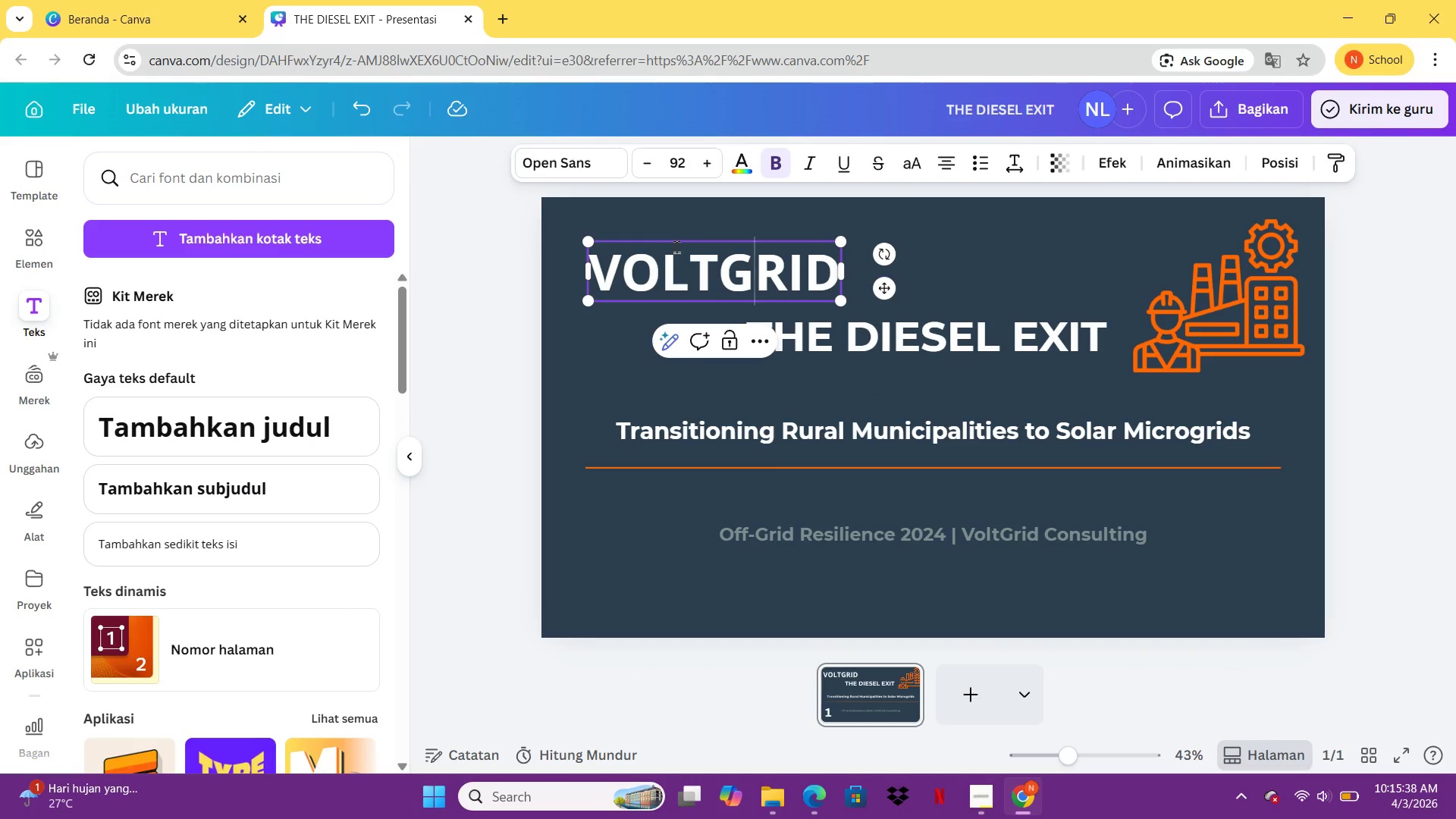 
key(Control+A)
 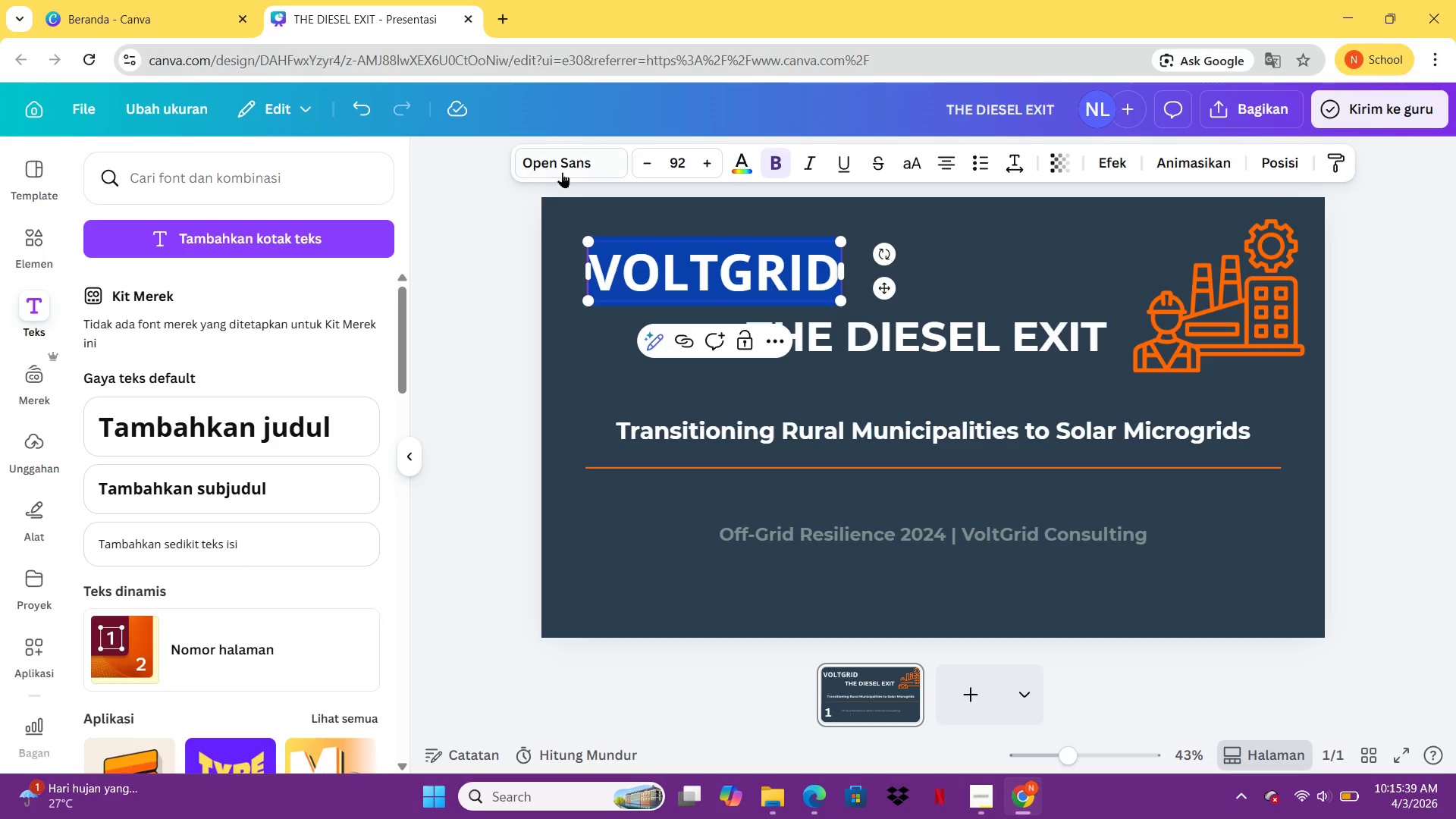 
double_click([561, 168])
 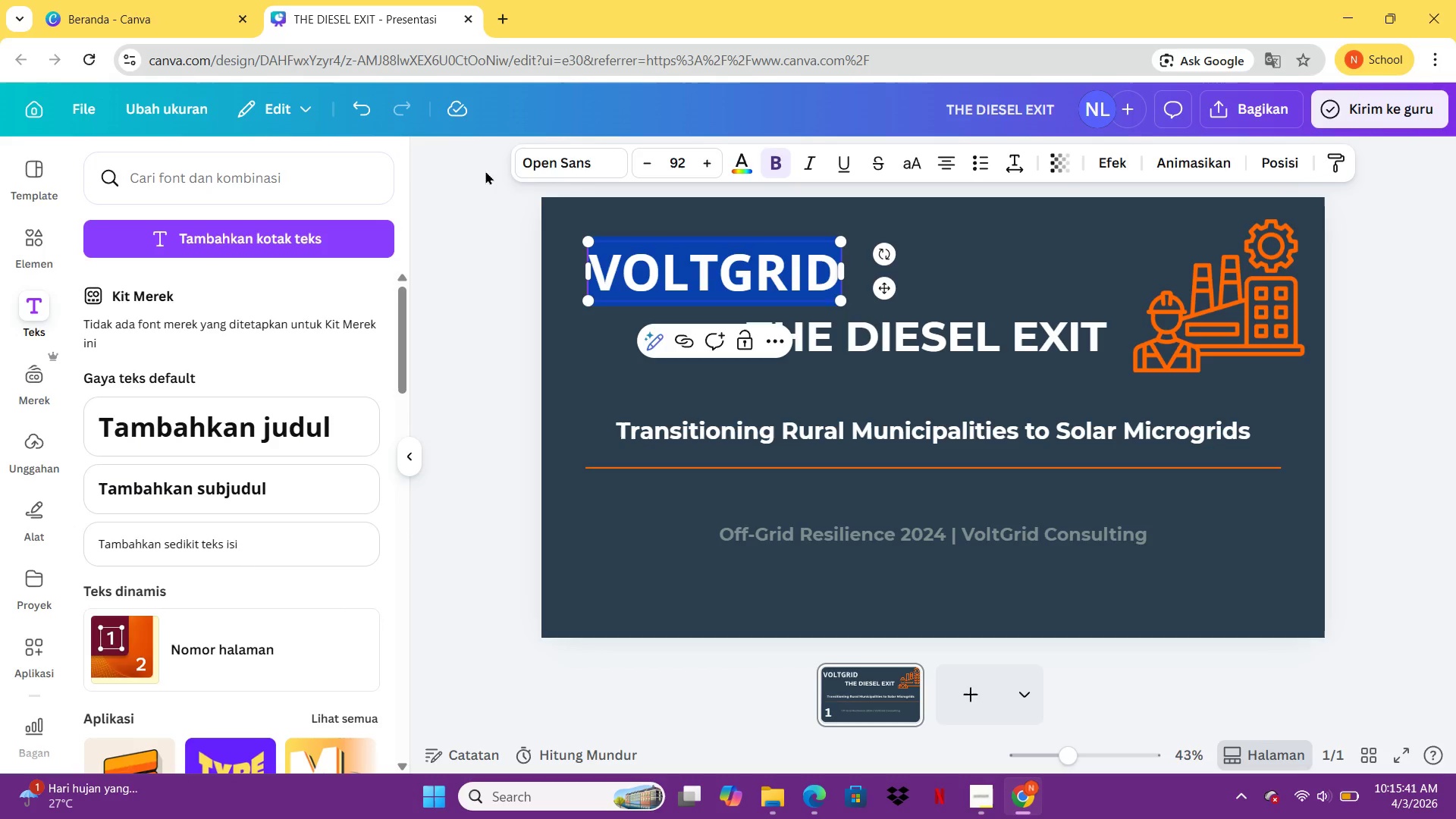 
double_click([528, 158])
 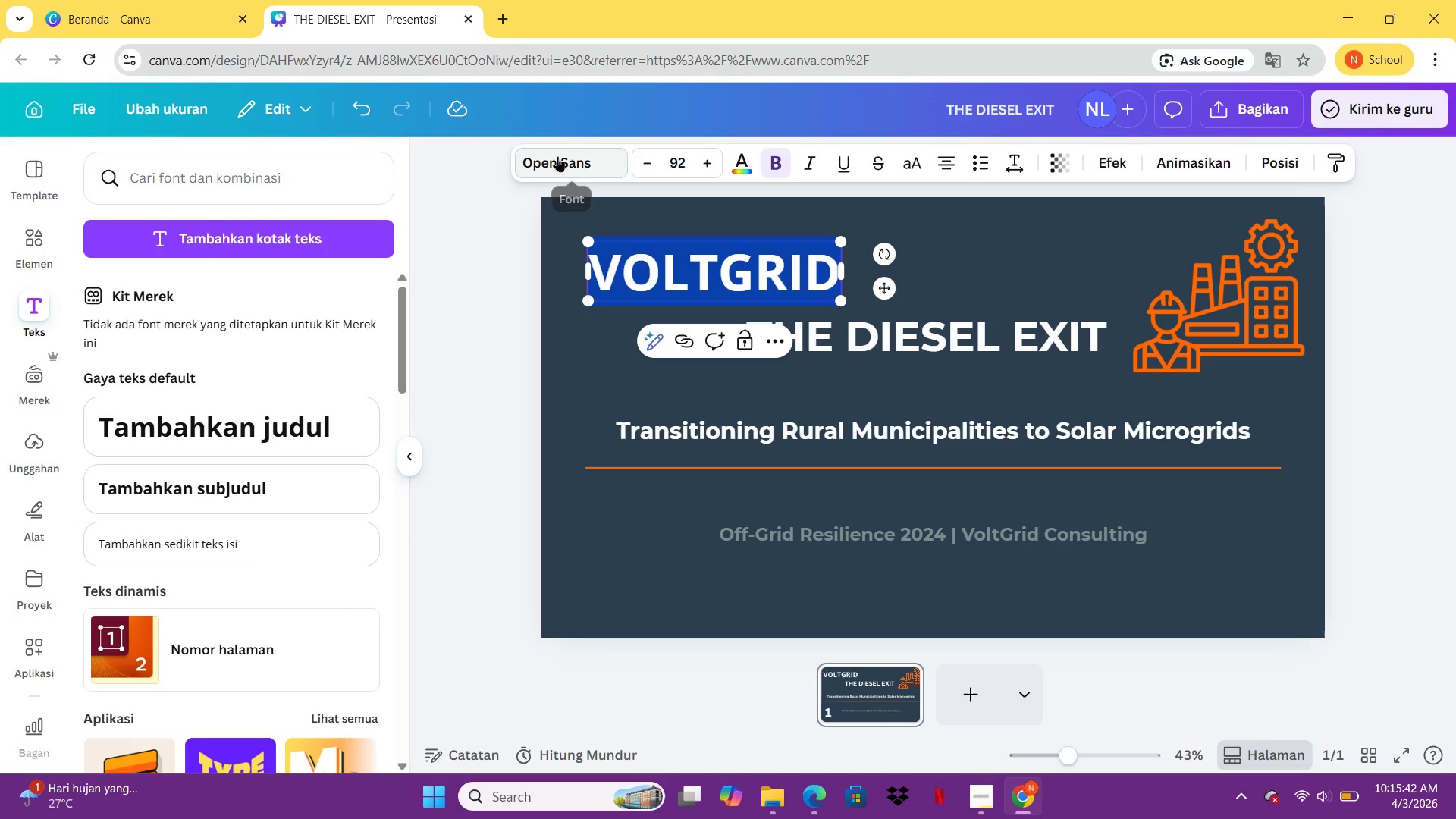 
left_click([557, 156])
 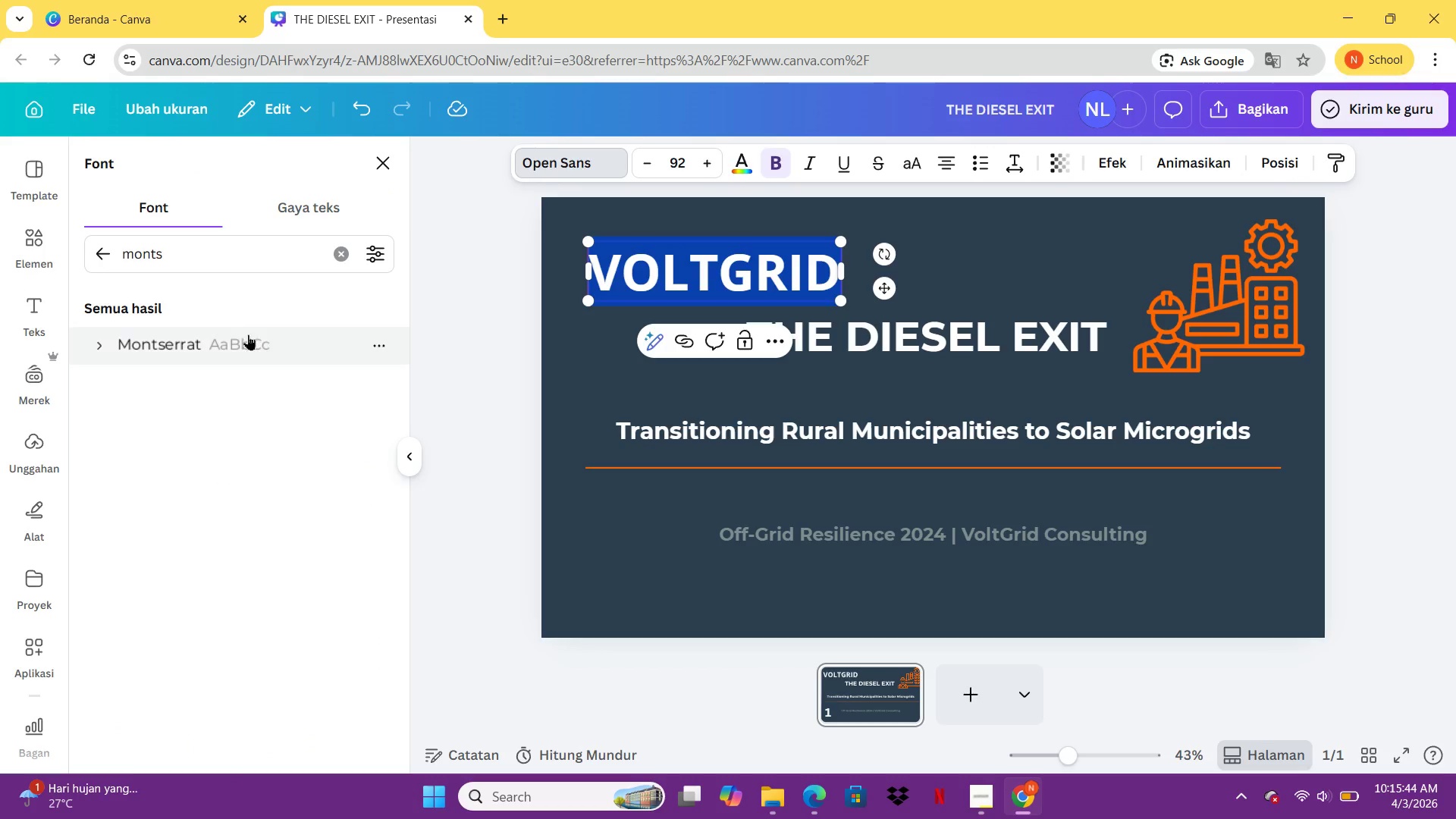 
double_click([248, 337])
 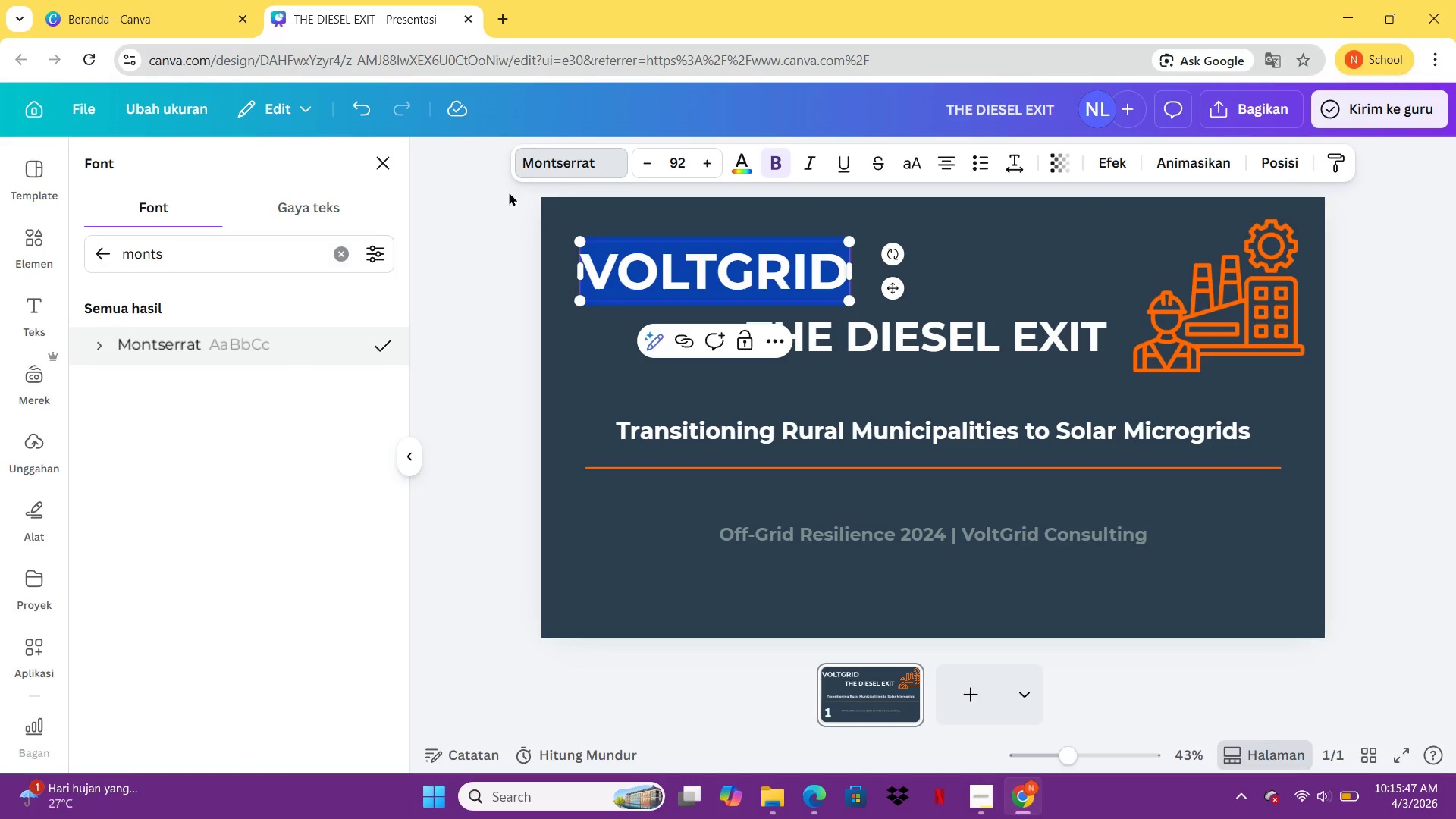 
left_click([687, 165])
 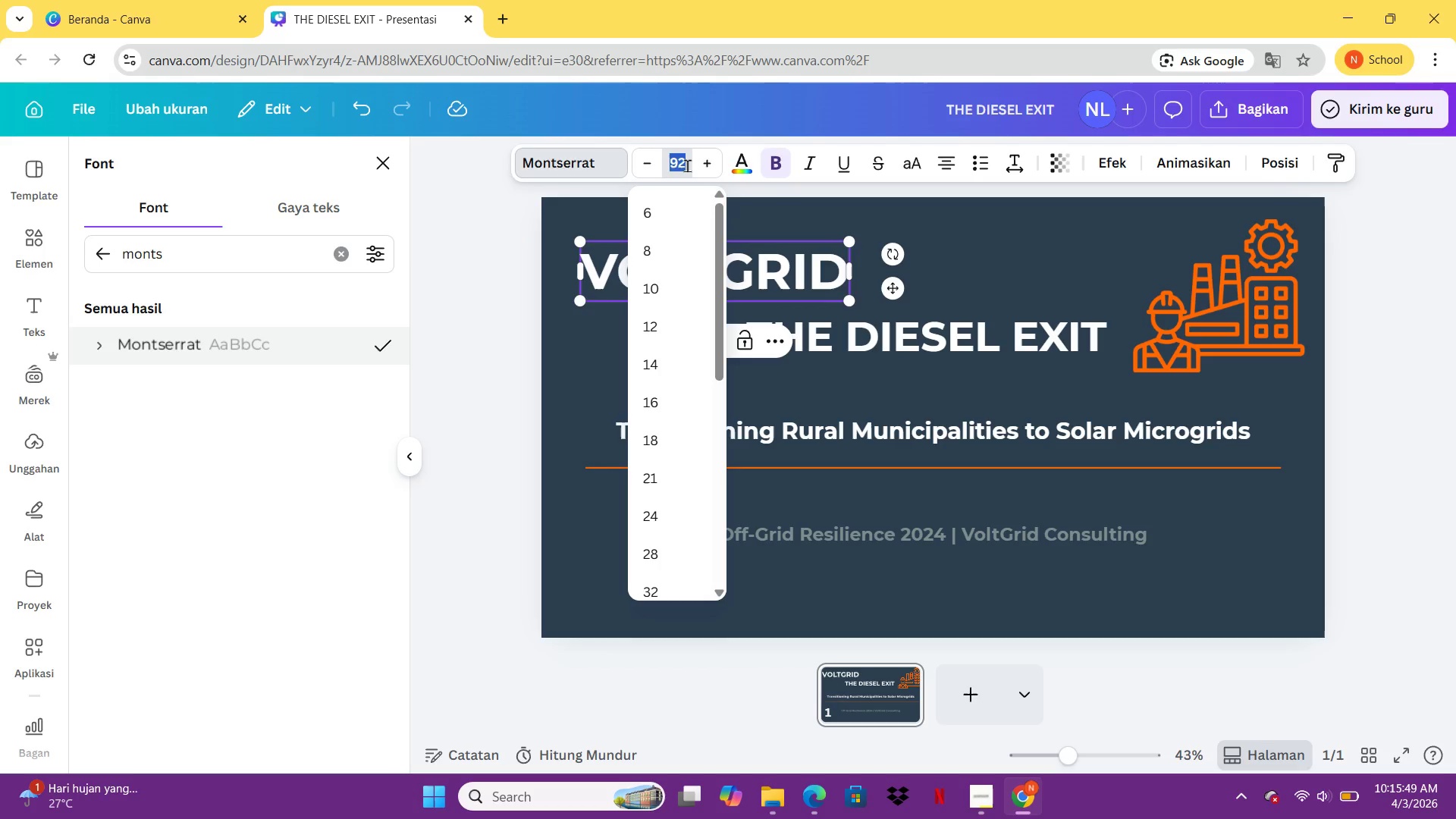 
key(Control+2)
 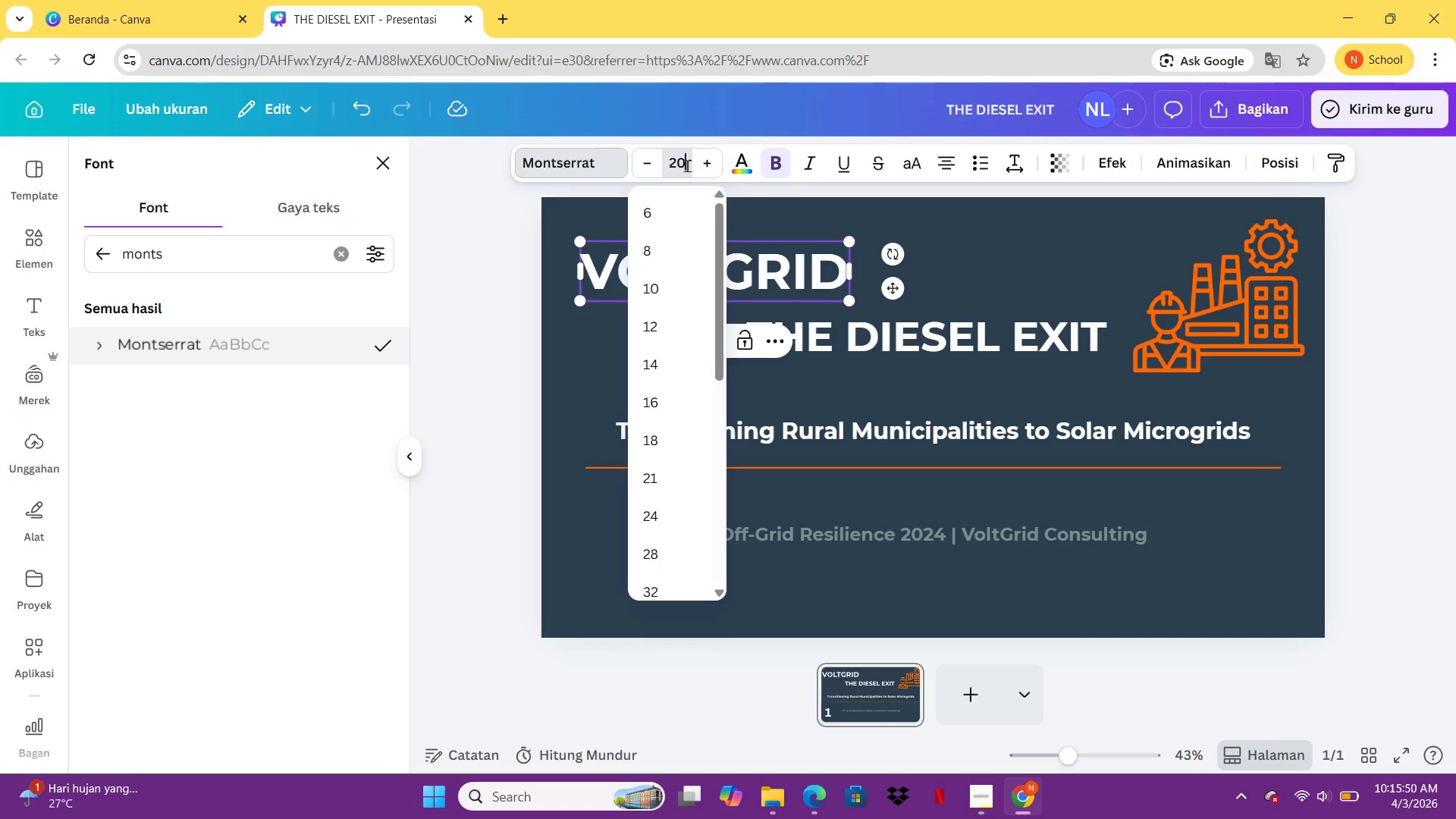 
key(Control+0)
 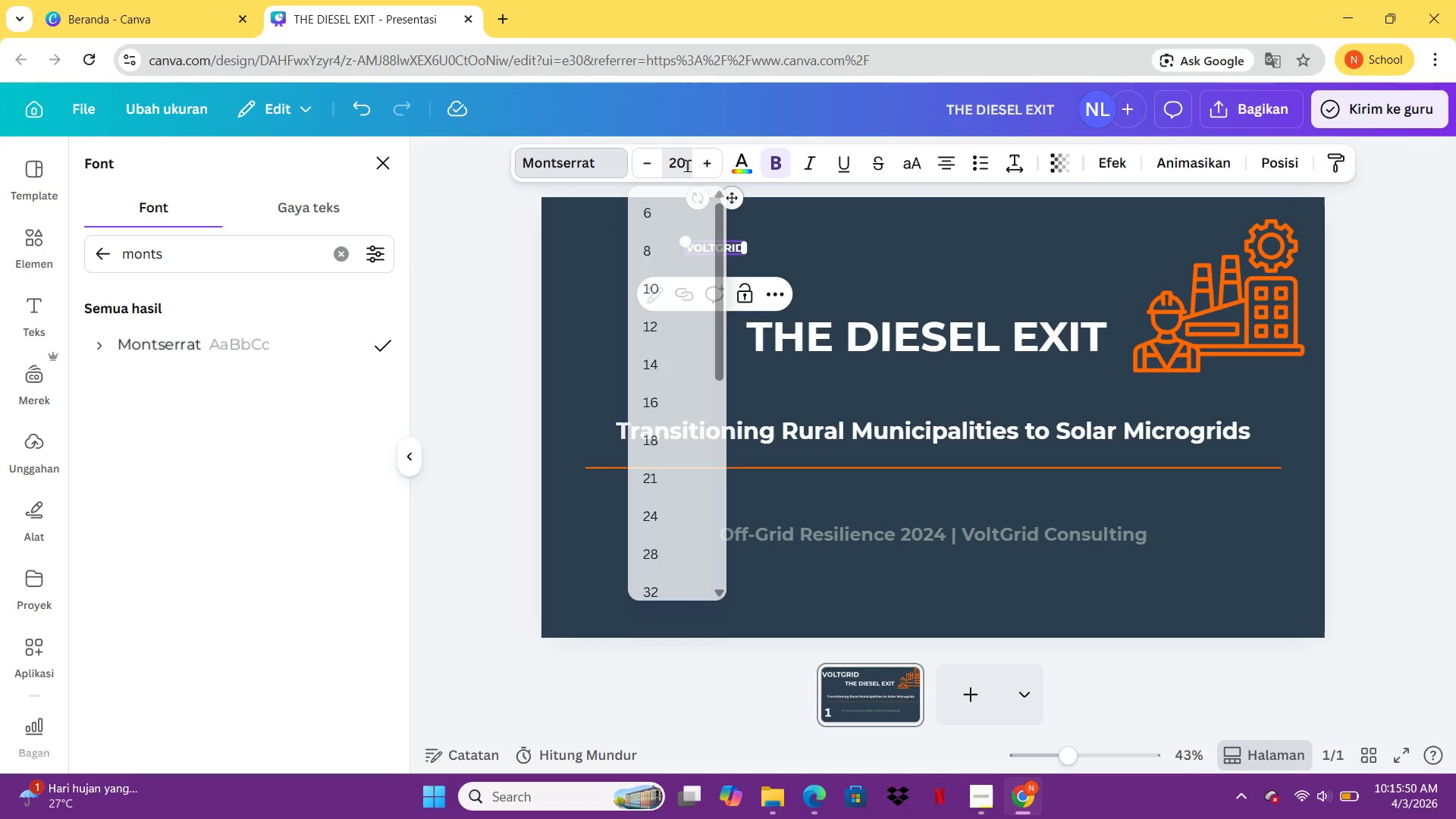 
key(Control+Enter)
 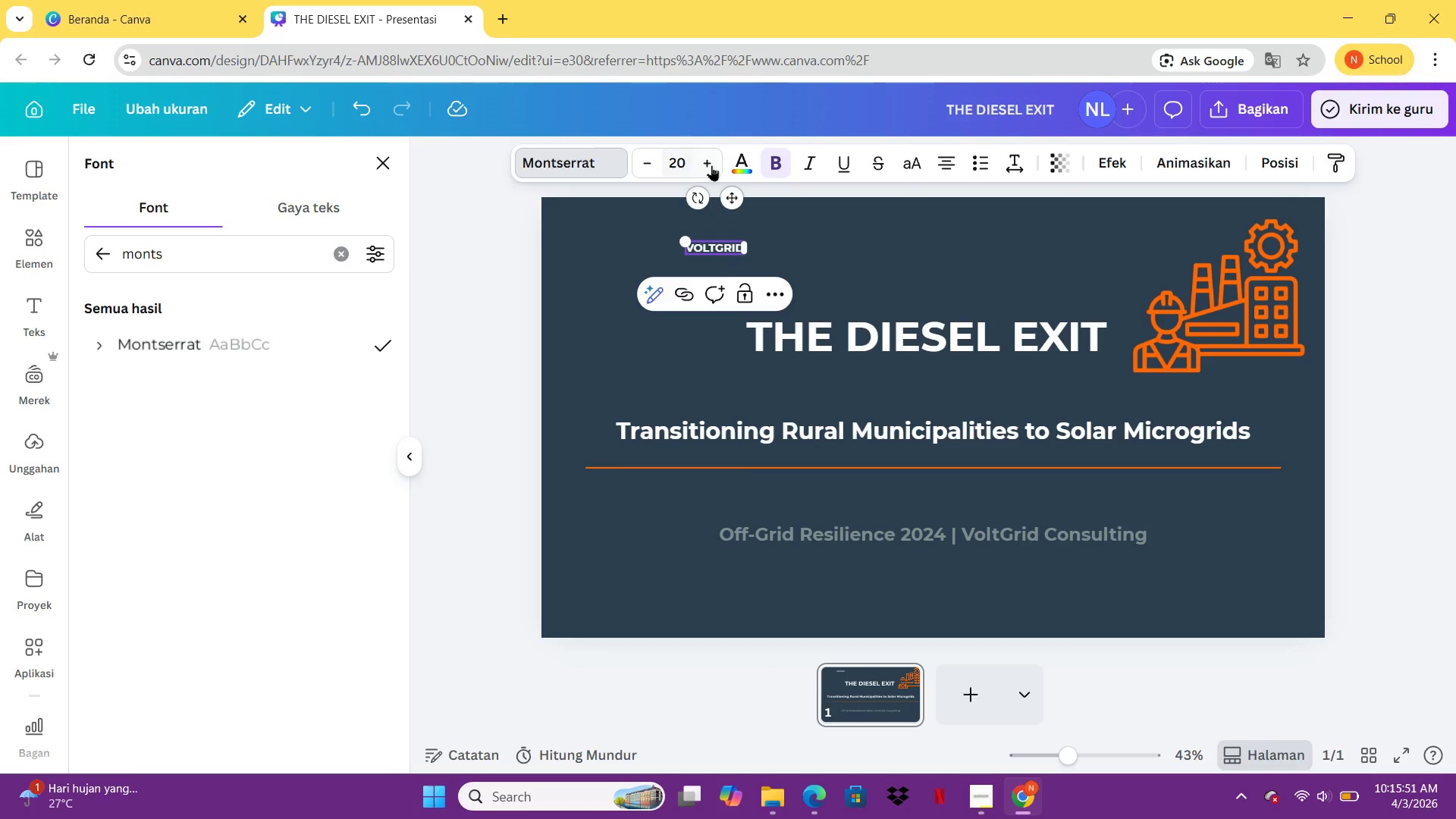 
double_click([711, 165])
 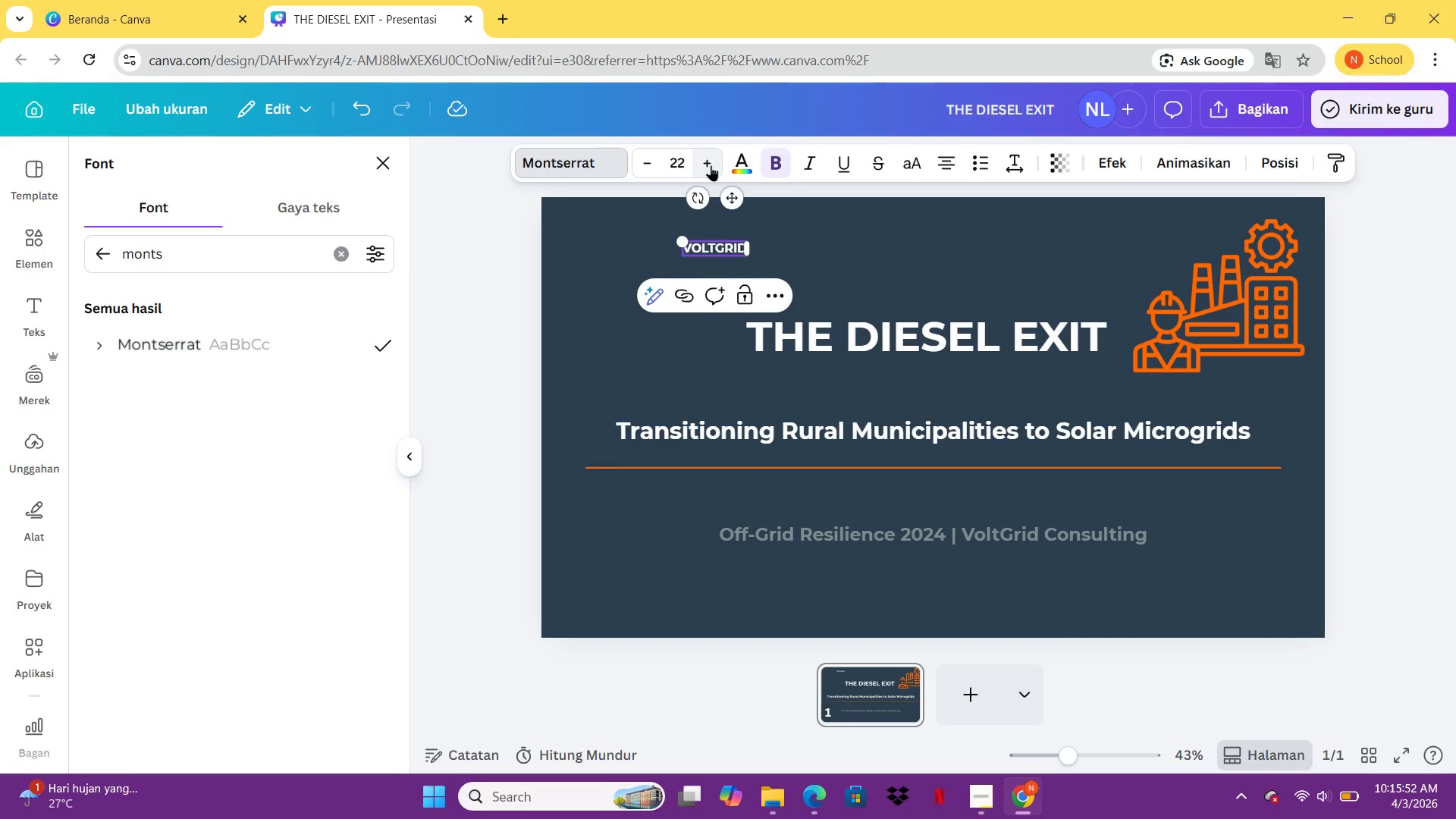 
triple_click([711, 165])
 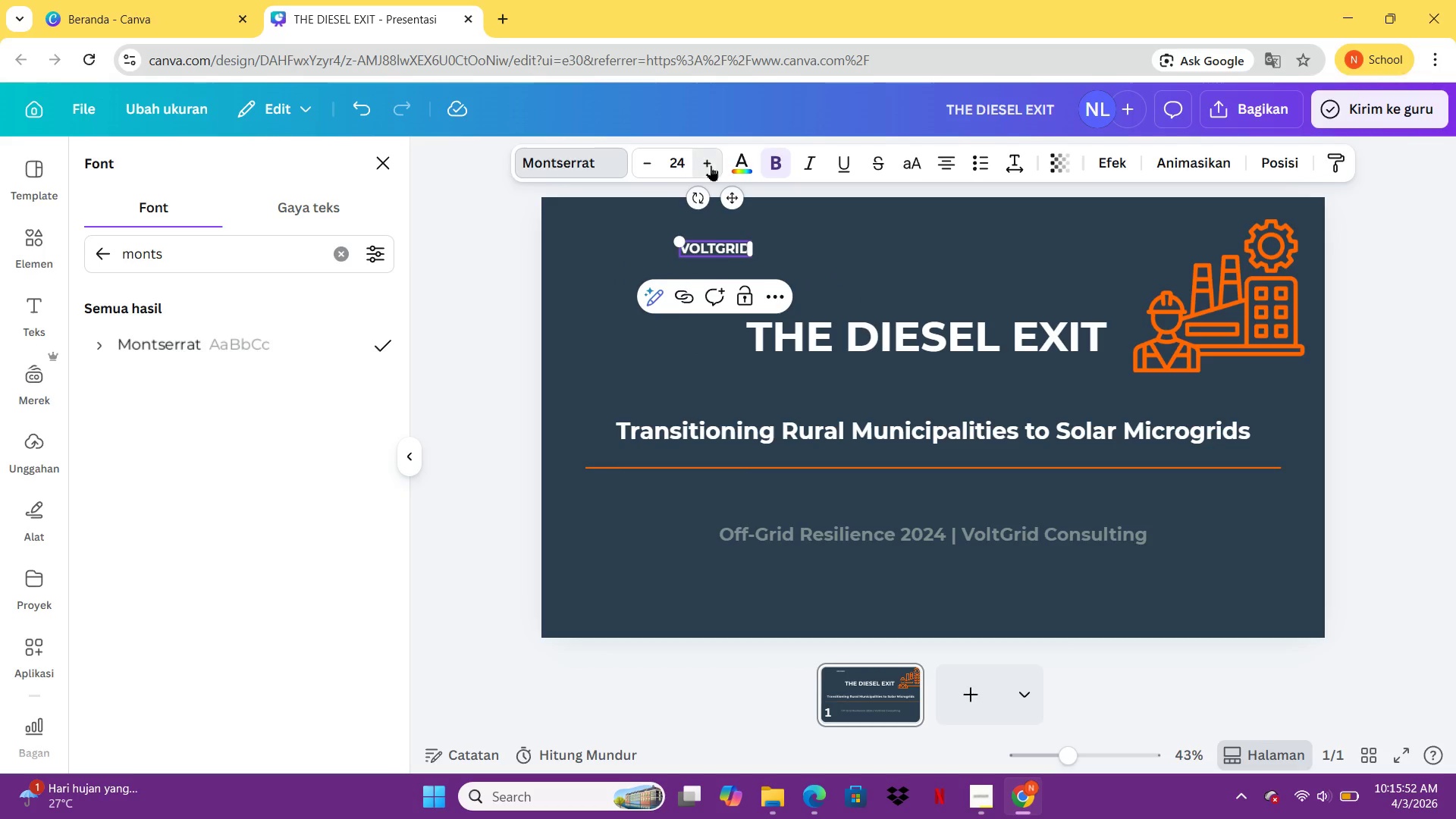 
triple_click([711, 165])
 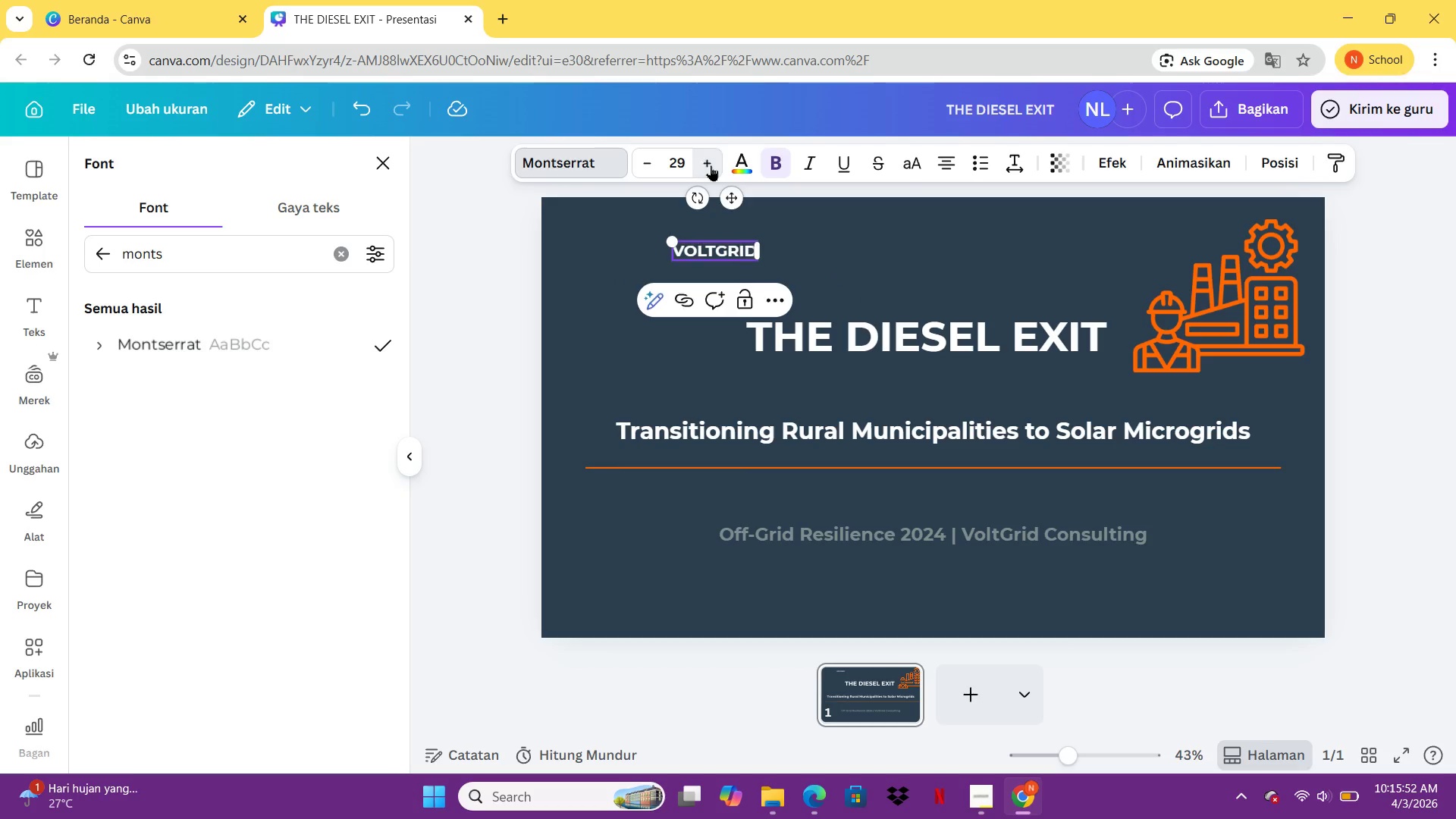 
triple_click([711, 165])
 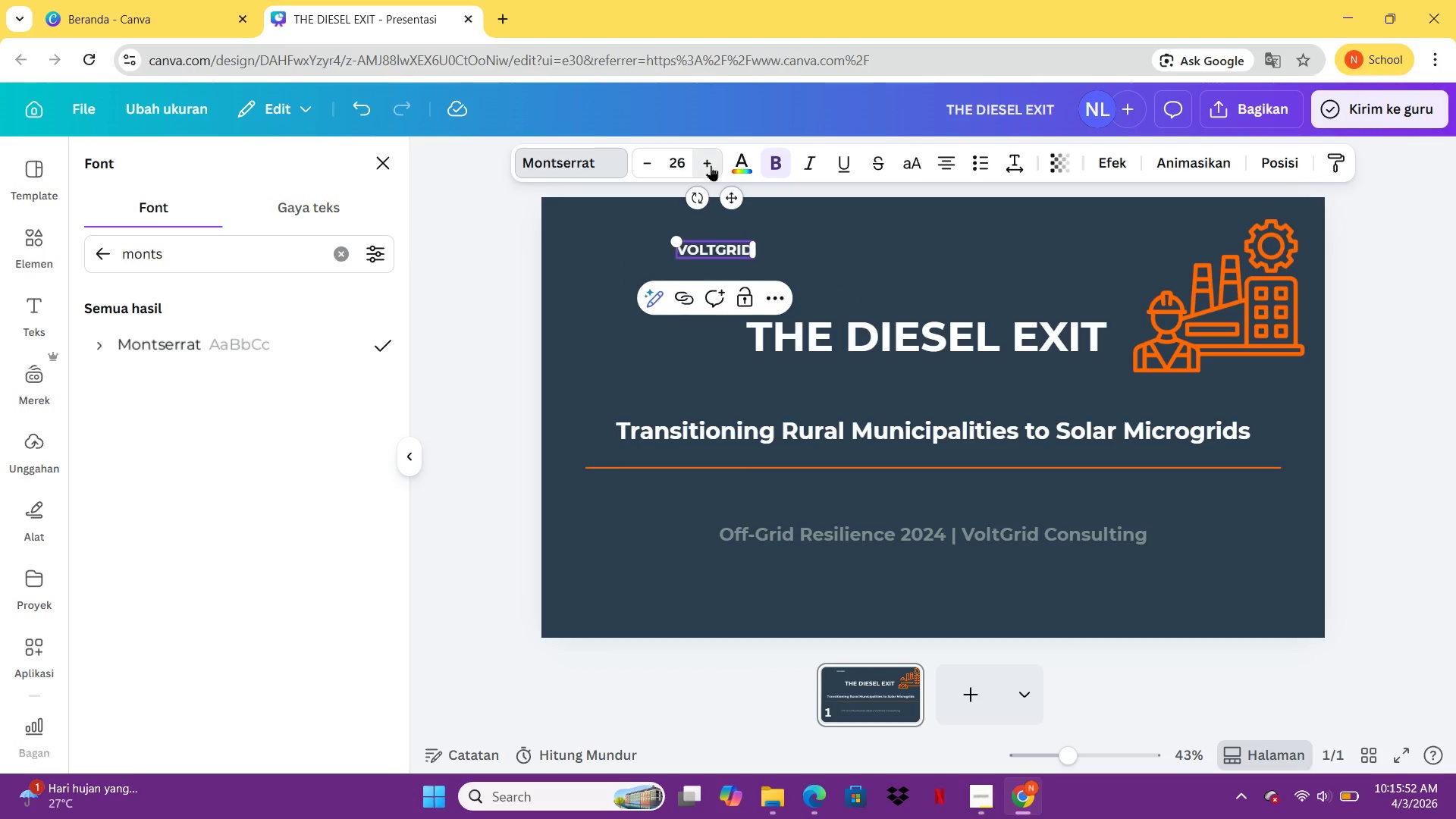 
triple_click([711, 165])
 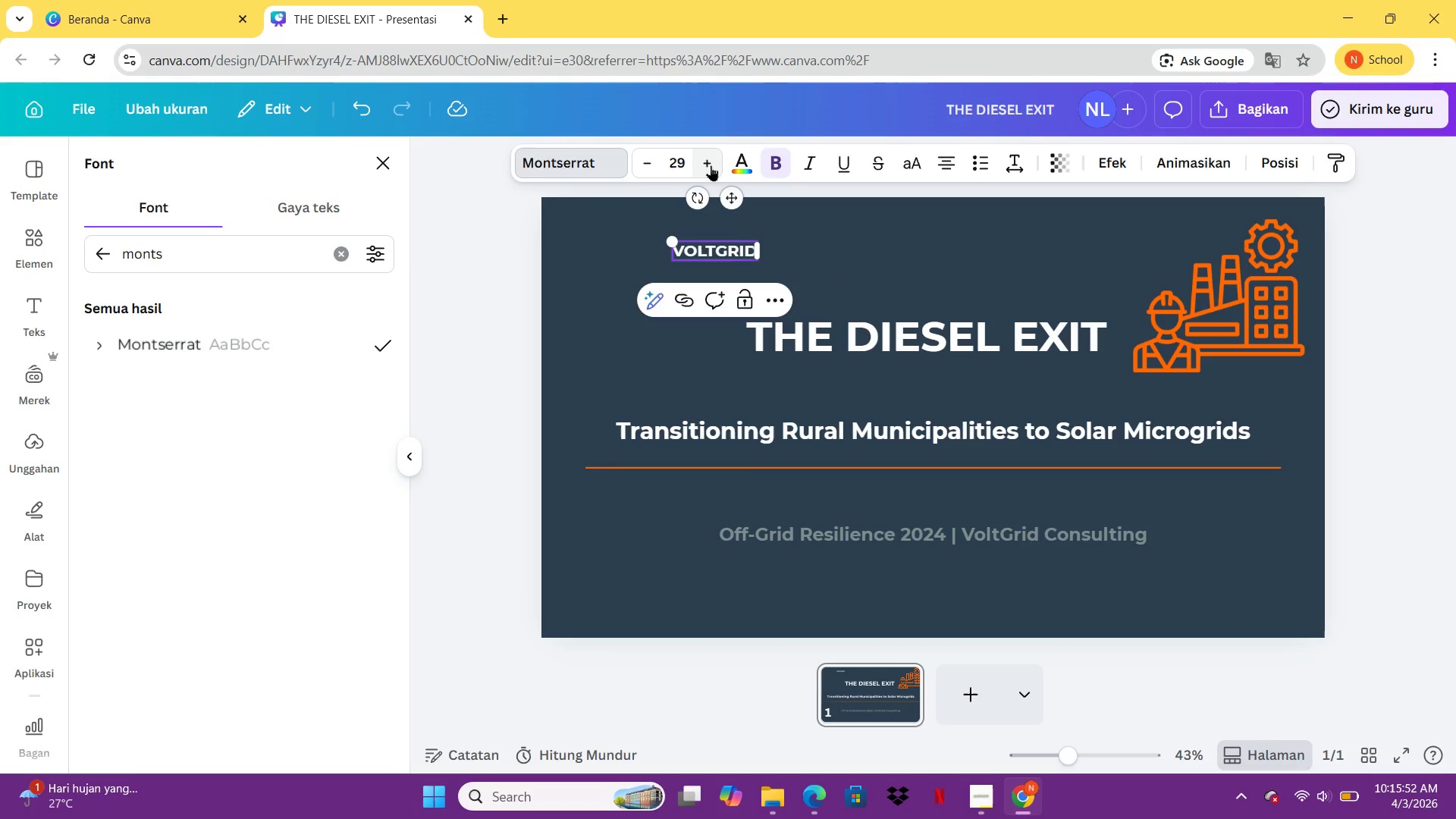 
triple_click([711, 165])
 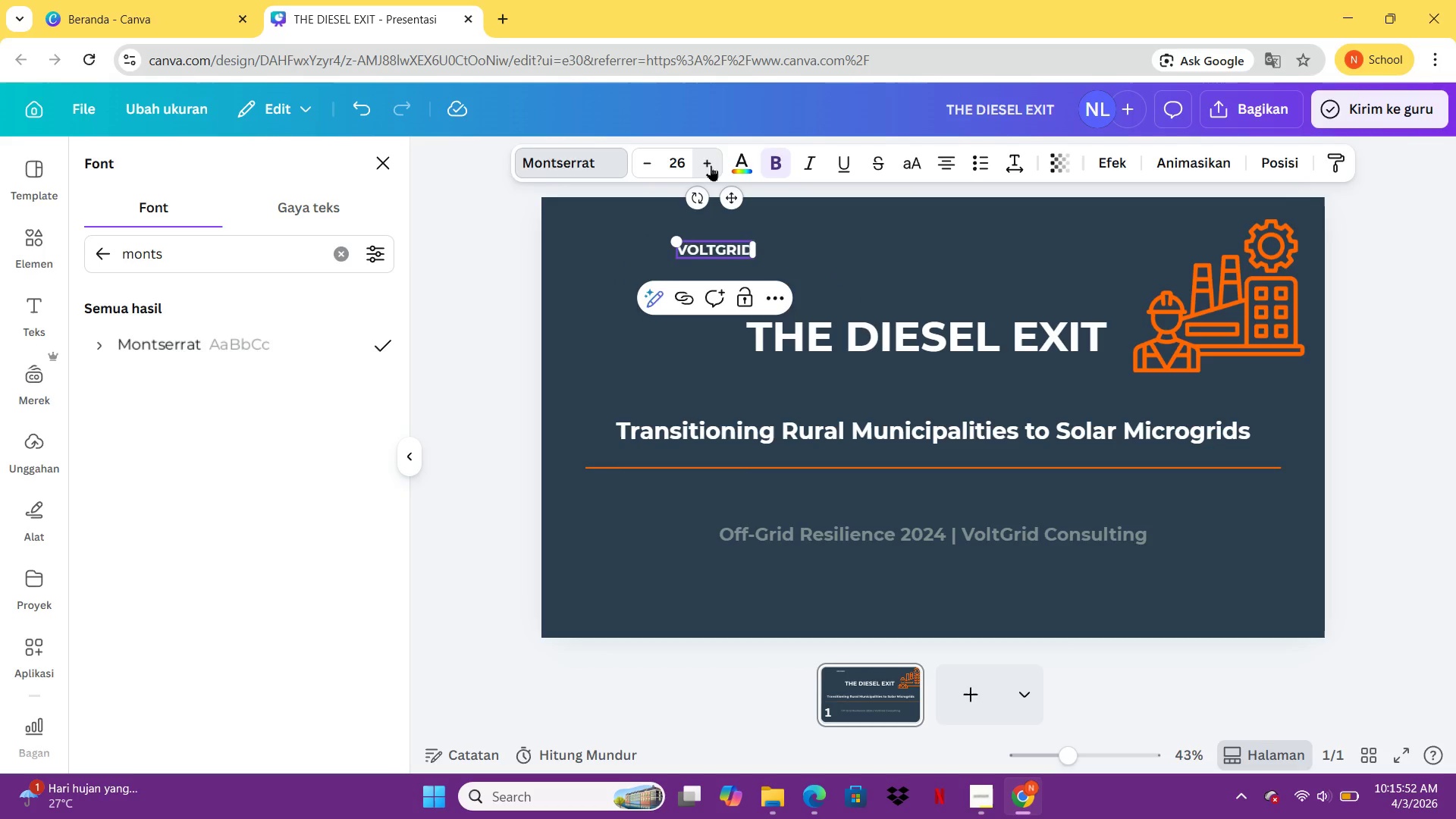 
triple_click([711, 165])
 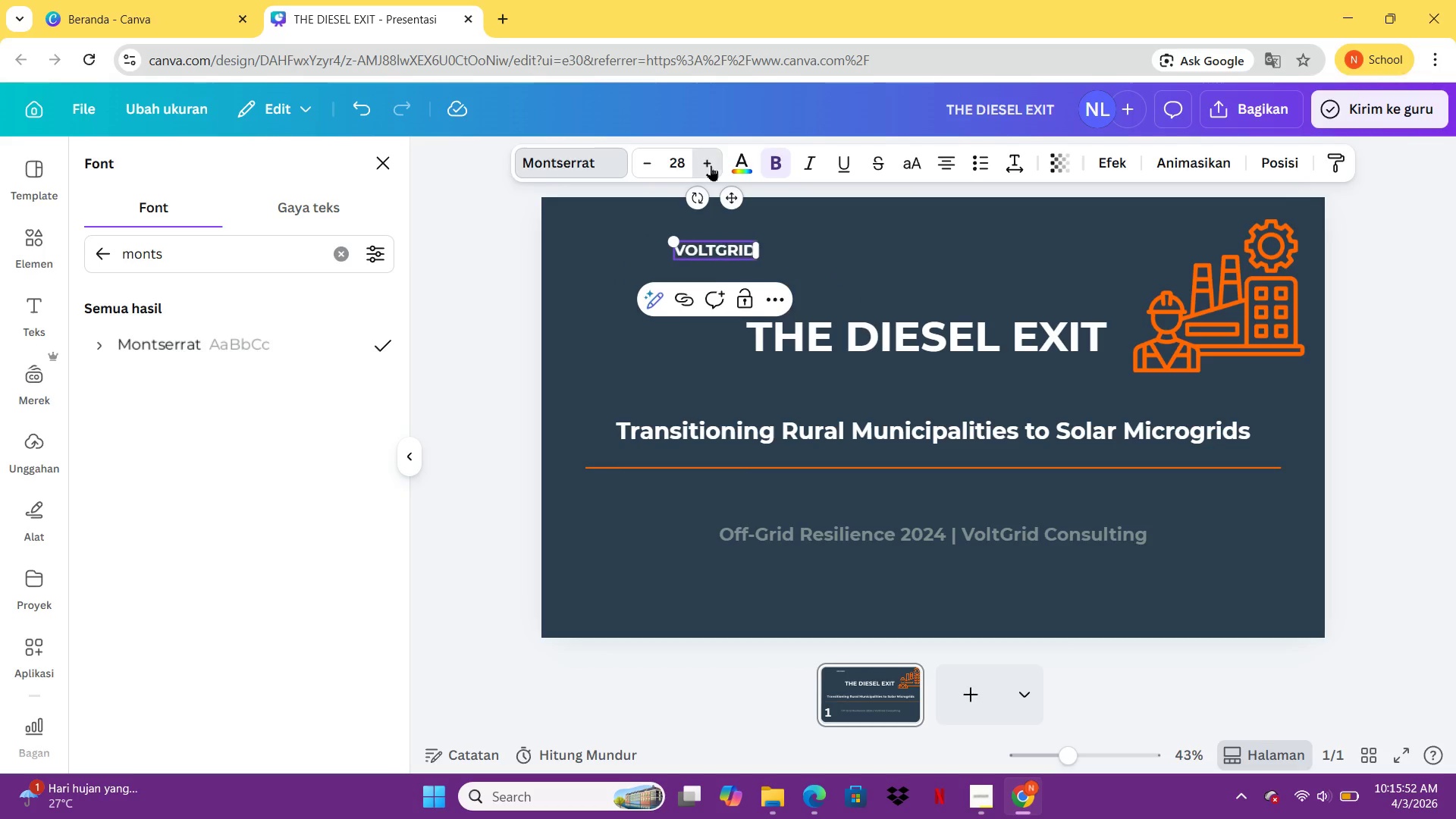 
triple_click([711, 165])
 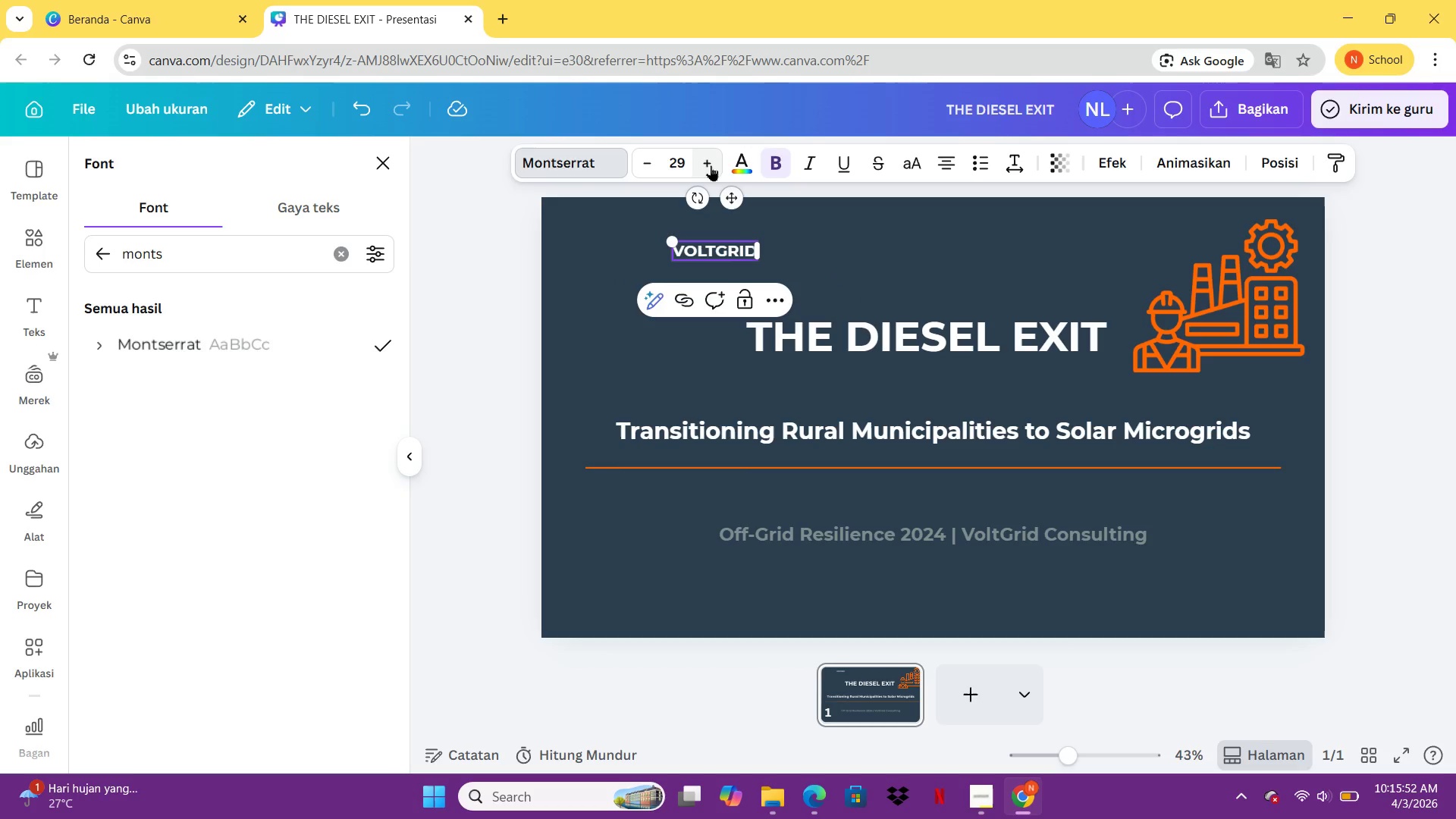 
triple_click([711, 165])
 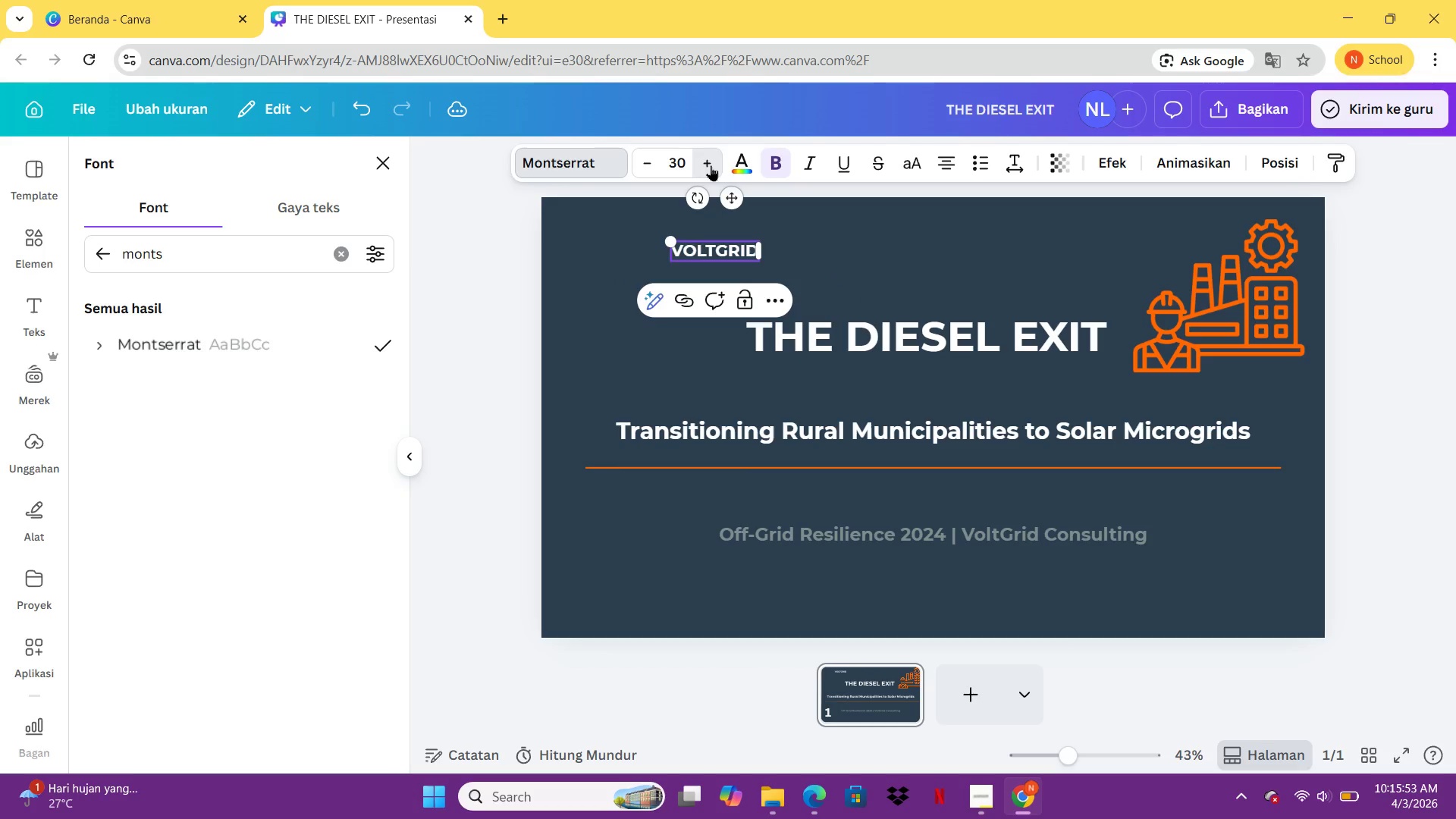 
triple_click([711, 165])
 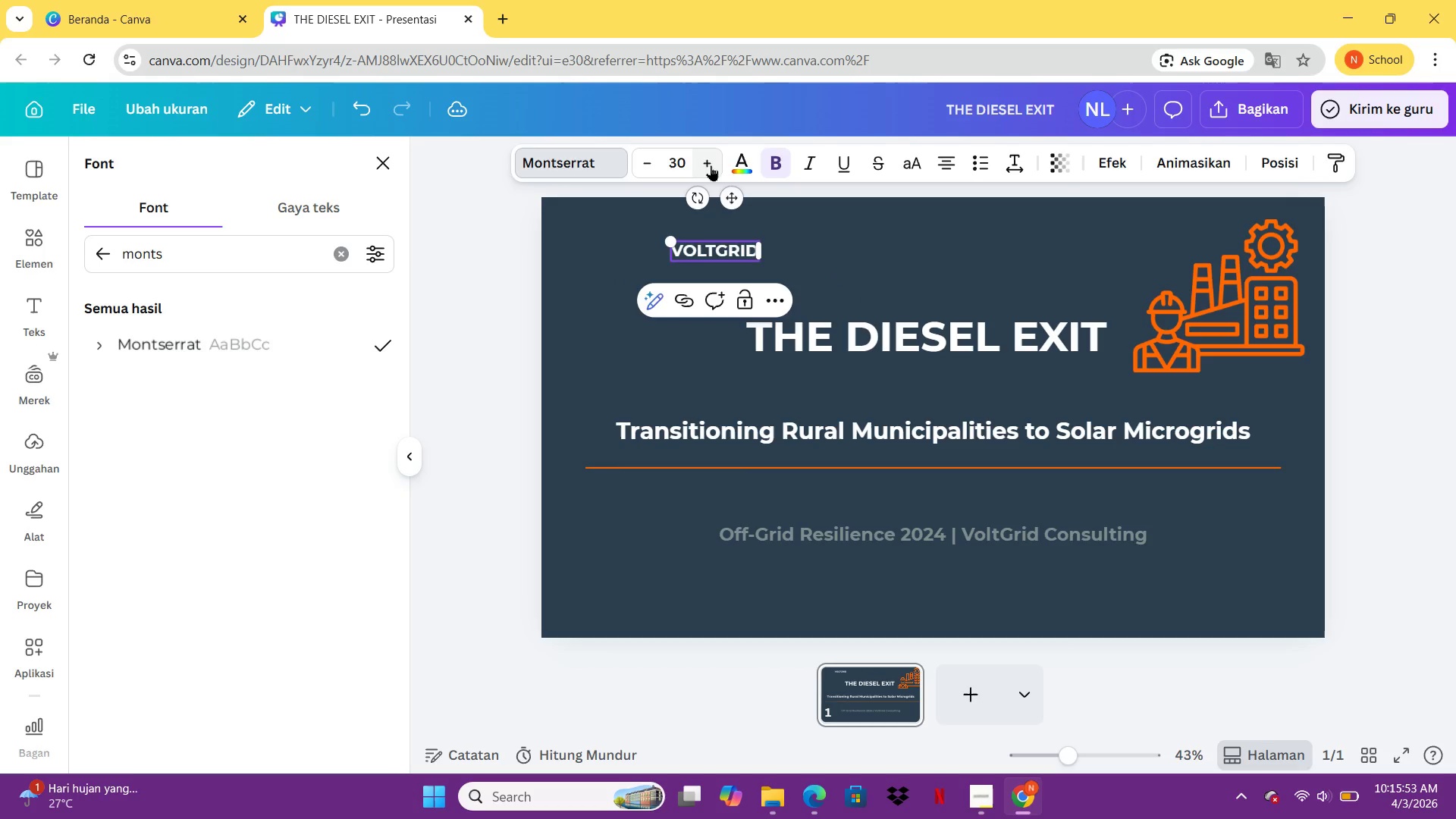 
triple_click([711, 165])
 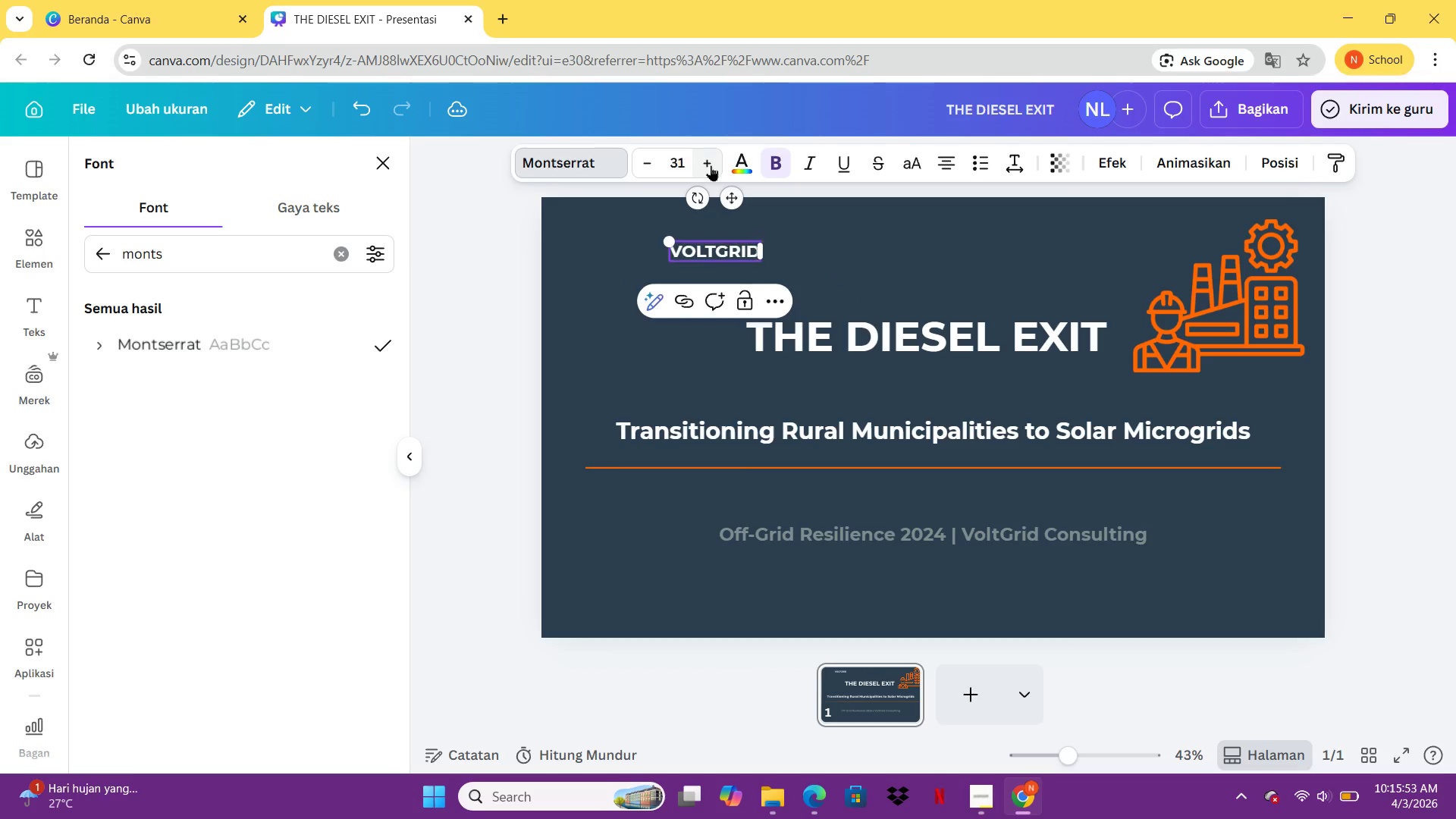 
triple_click([711, 165])
 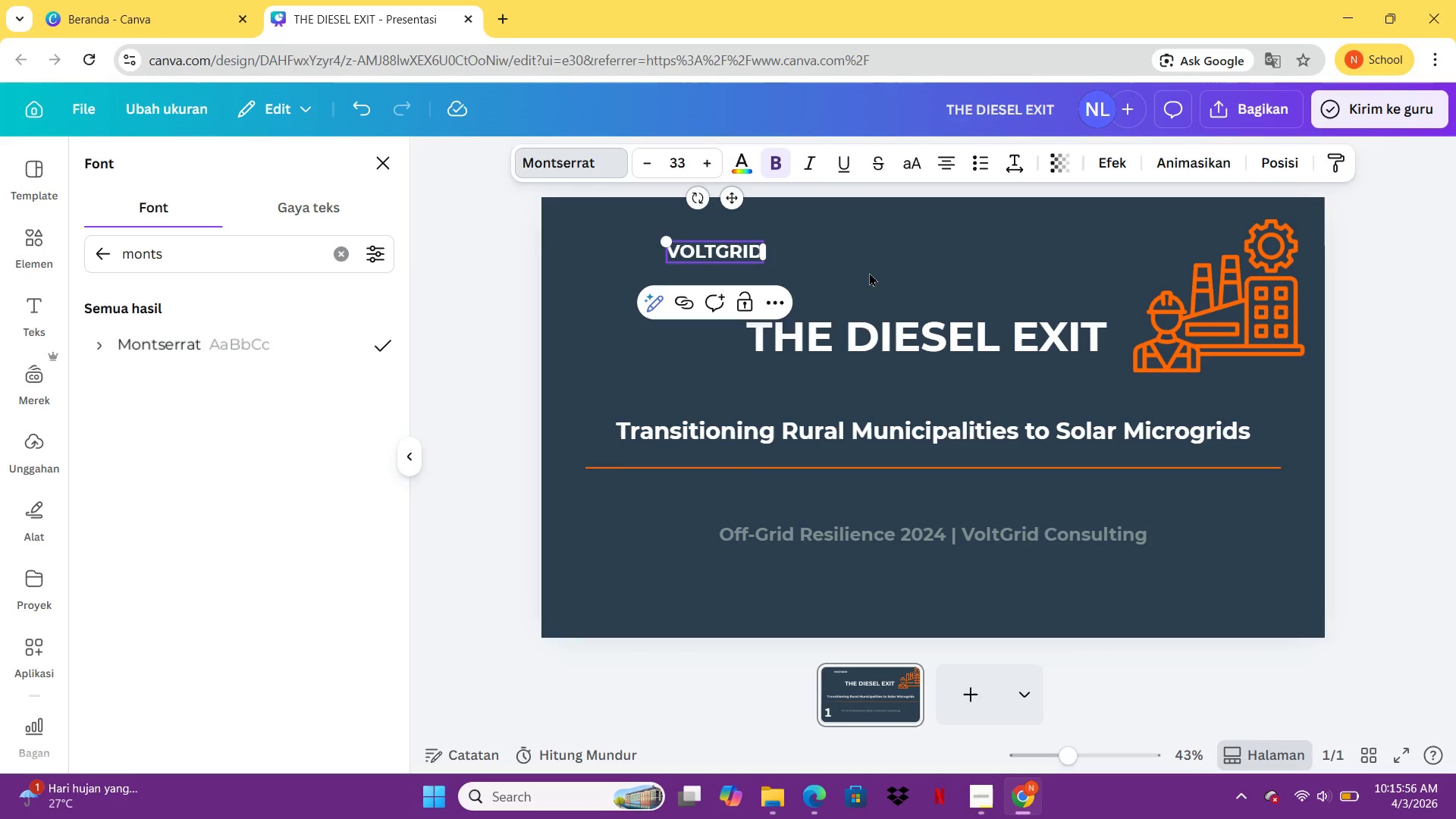 
left_click_drag(start_coordinate=[711, 250], to_coordinate=[617, 232])
 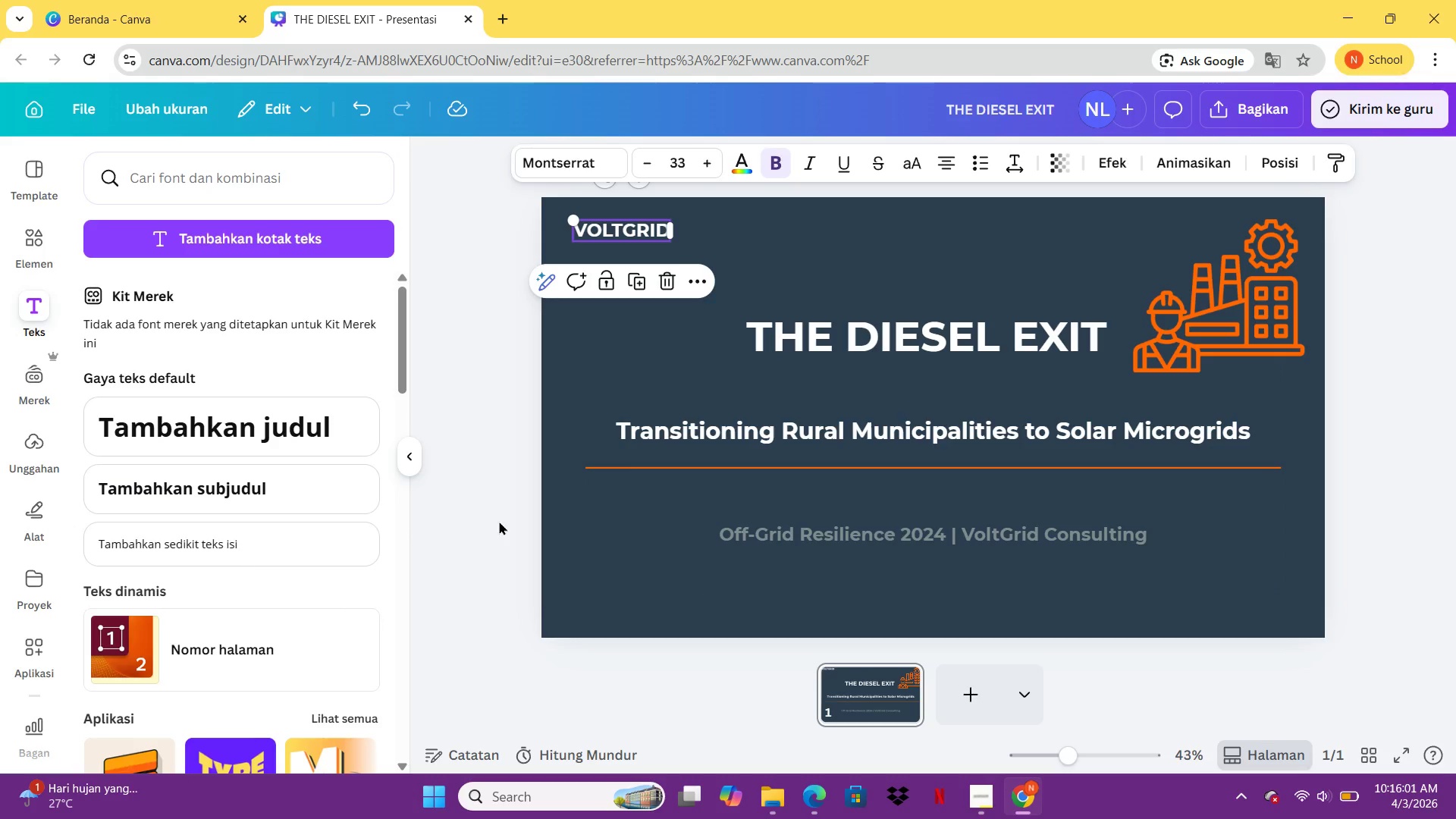 
left_click([499, 521])
 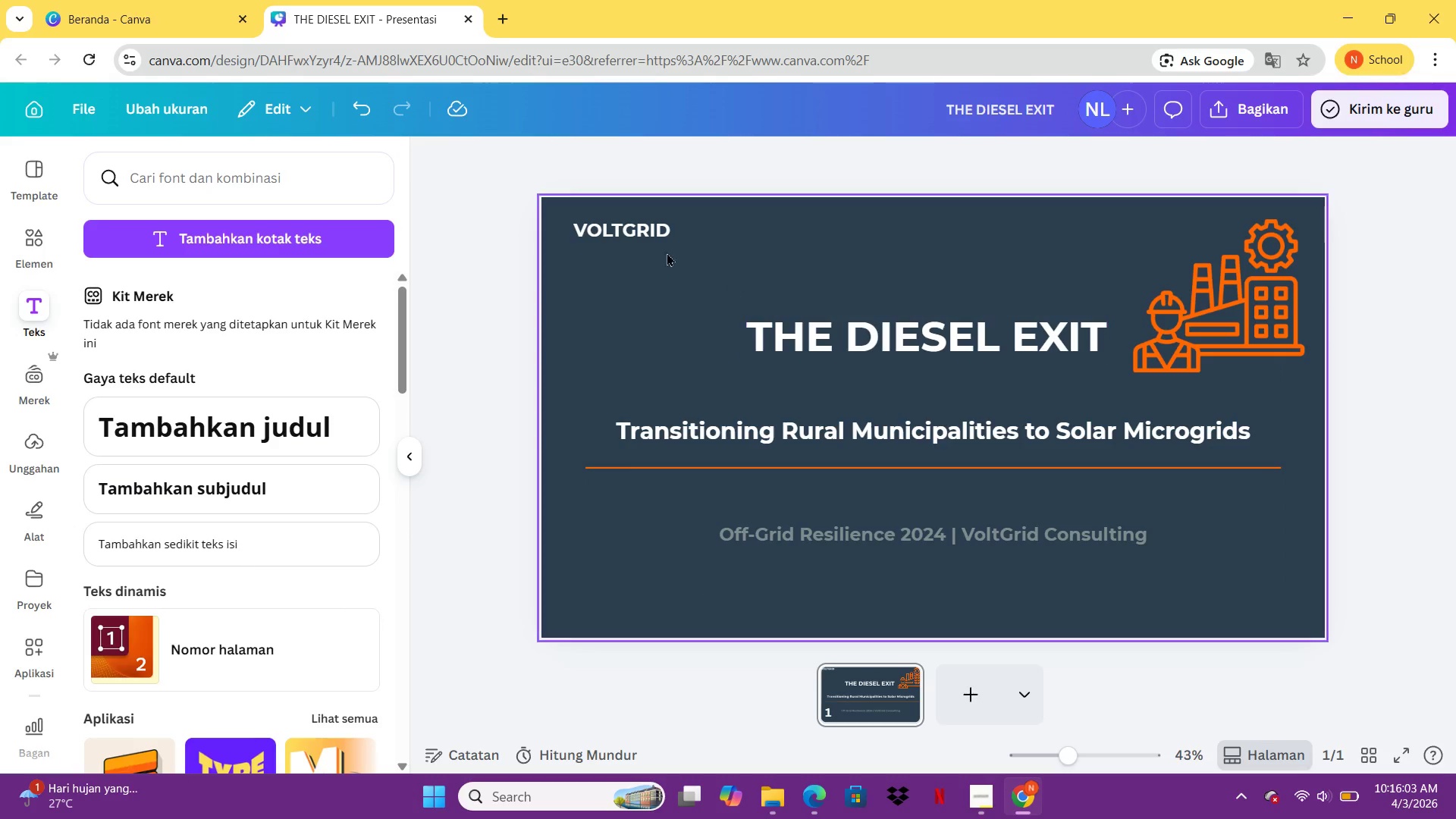 
left_click_drag(start_coordinate=[605, 234], to_coordinate=[606, 241])
 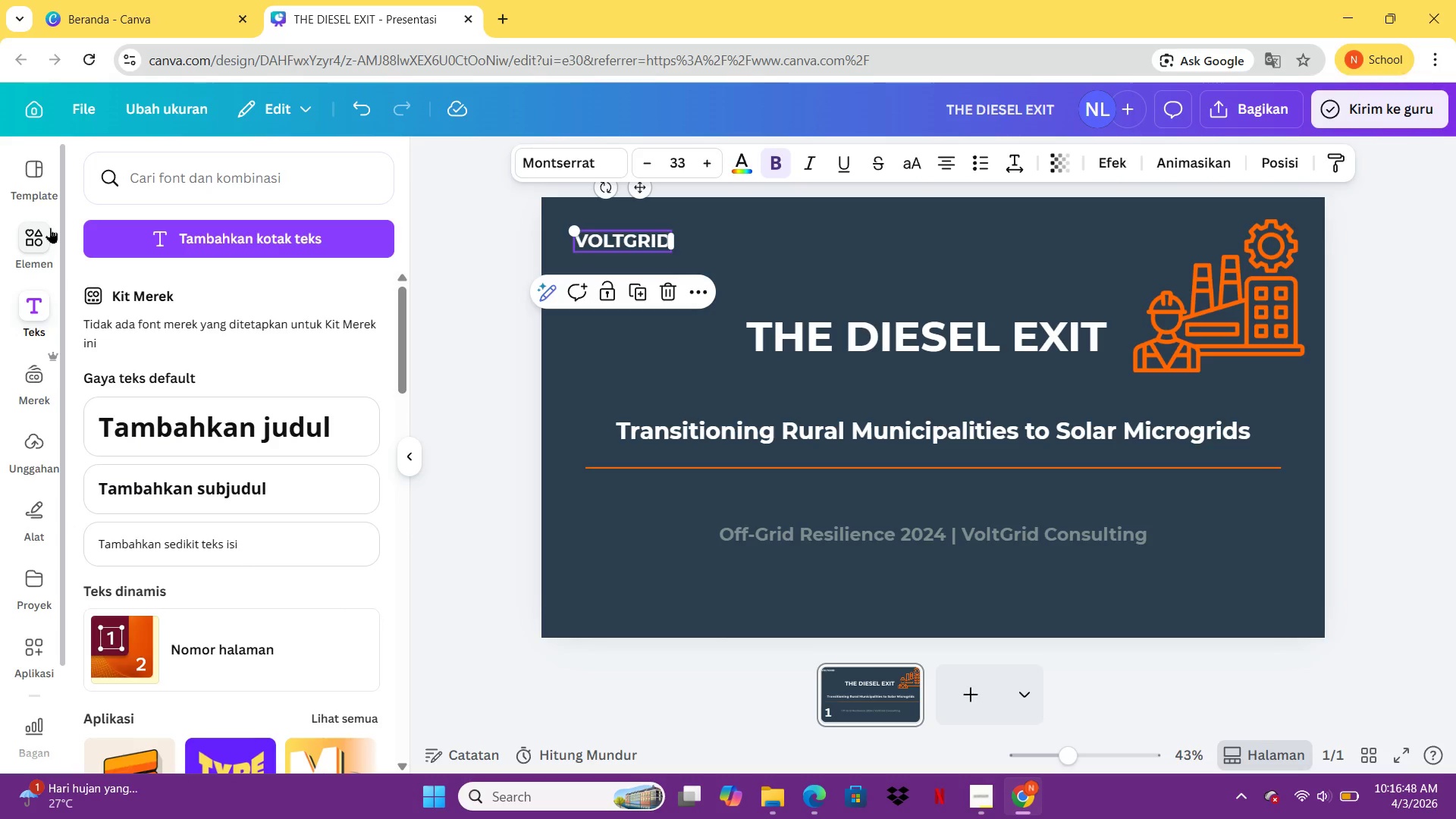 
wait(45.66)
 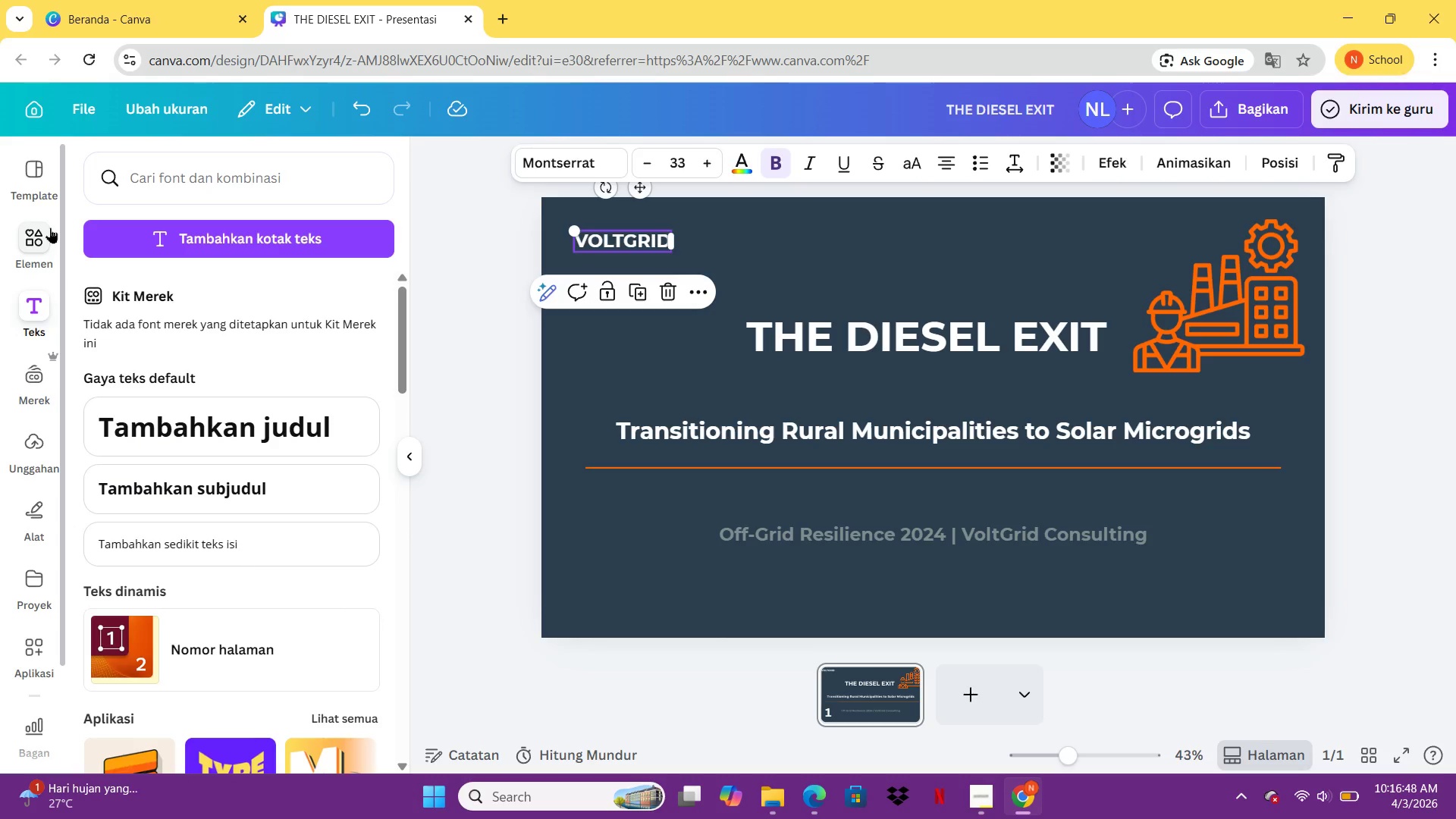 
left_click([27, 253])
 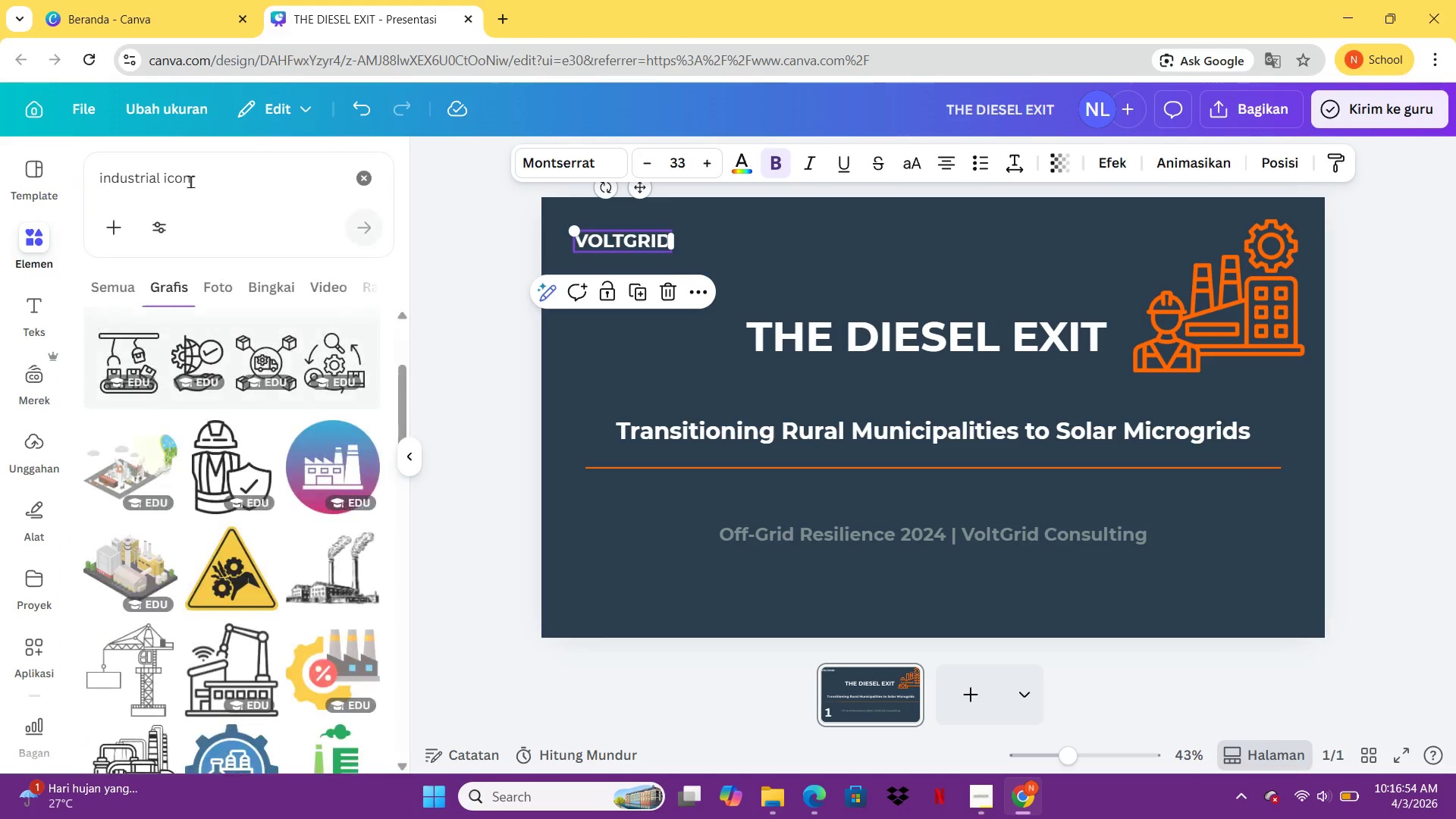 
left_click([190, 181])
 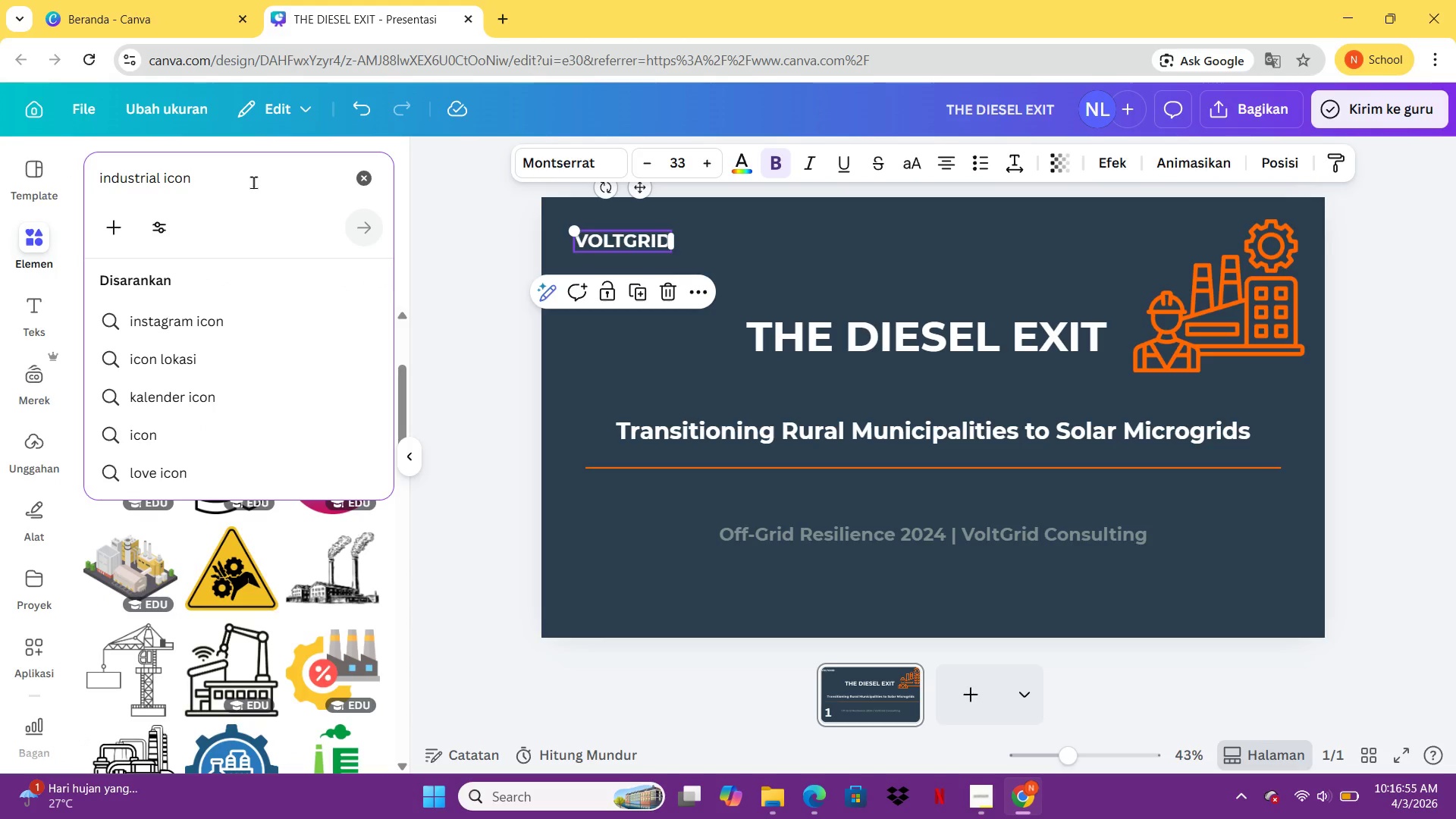 
left_click_drag(start_coordinate=[253, 182], to_coordinate=[99, 168])
 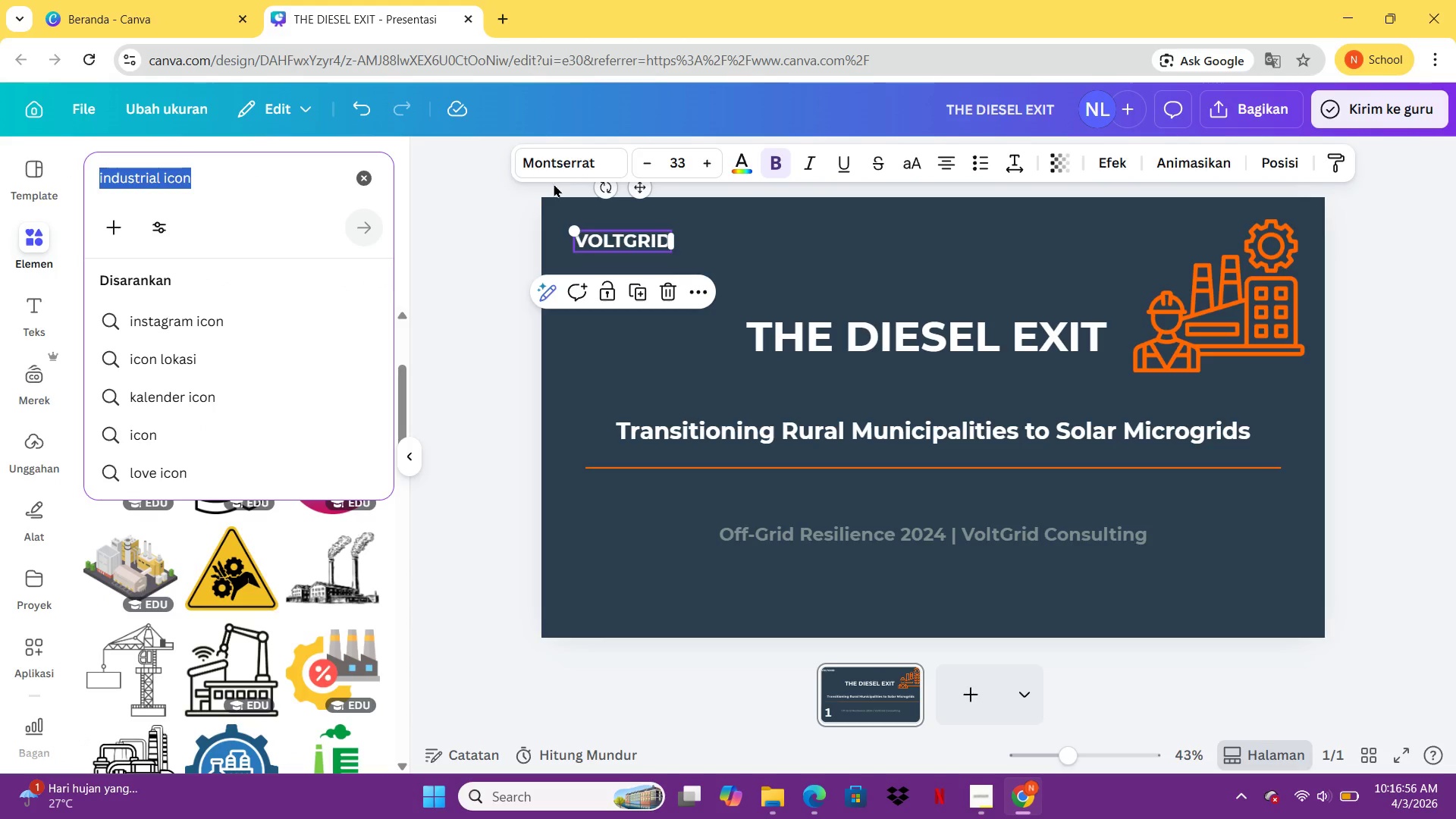 
type(TEKSTUR)
 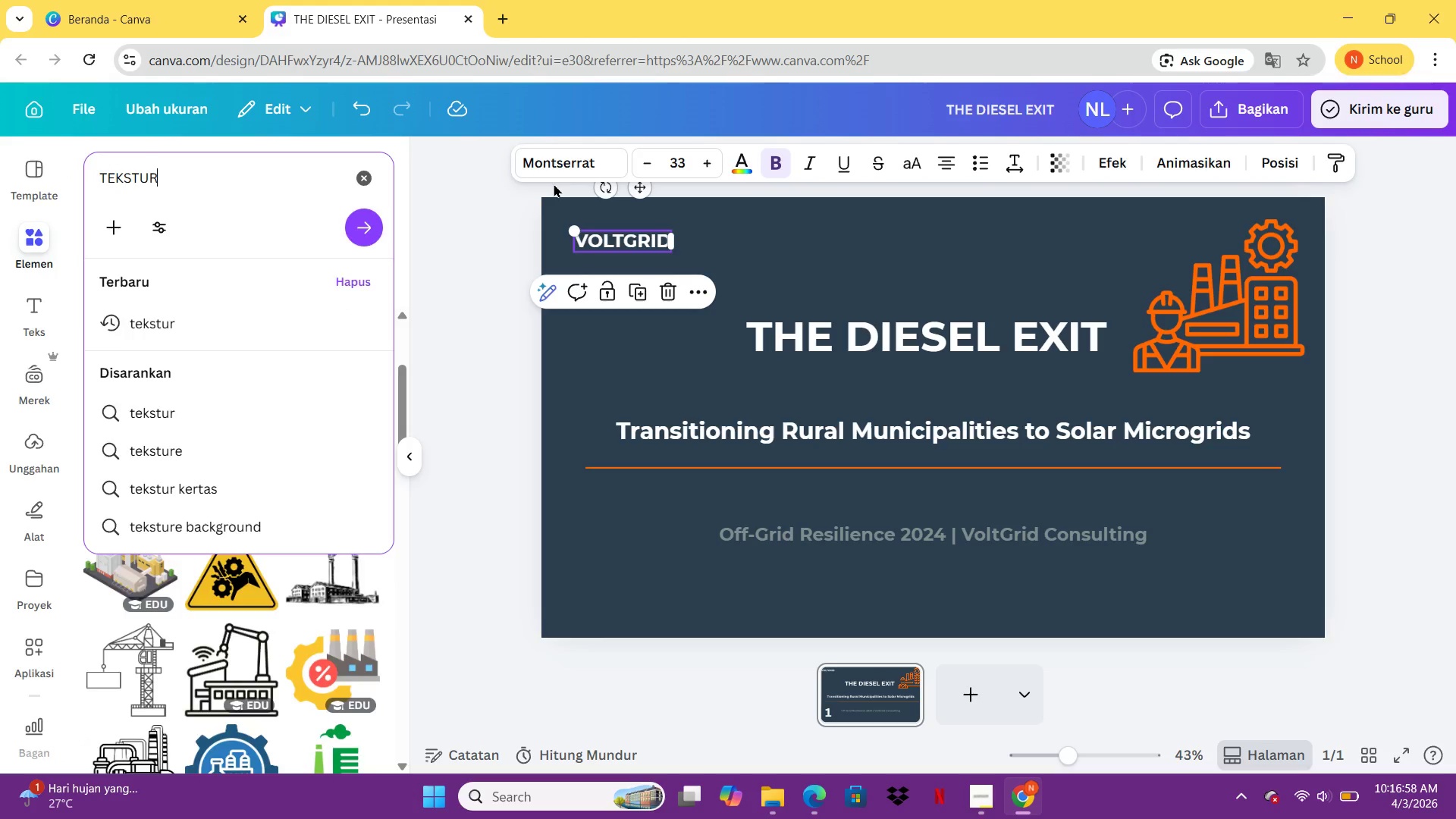 
key(Enter)
 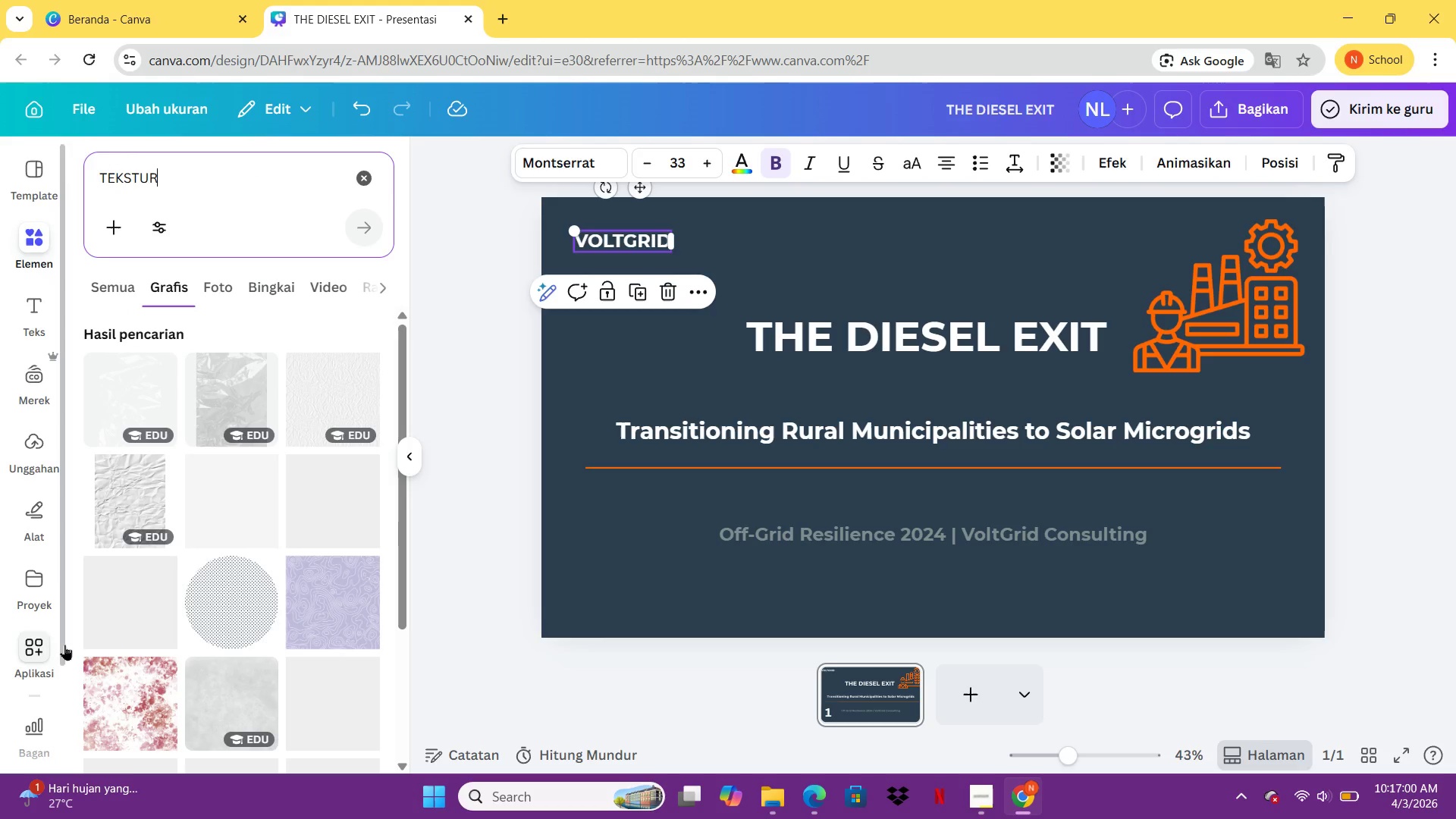 
mouse_move([265, 579])
 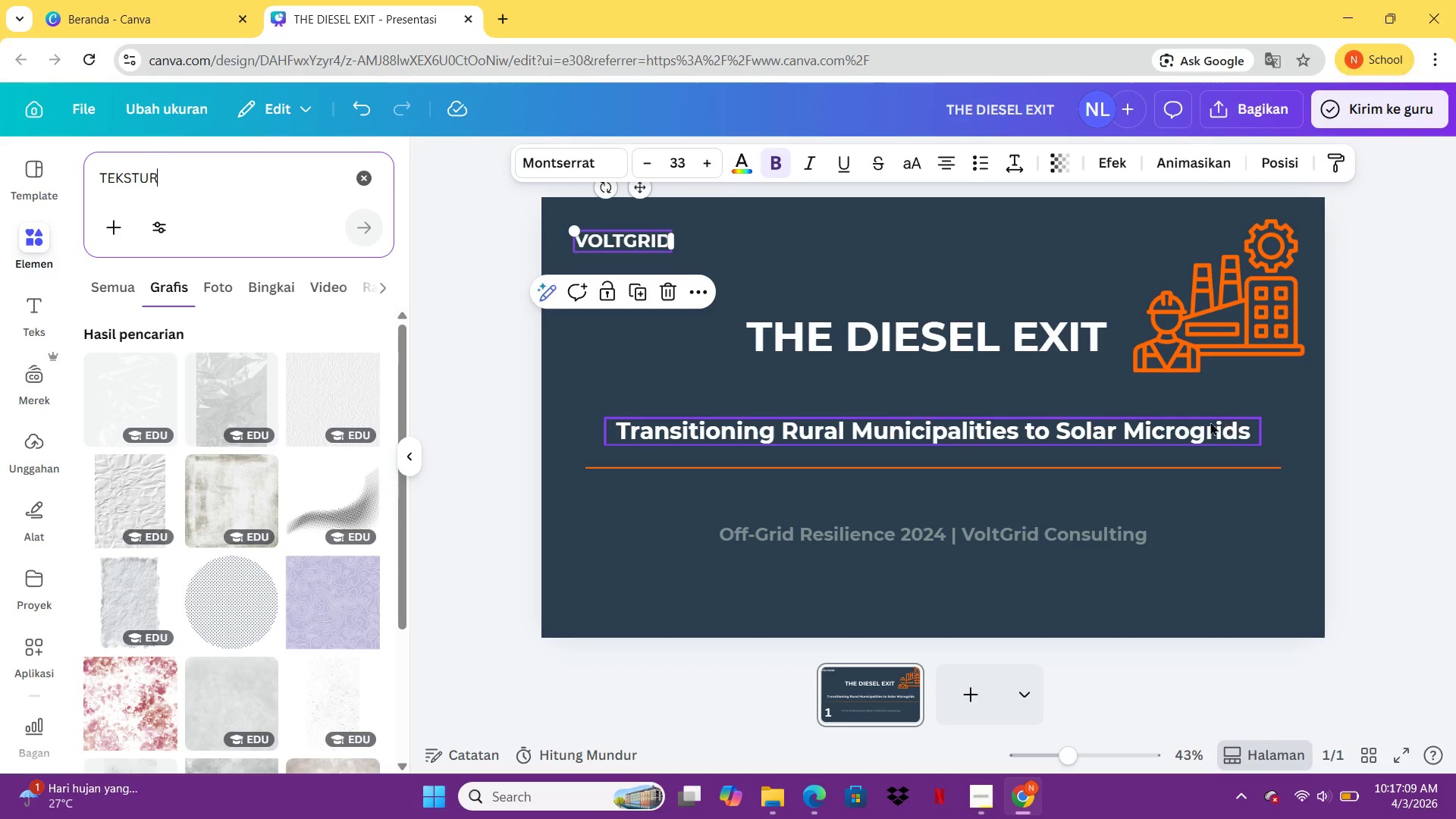 
wait(6.54)
 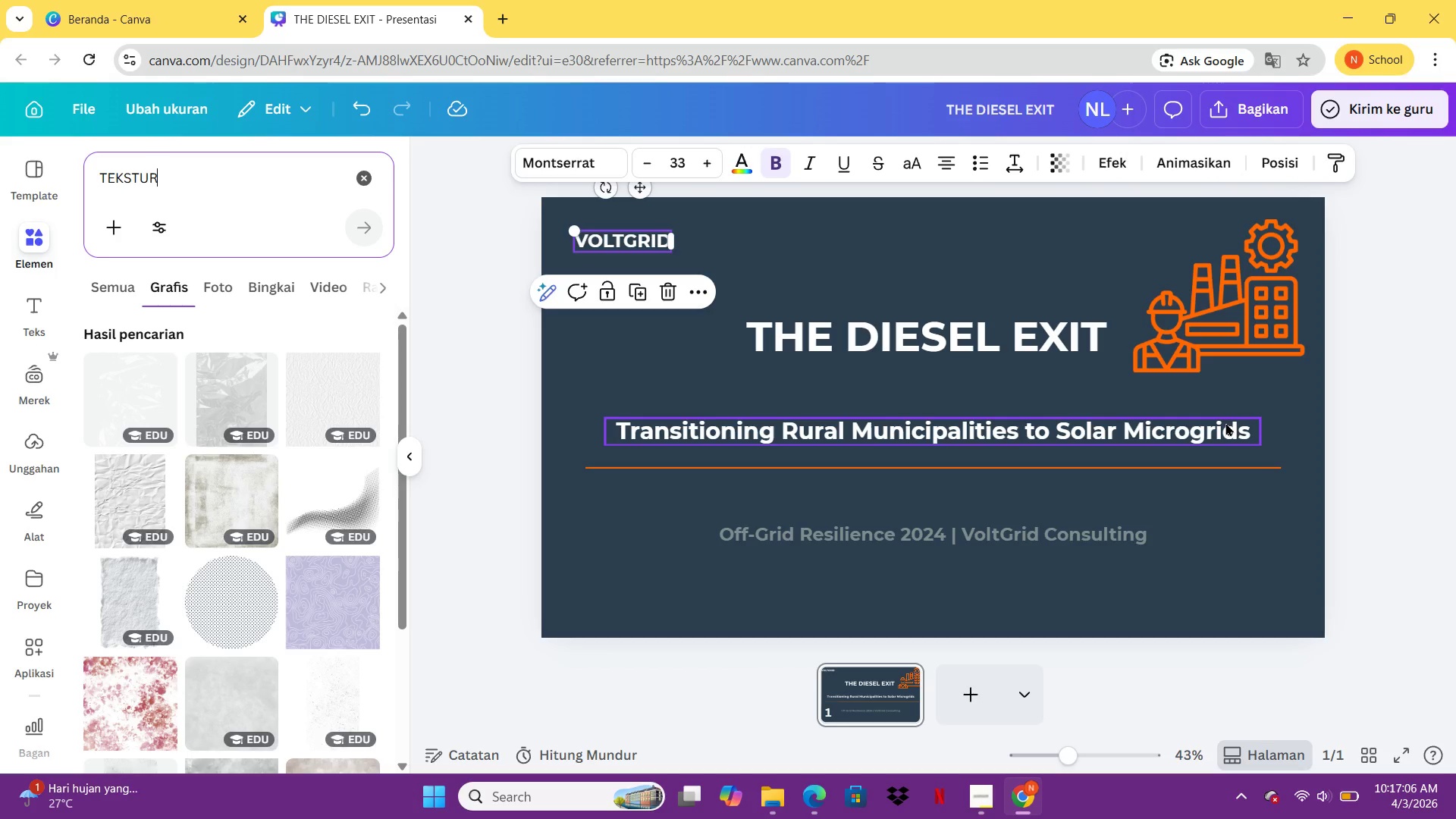 
left_click([98, 178])
 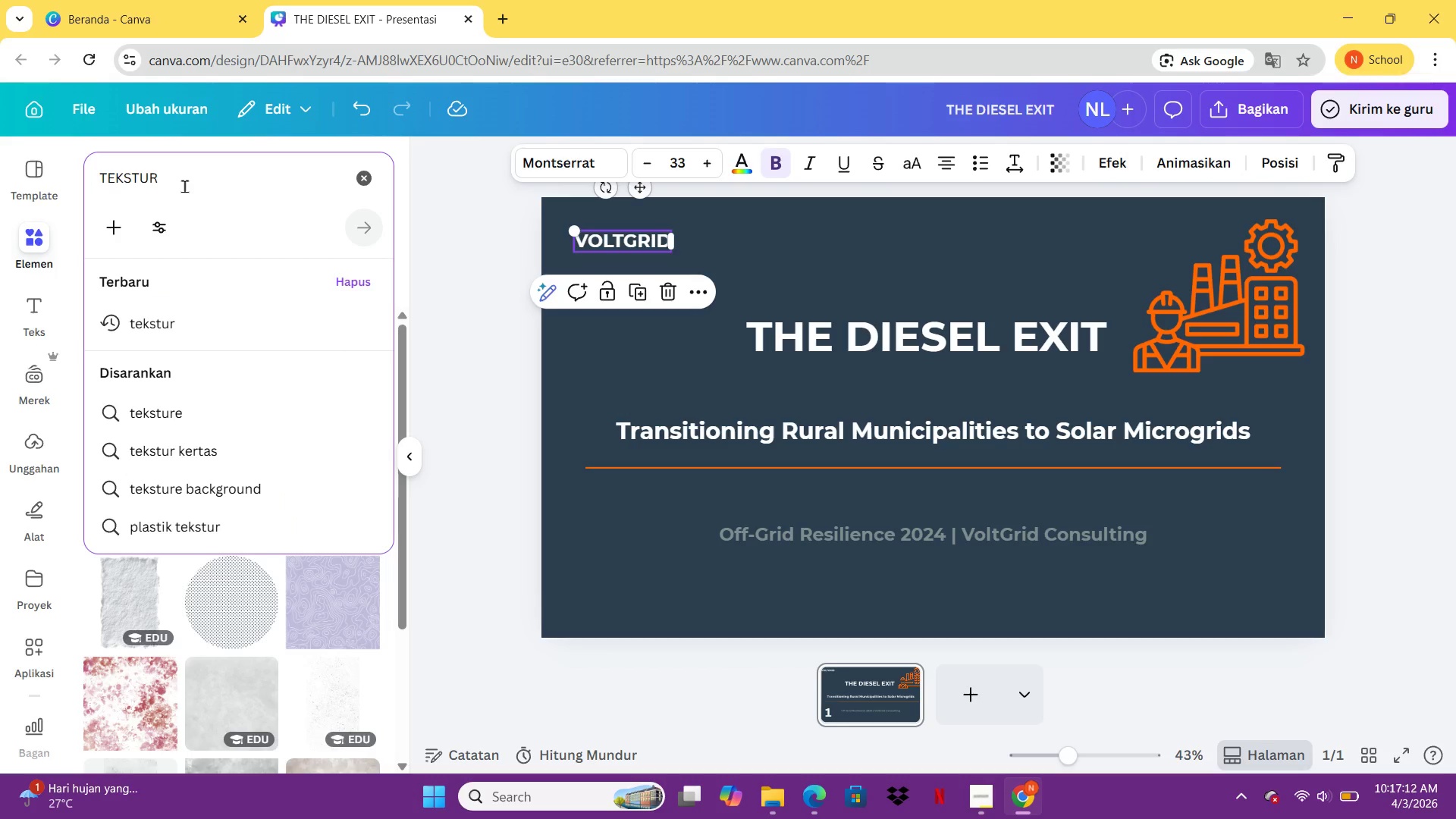 
type(METAL )
 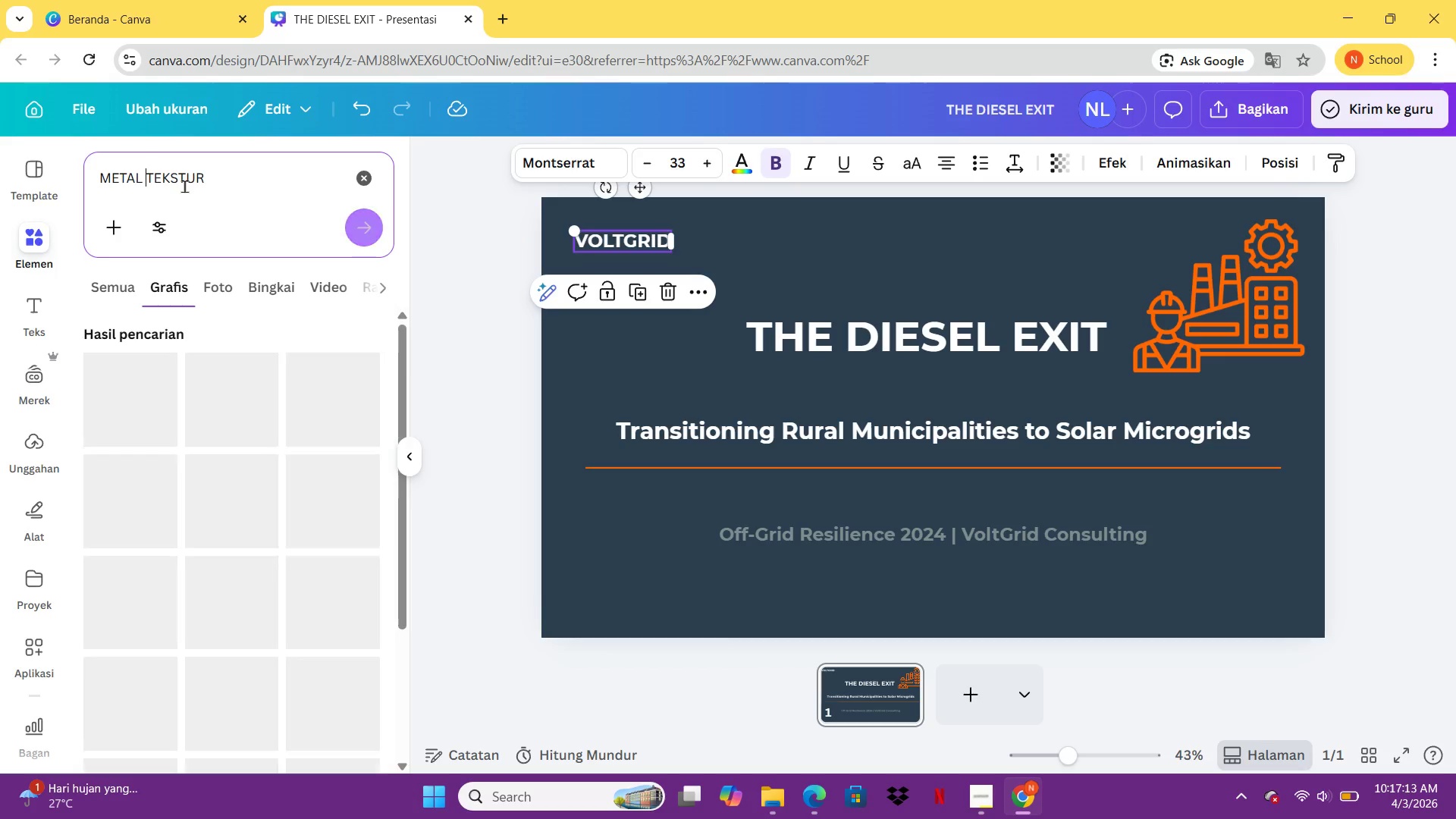 
key(Enter)
 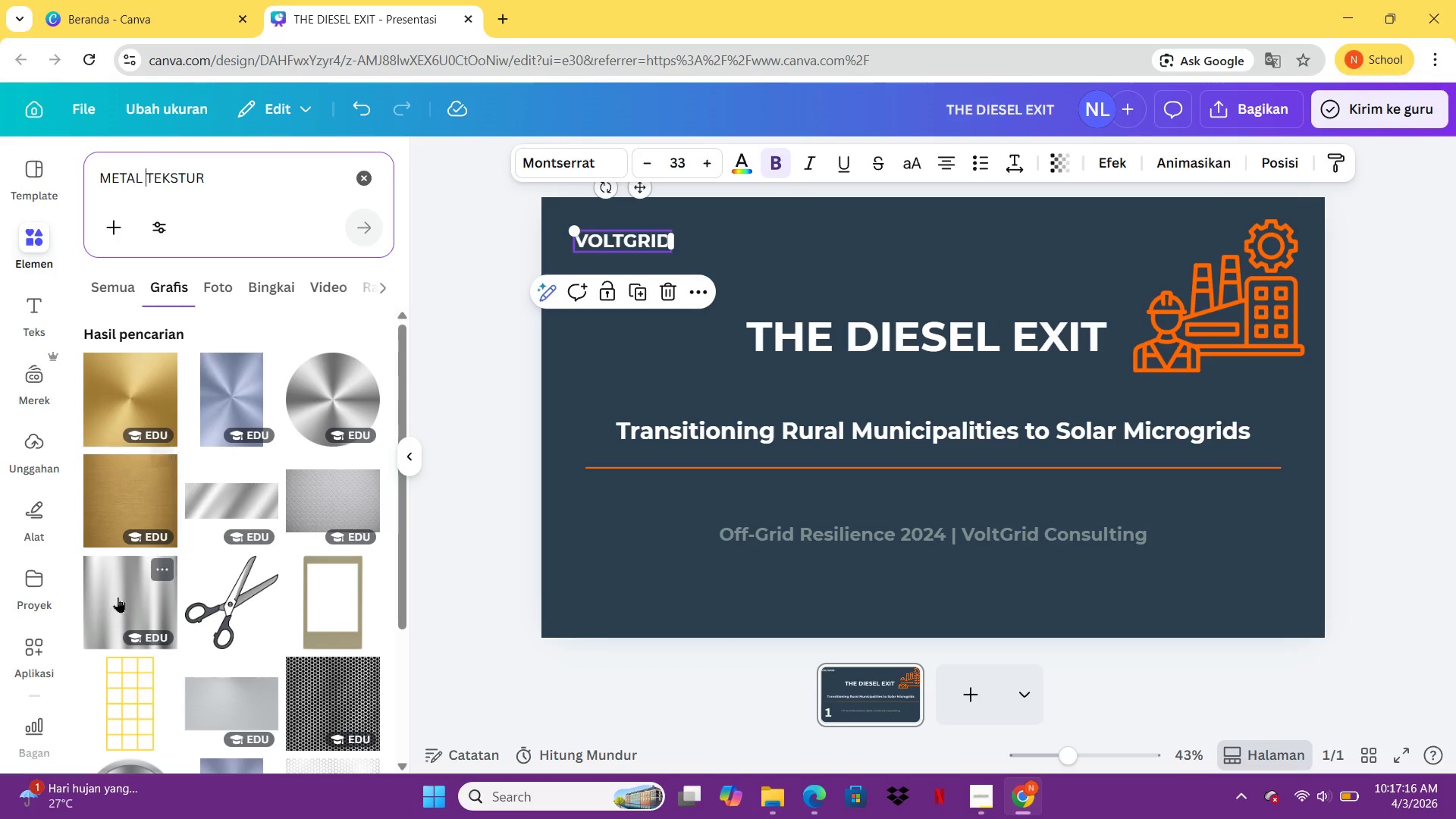 
left_click([218, 504])
 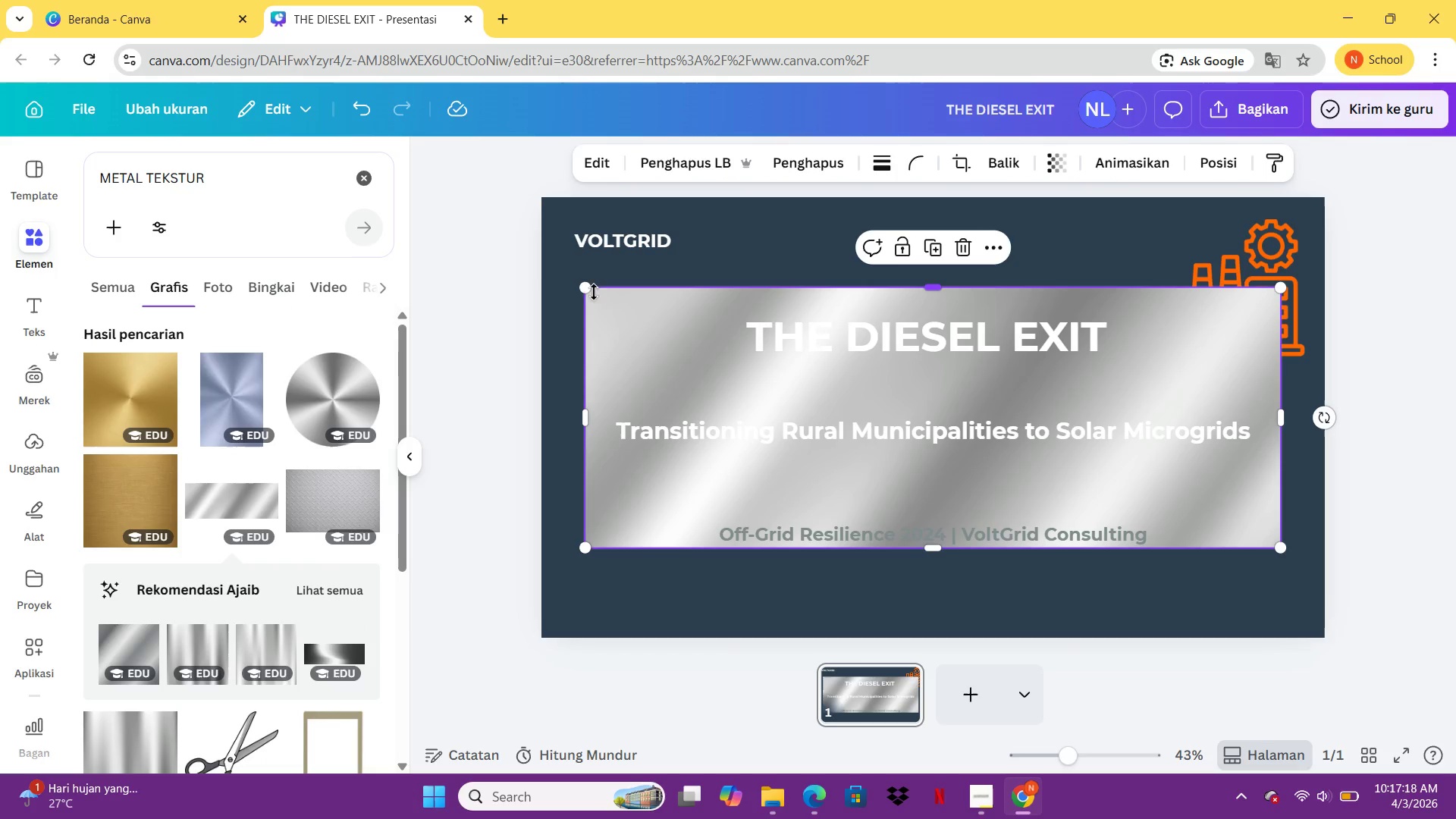 
left_click_drag(start_coordinate=[589, 290], to_coordinate=[505, 108])
 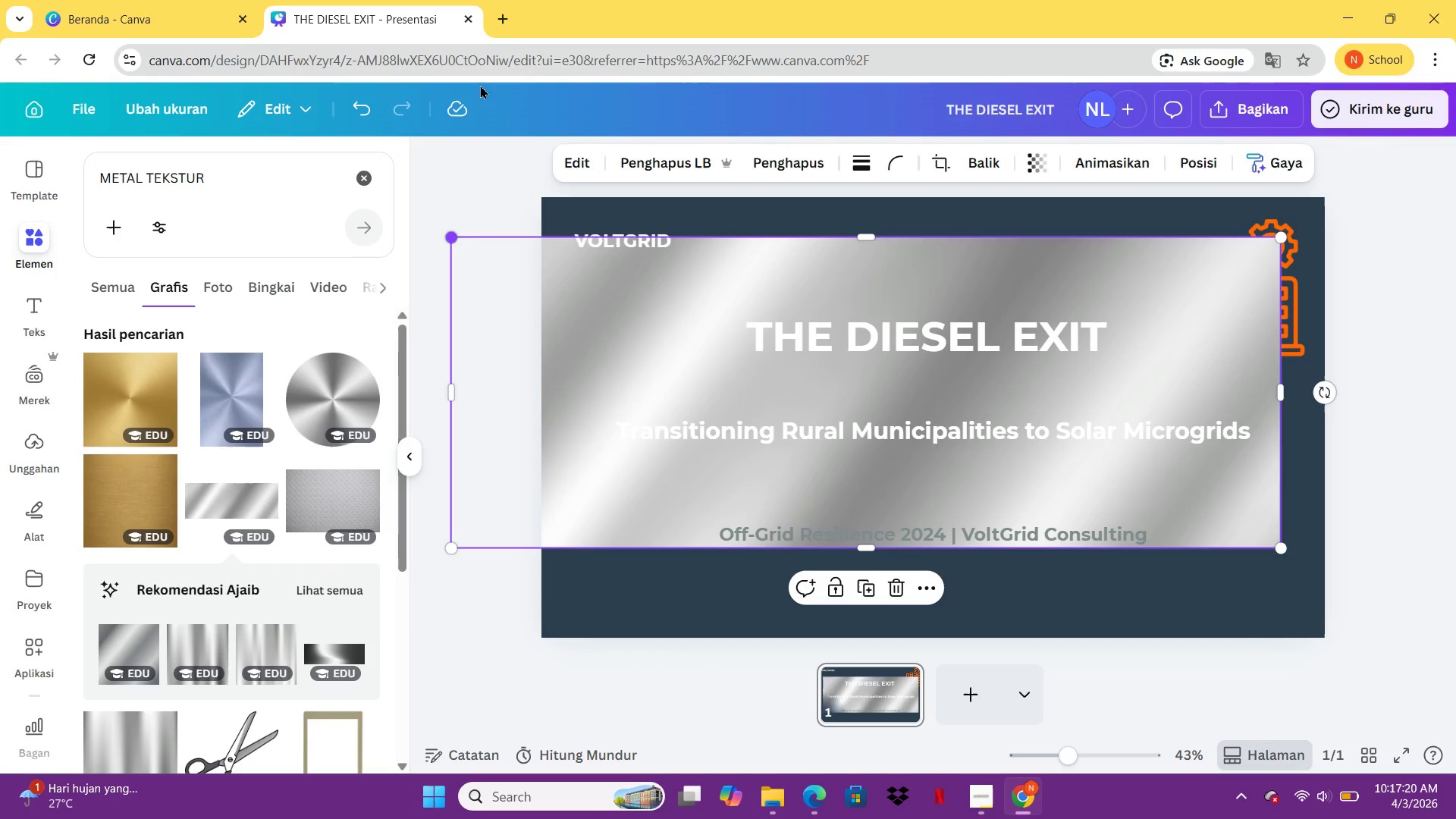 
left_click_drag(start_coordinate=[504, 108], to_coordinate=[499, 102])
 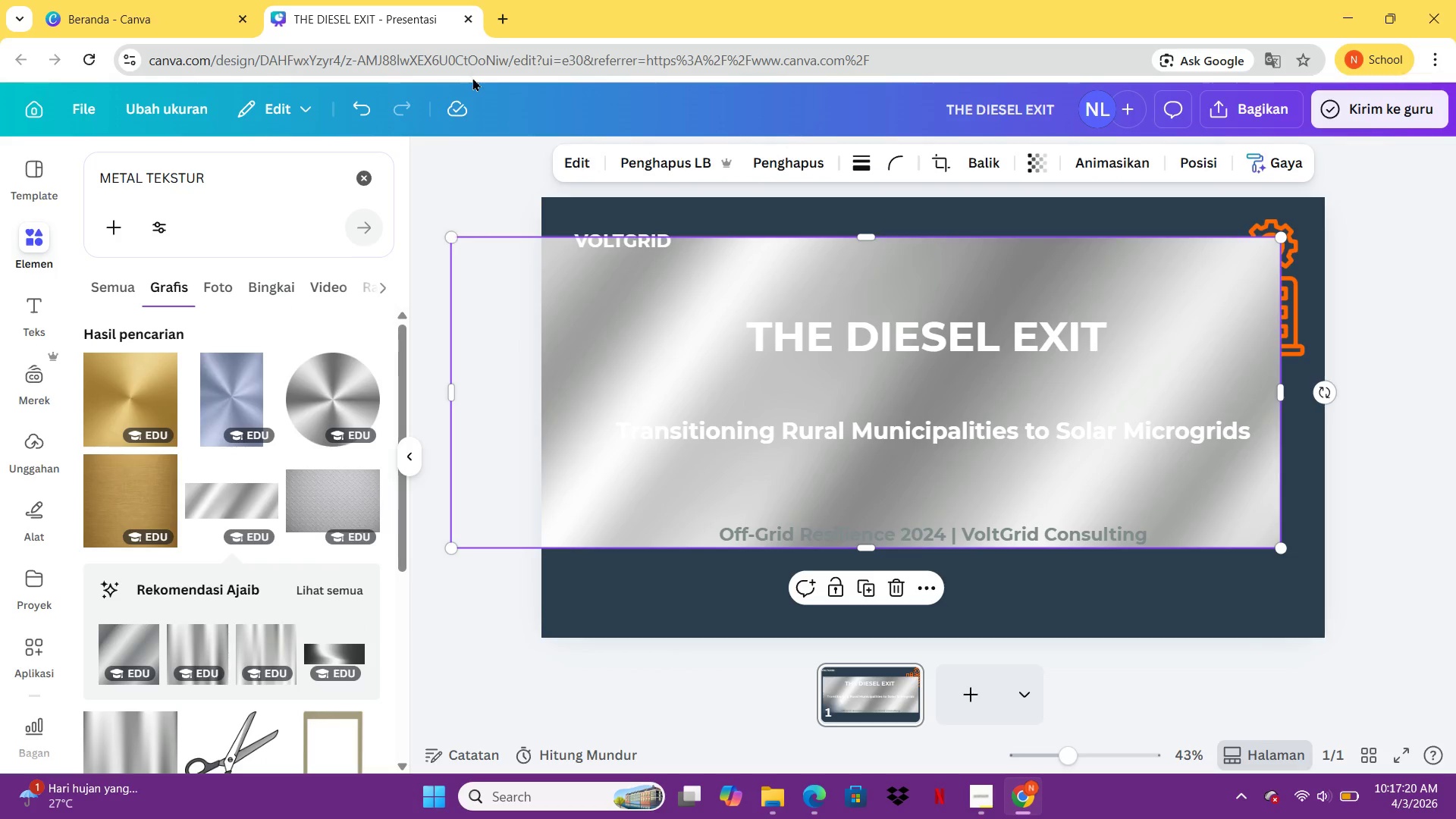 
left_click_drag(start_coordinate=[472, 77], to_coordinate=[559, 212])
 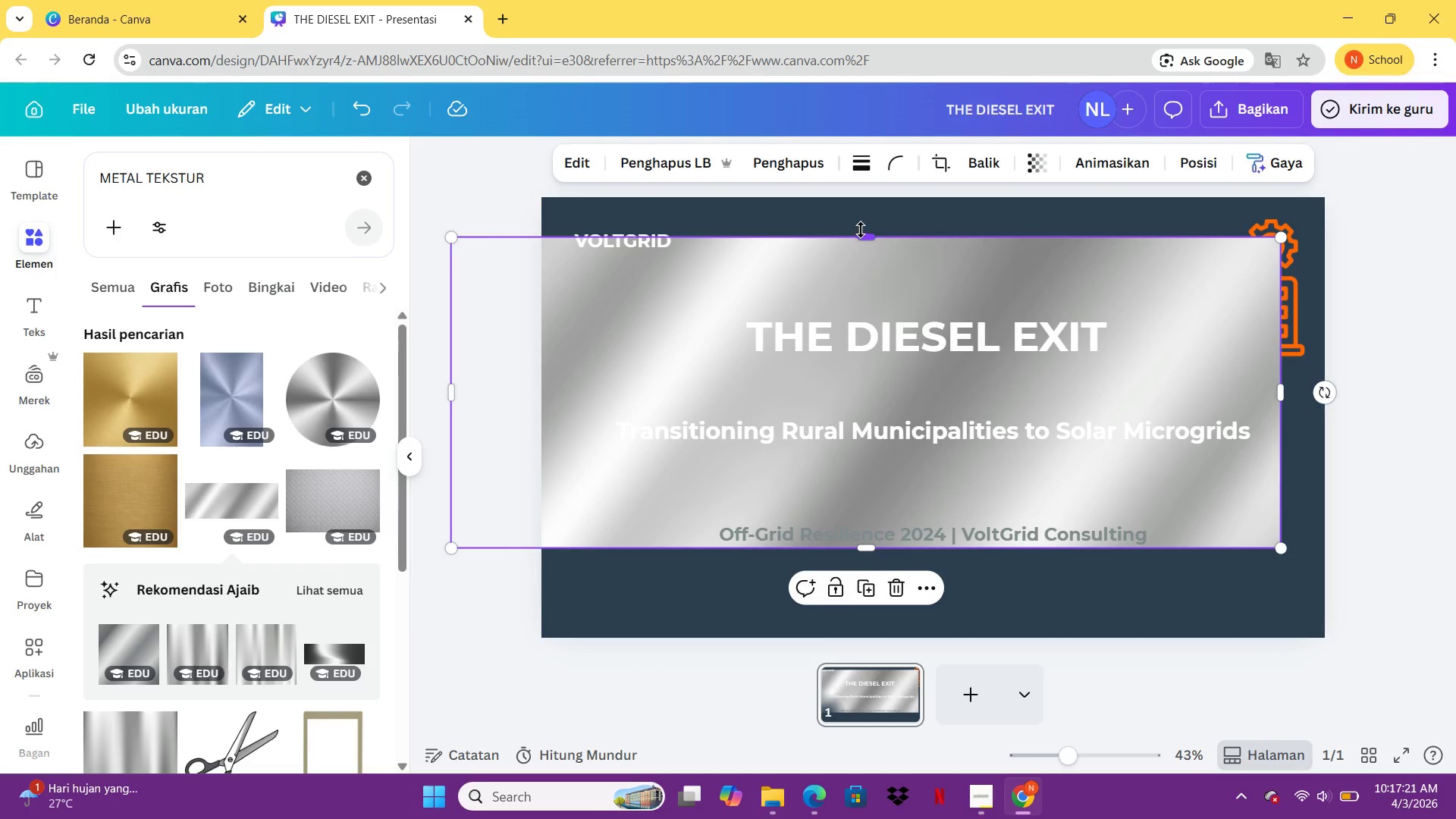 
left_click_drag(start_coordinate=[868, 233], to_coordinate=[868, 193])
 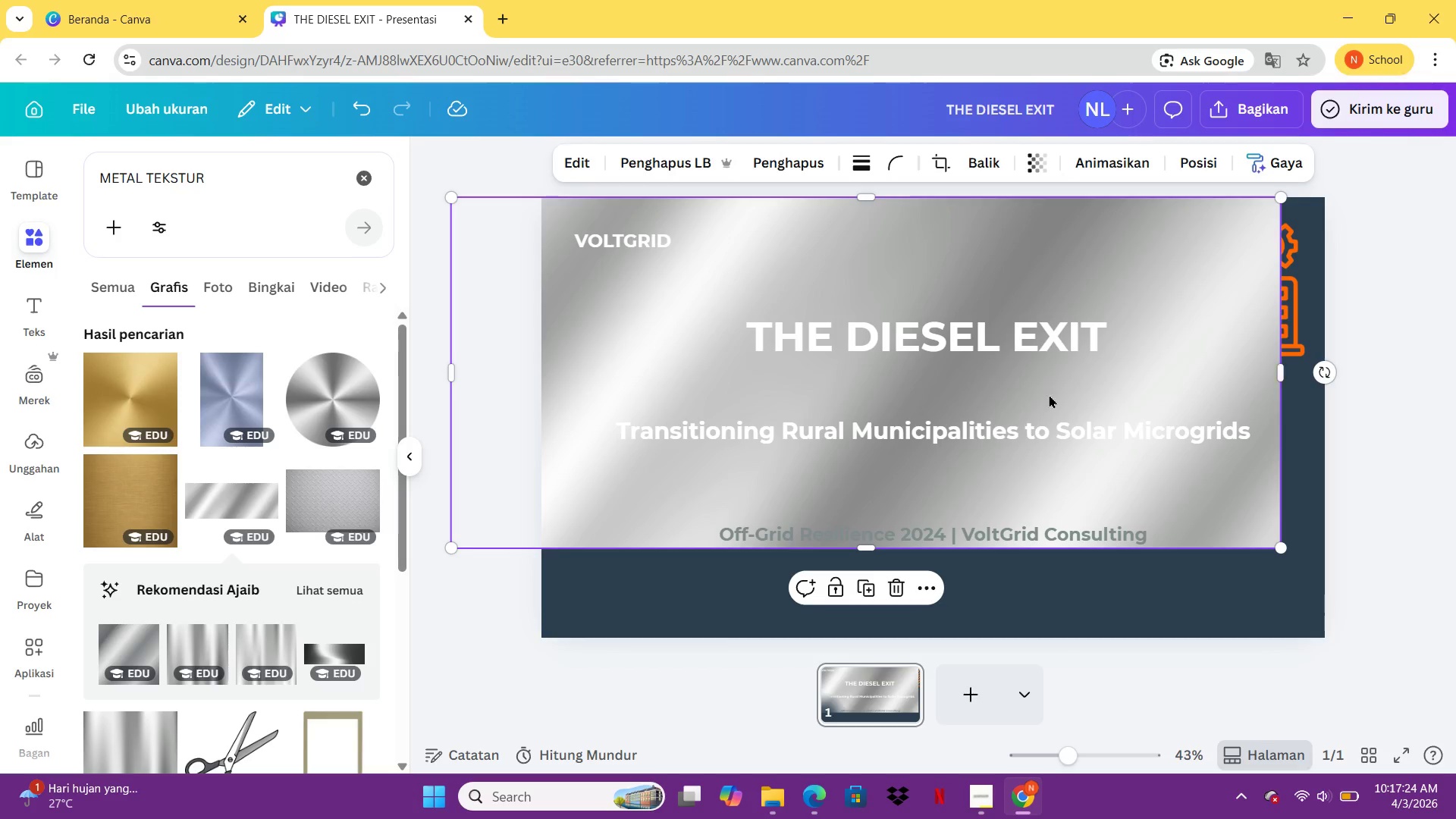 
left_click_drag(start_coordinate=[1053, 391], to_coordinate=[1157, 406])
 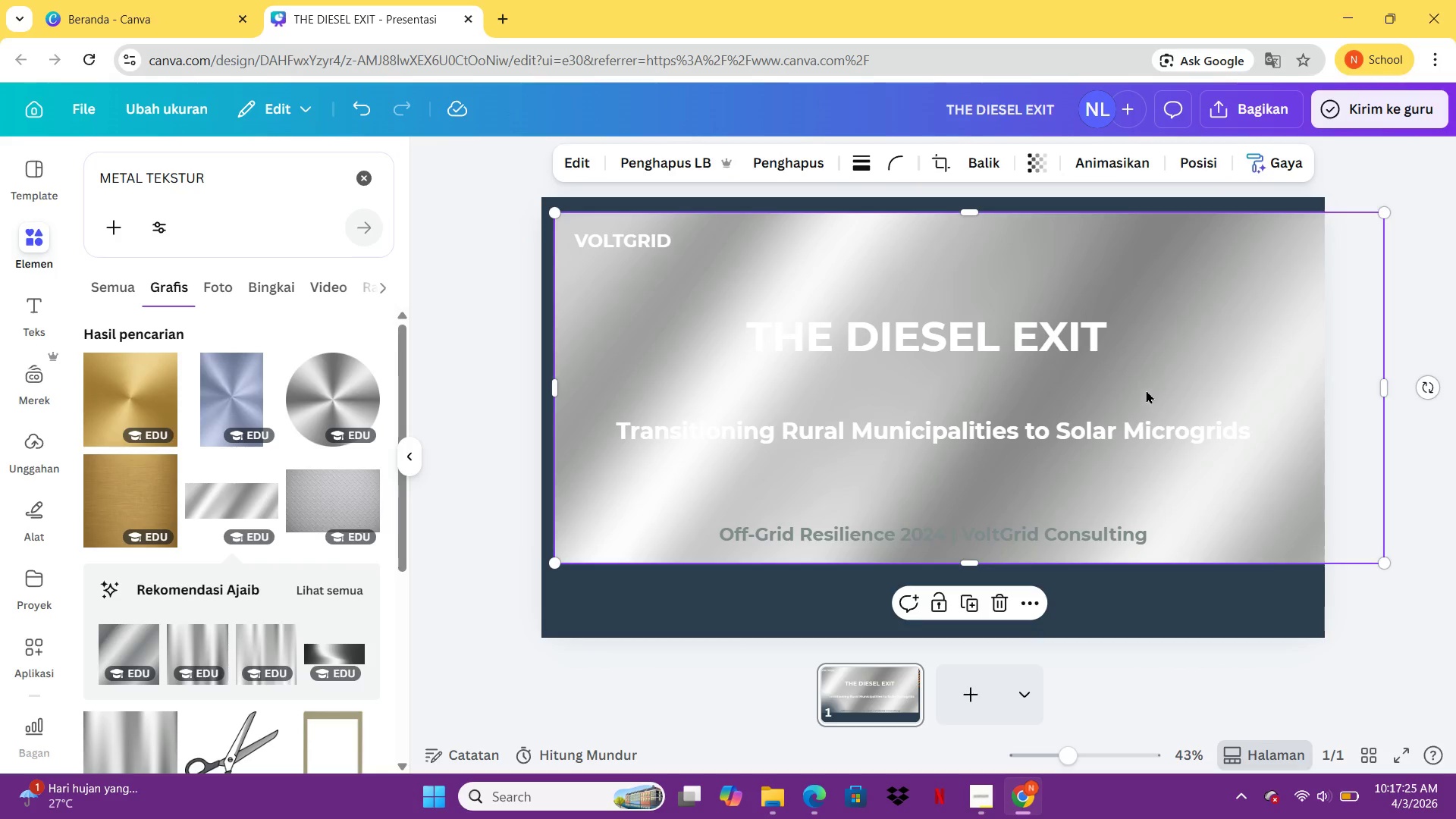 
left_click_drag(start_coordinate=[1149, 393], to_coordinate=[1122, 379])
 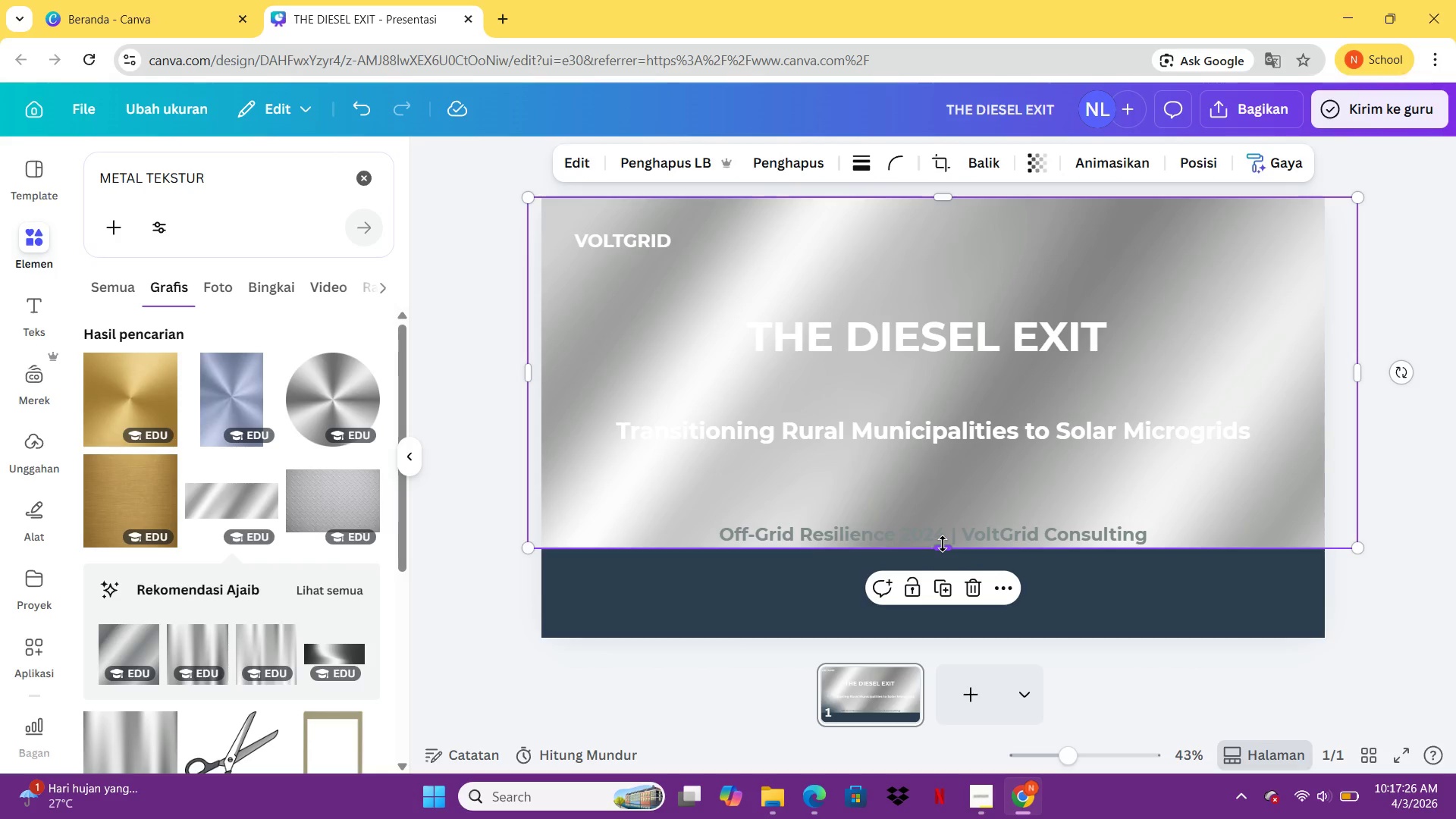 
left_click_drag(start_coordinate=[943, 546], to_coordinate=[936, 642])
 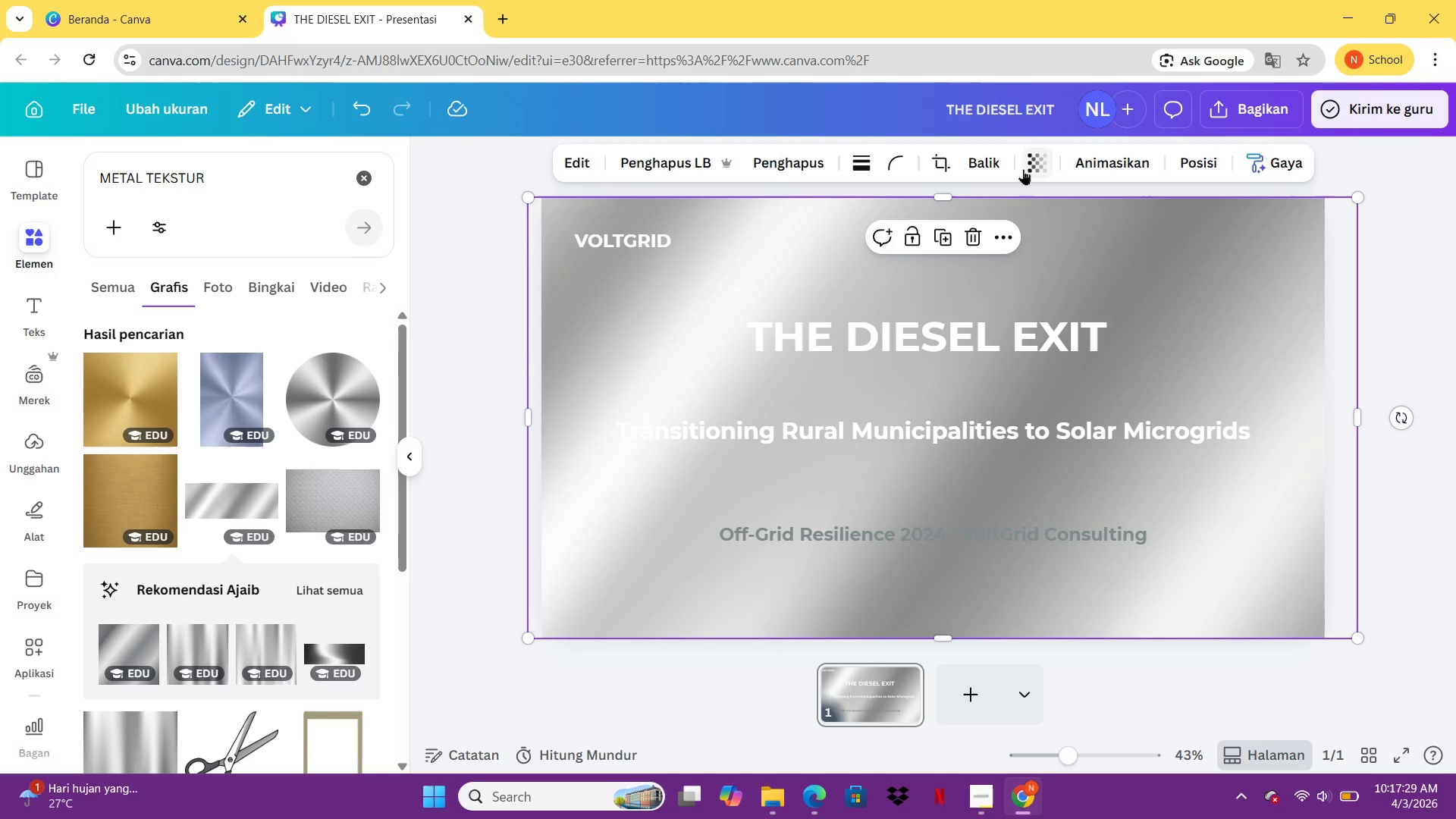 
left_click([1023, 169])
 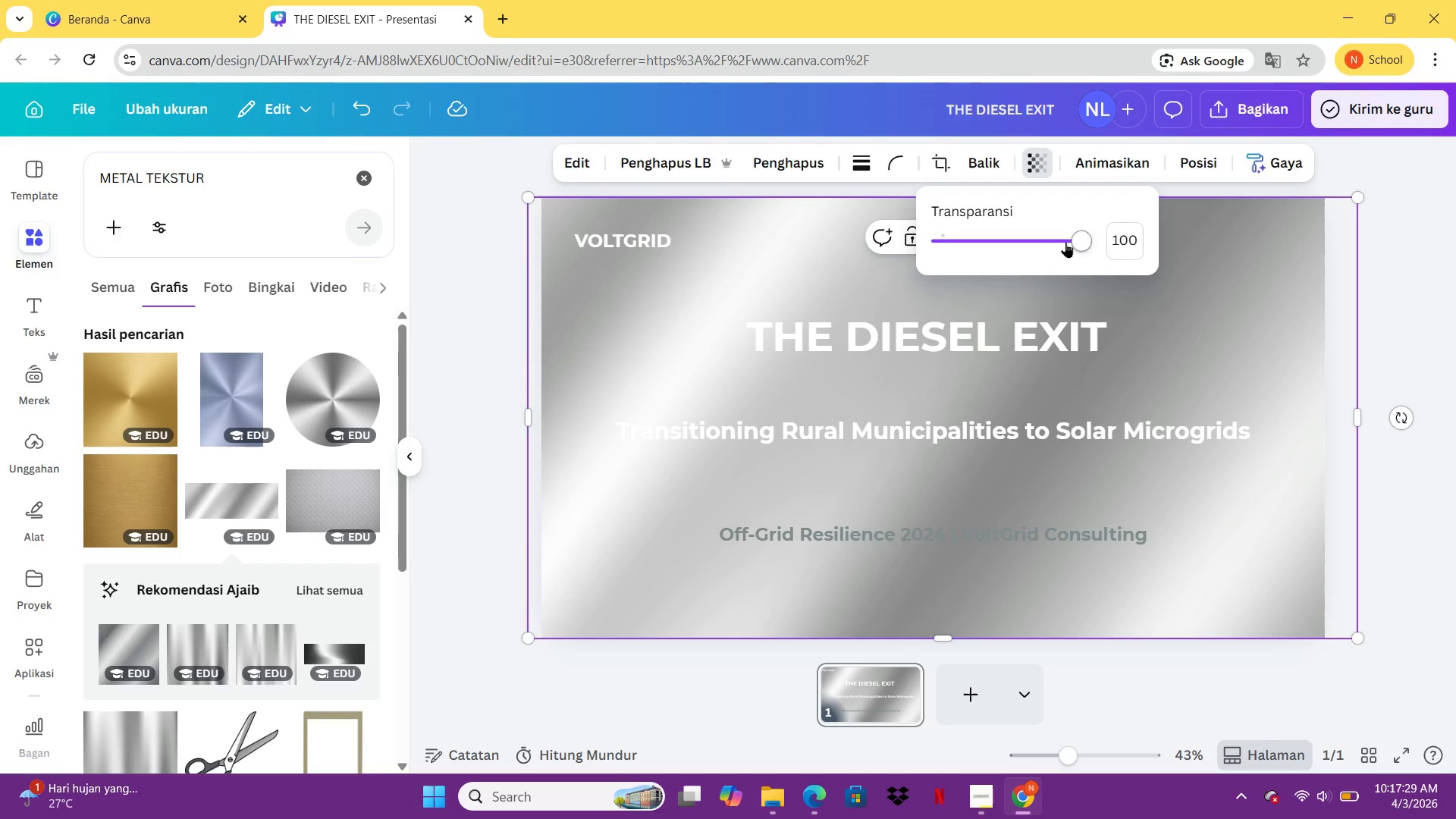 
left_click_drag(start_coordinate=[1068, 239], to_coordinate=[975, 246])
 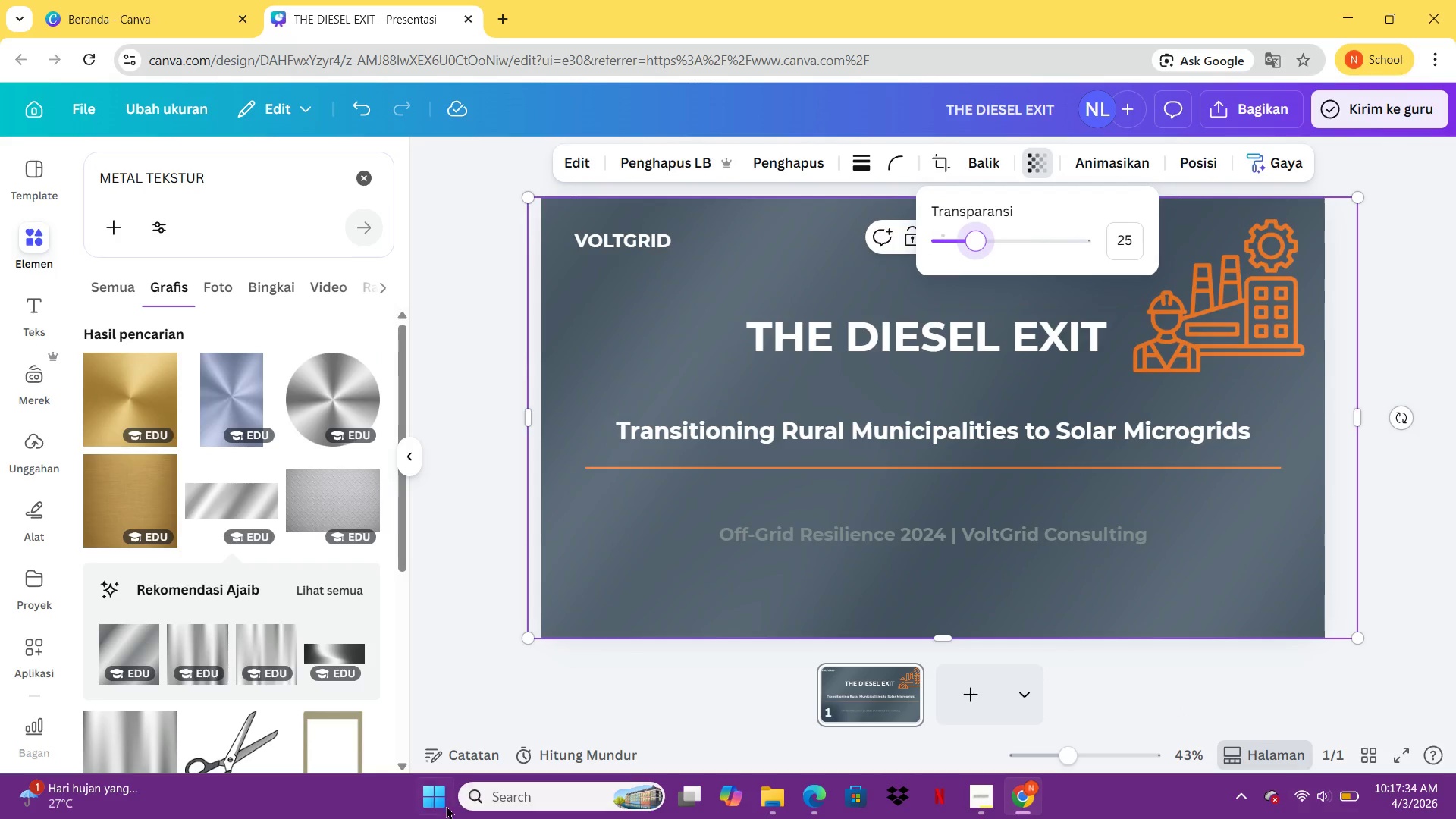 
scroll: coordinate [306, 680], scroll_direction: down, amount: 6.0
 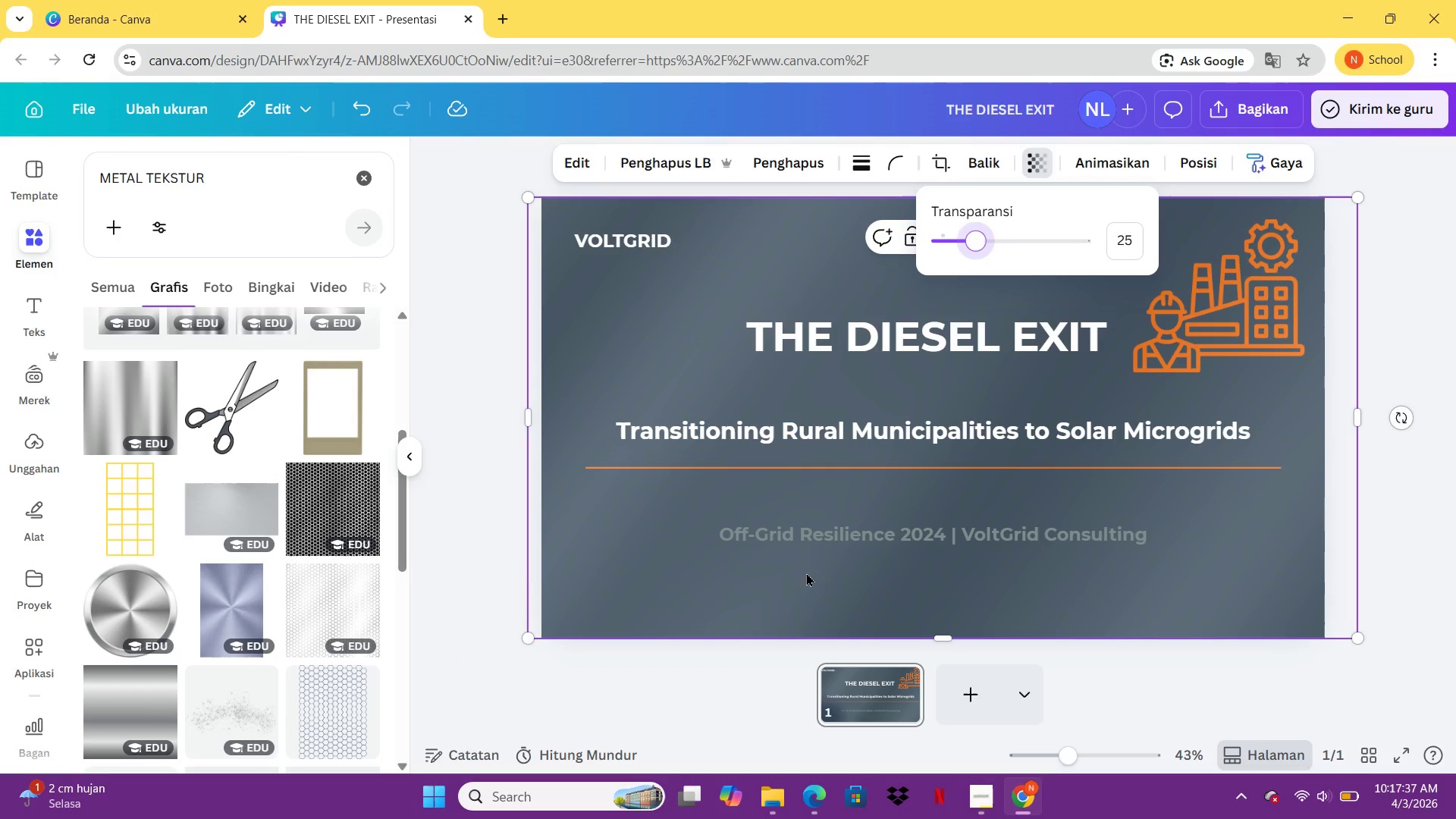 
left_click_drag(start_coordinate=[607, 610], to_coordinate=[784, 599])
 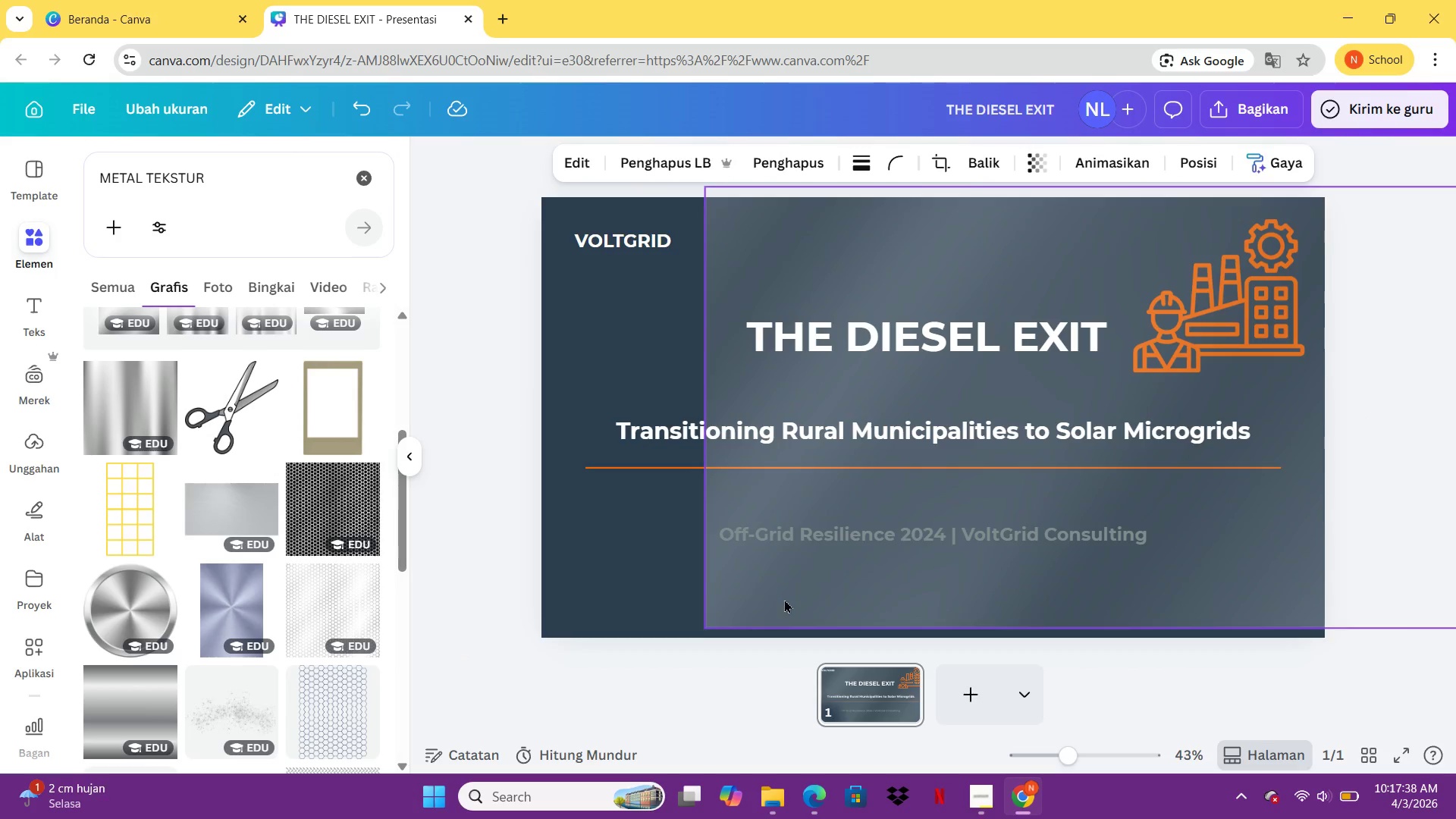 
double_click([784, 599])
 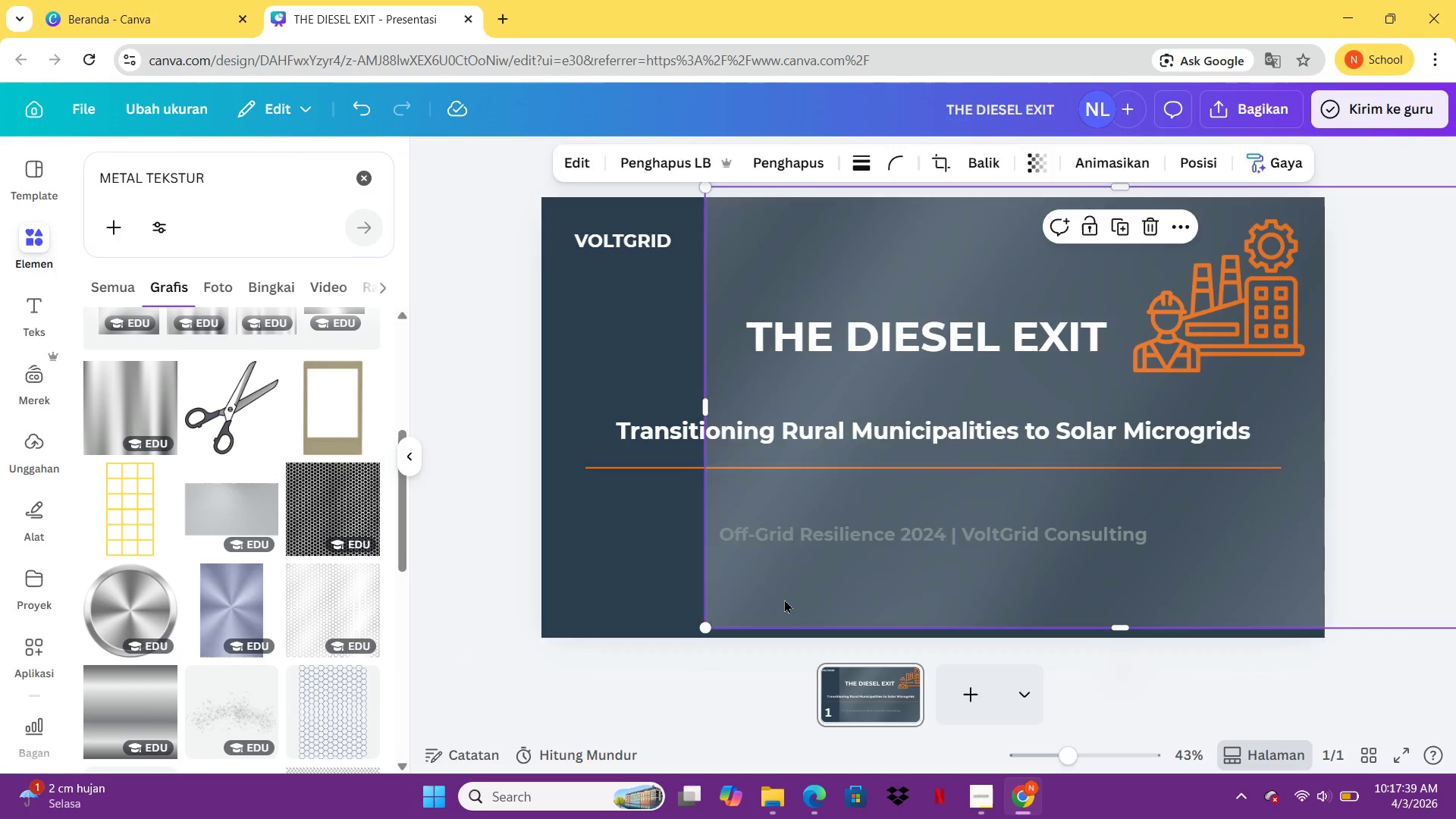 
key(Delete)
 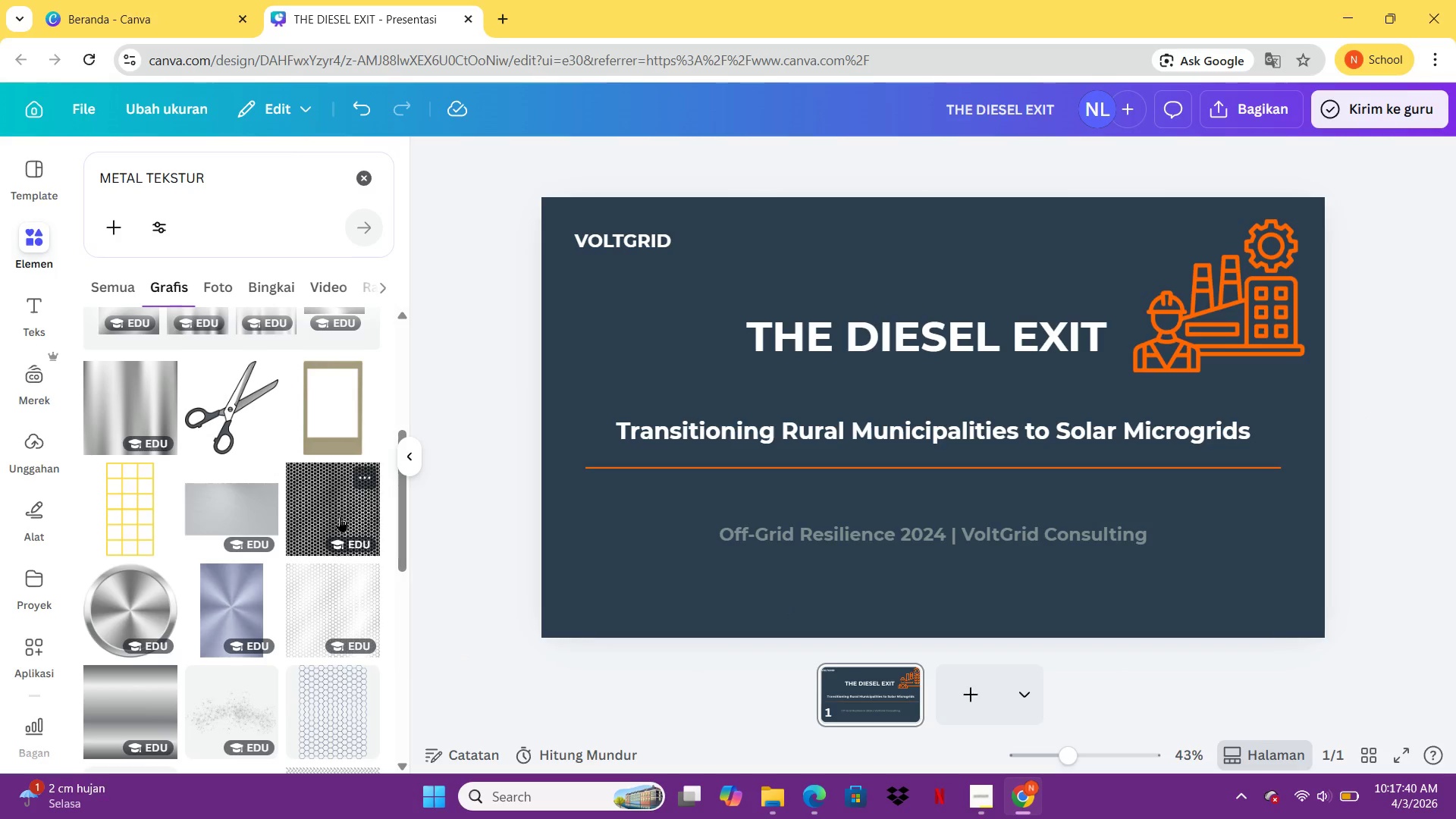 
double_click([336, 592])
 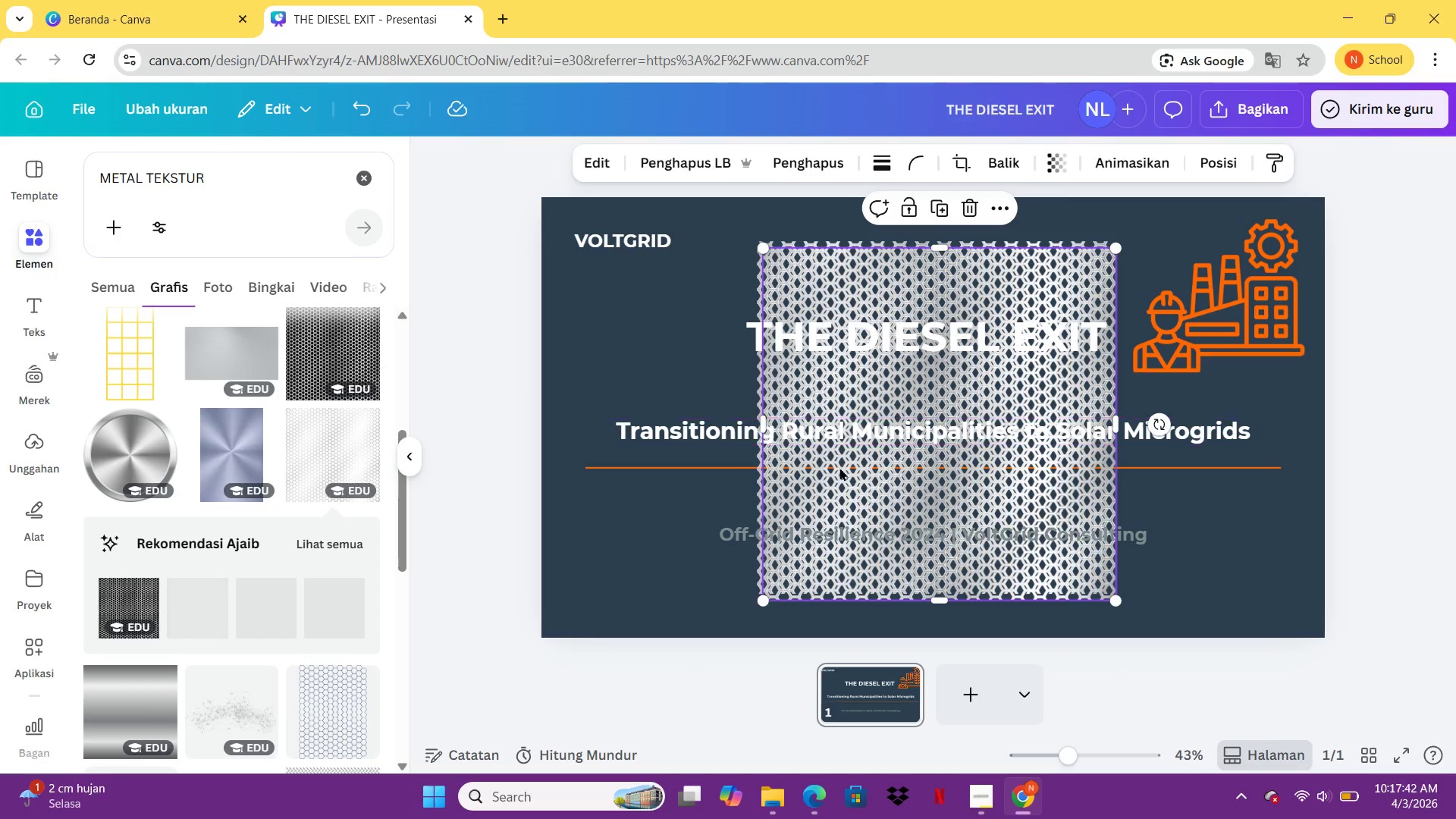 
left_click_drag(start_coordinate=[864, 516], to_coordinate=[626, 433])
 